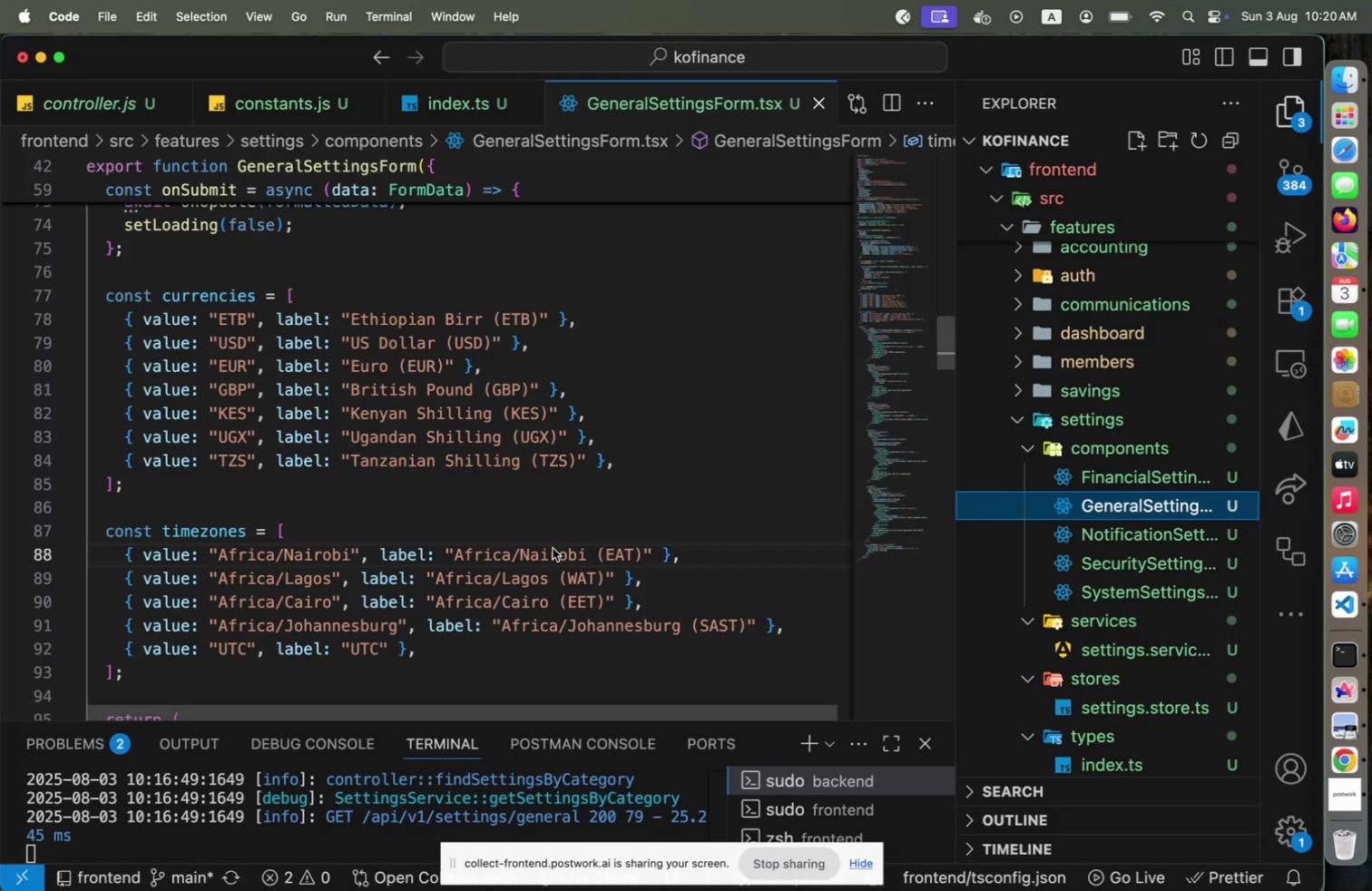 
key(Meta+CommandLeft)
 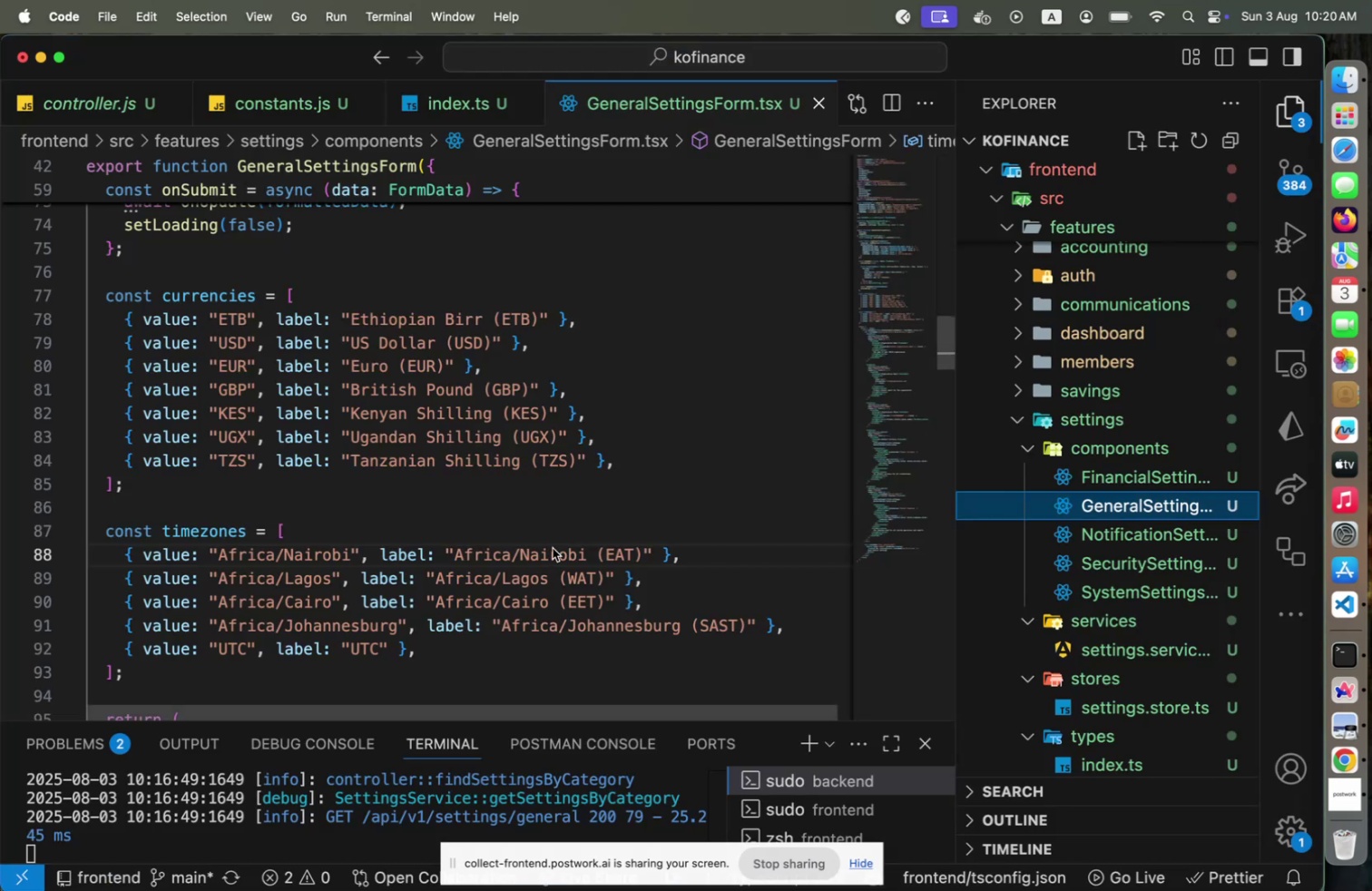 
key(Meta+Tab)
 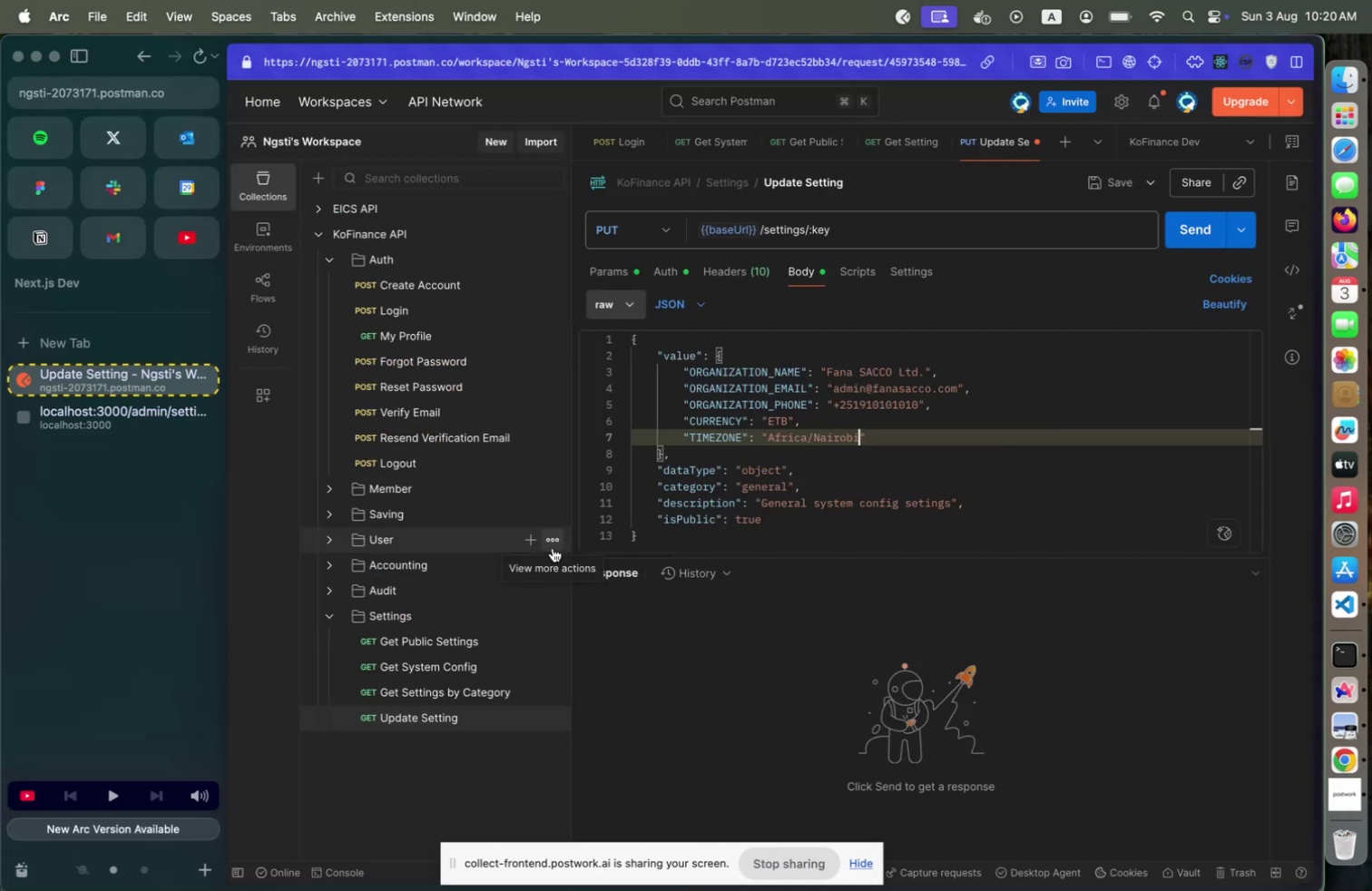 
key(ArrowRight)
 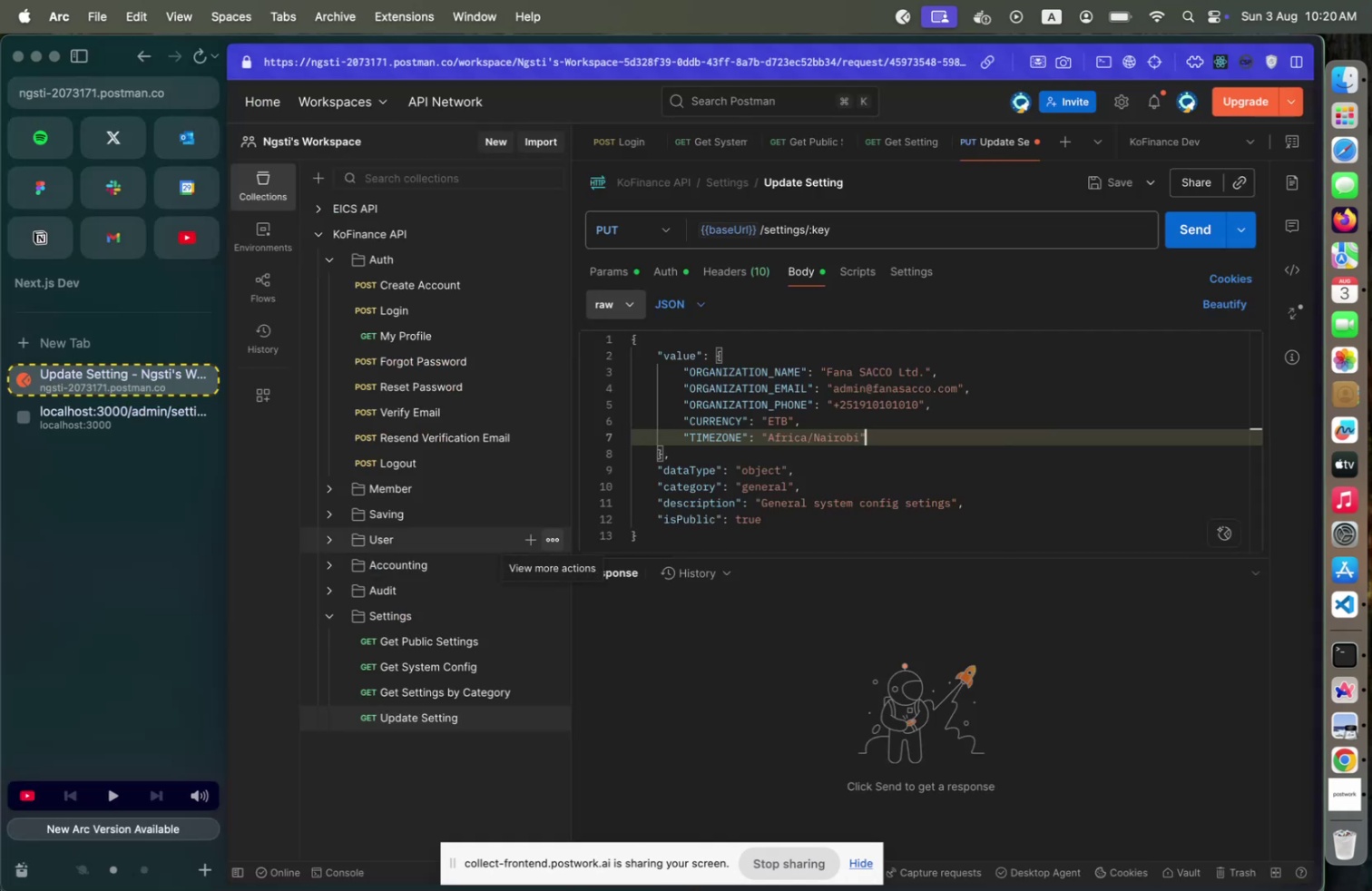 
key(ArrowDown)
 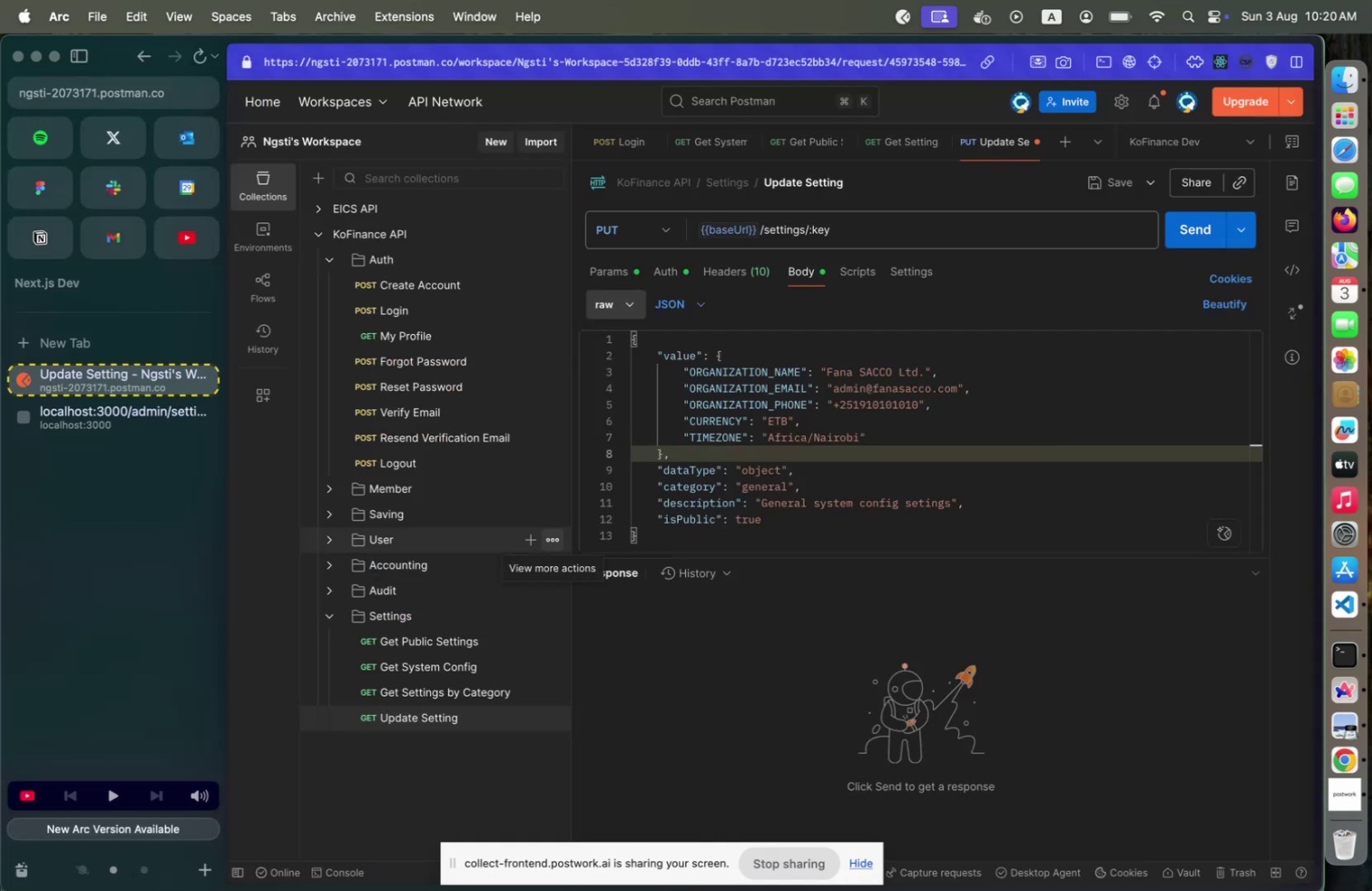 
key(Meta+CommandLeft)
 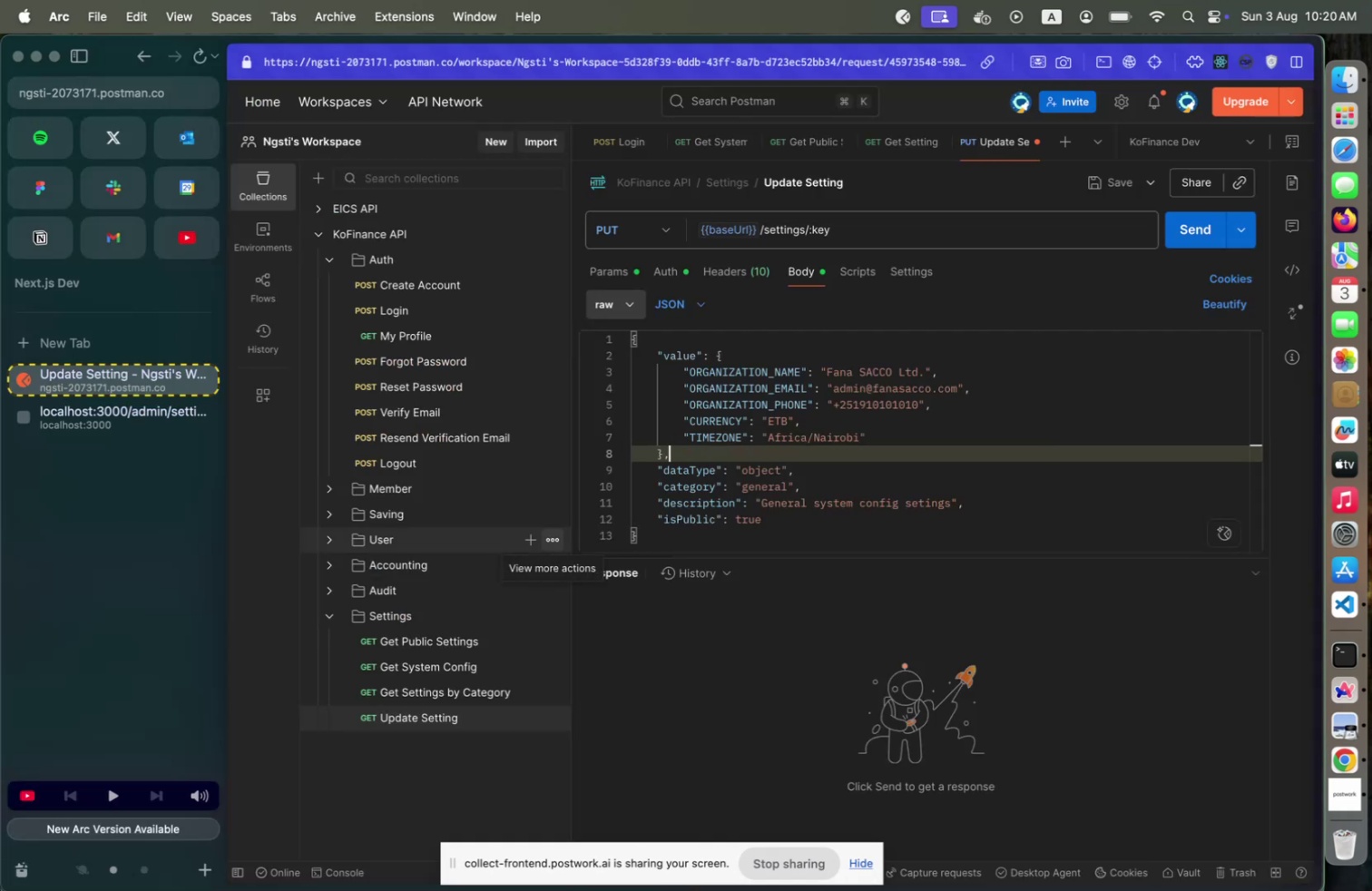 
key(Meta+Tab)
 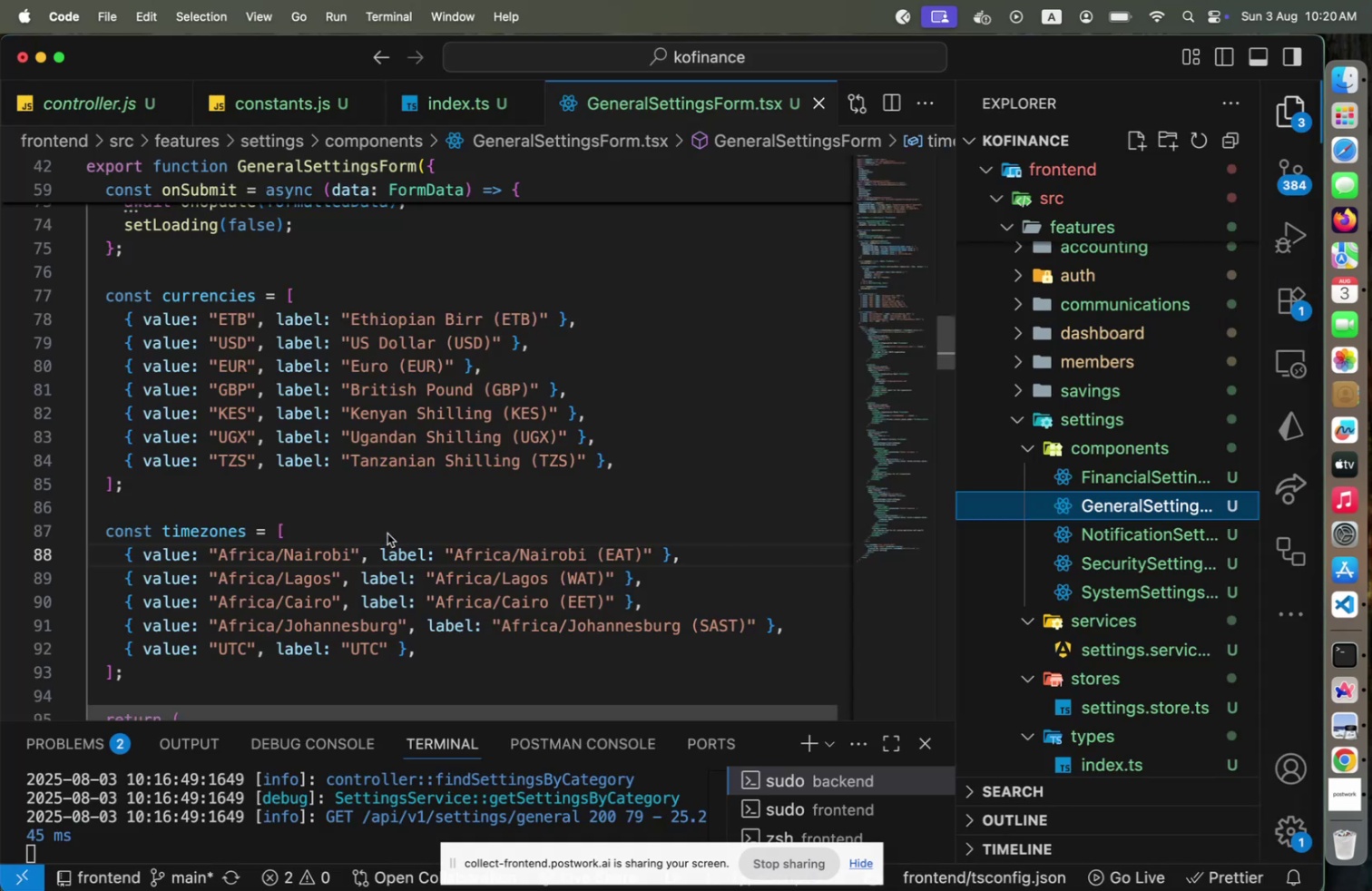 
scroll: coordinate [390, 536], scroll_direction: up, amount: 7.0
 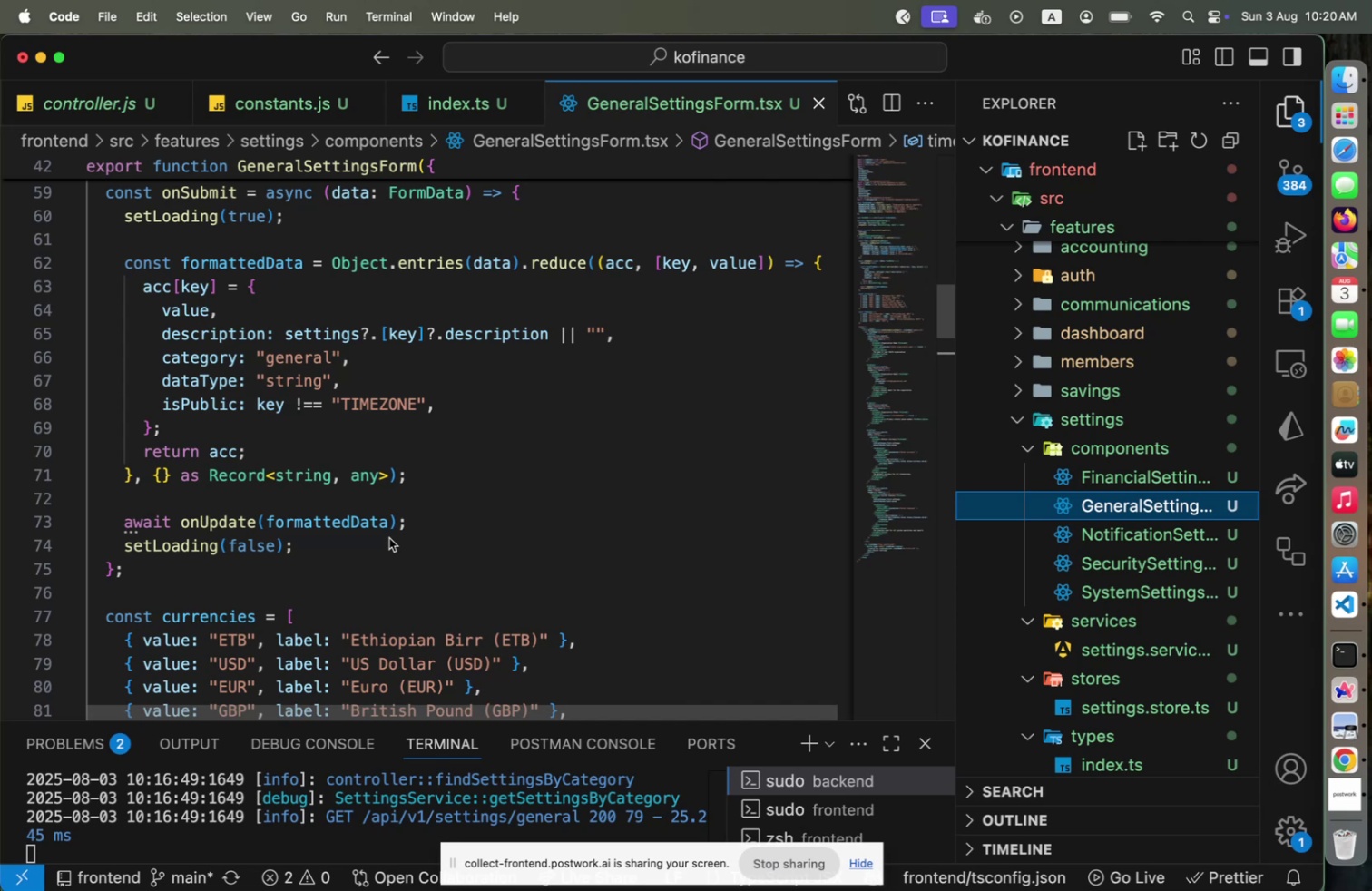 
wait(21.32)
 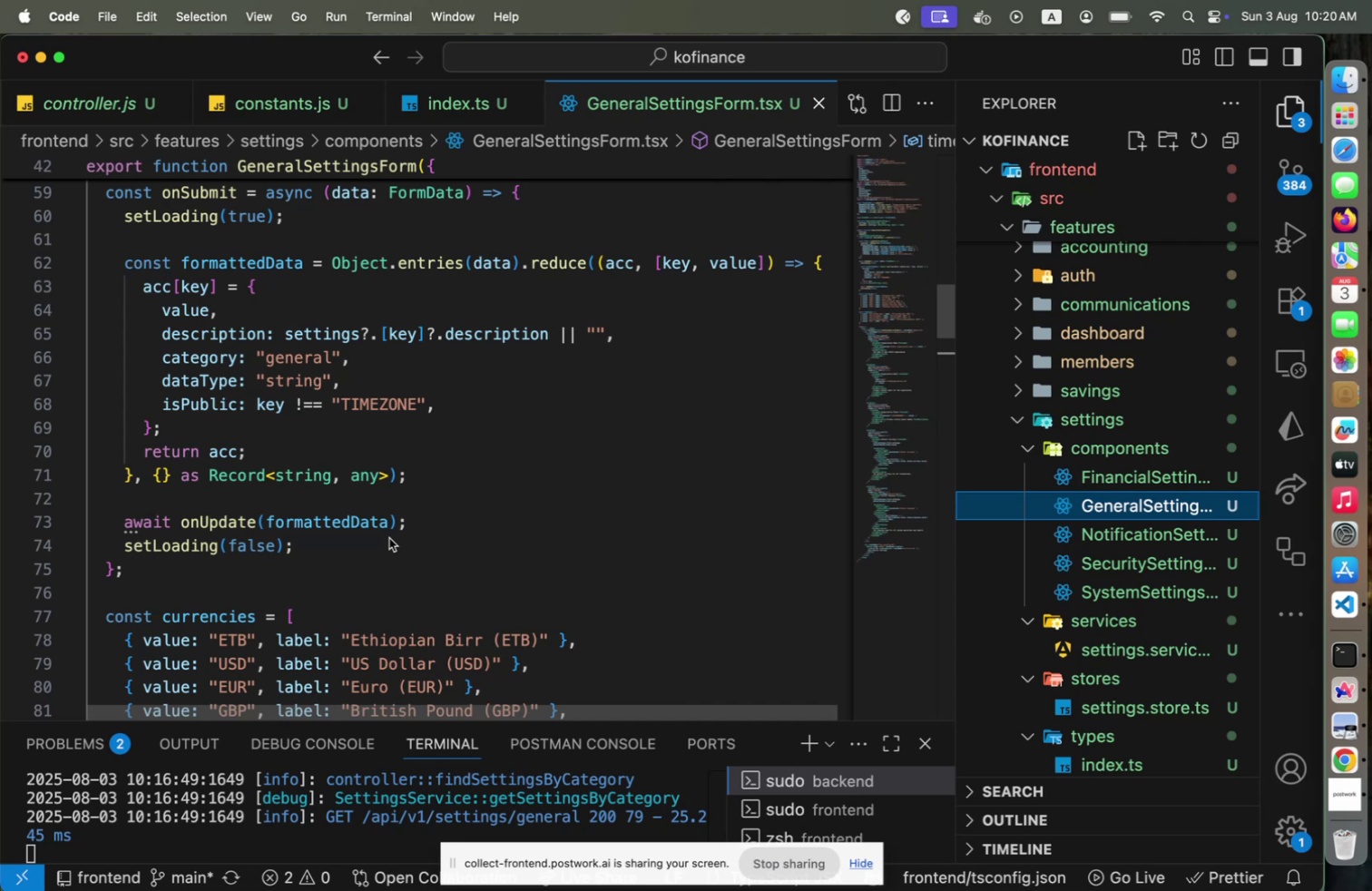 
key(Meta+CommandLeft)
 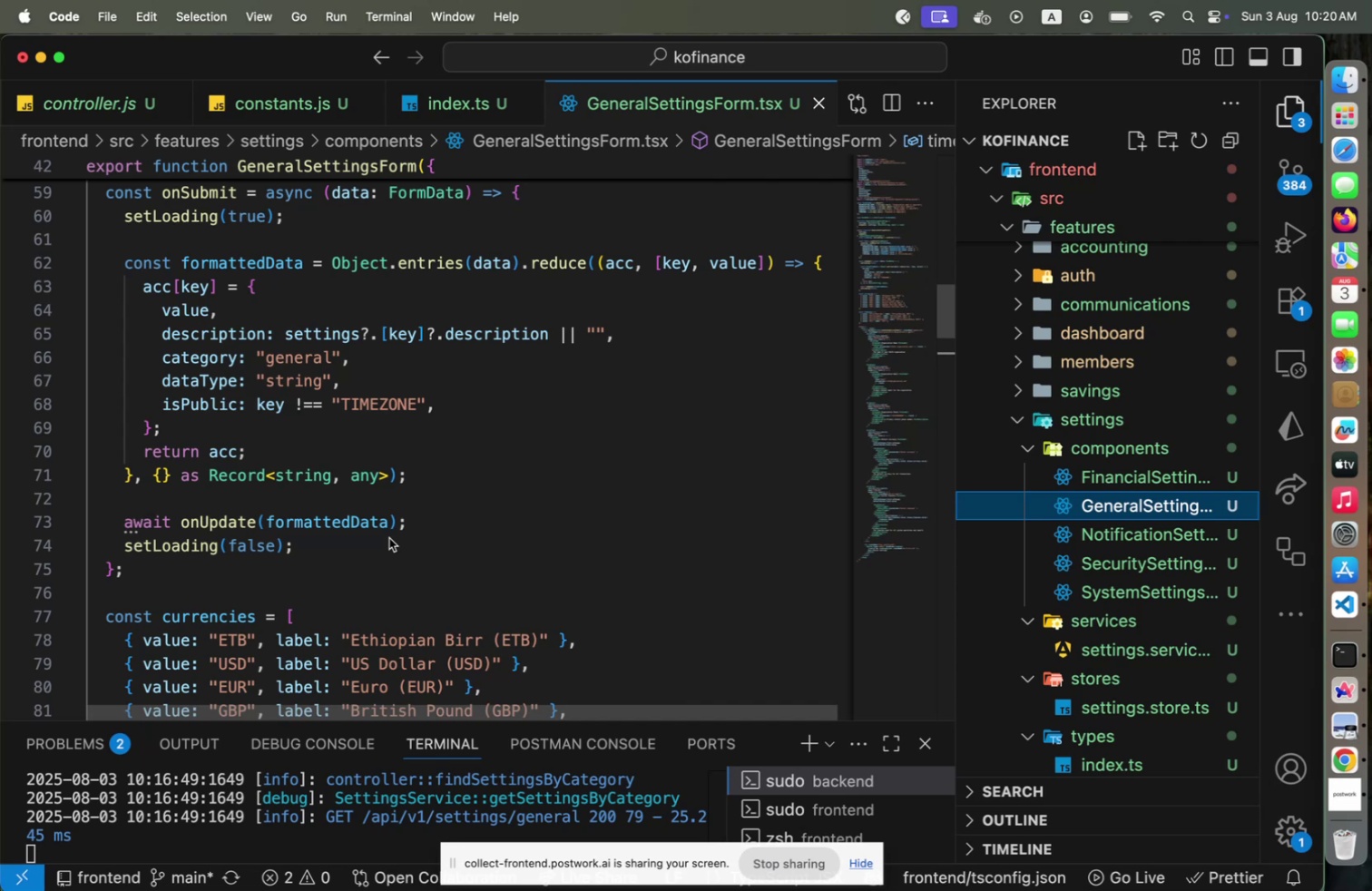 
hold_key(key=Tab, duration=0.35)
 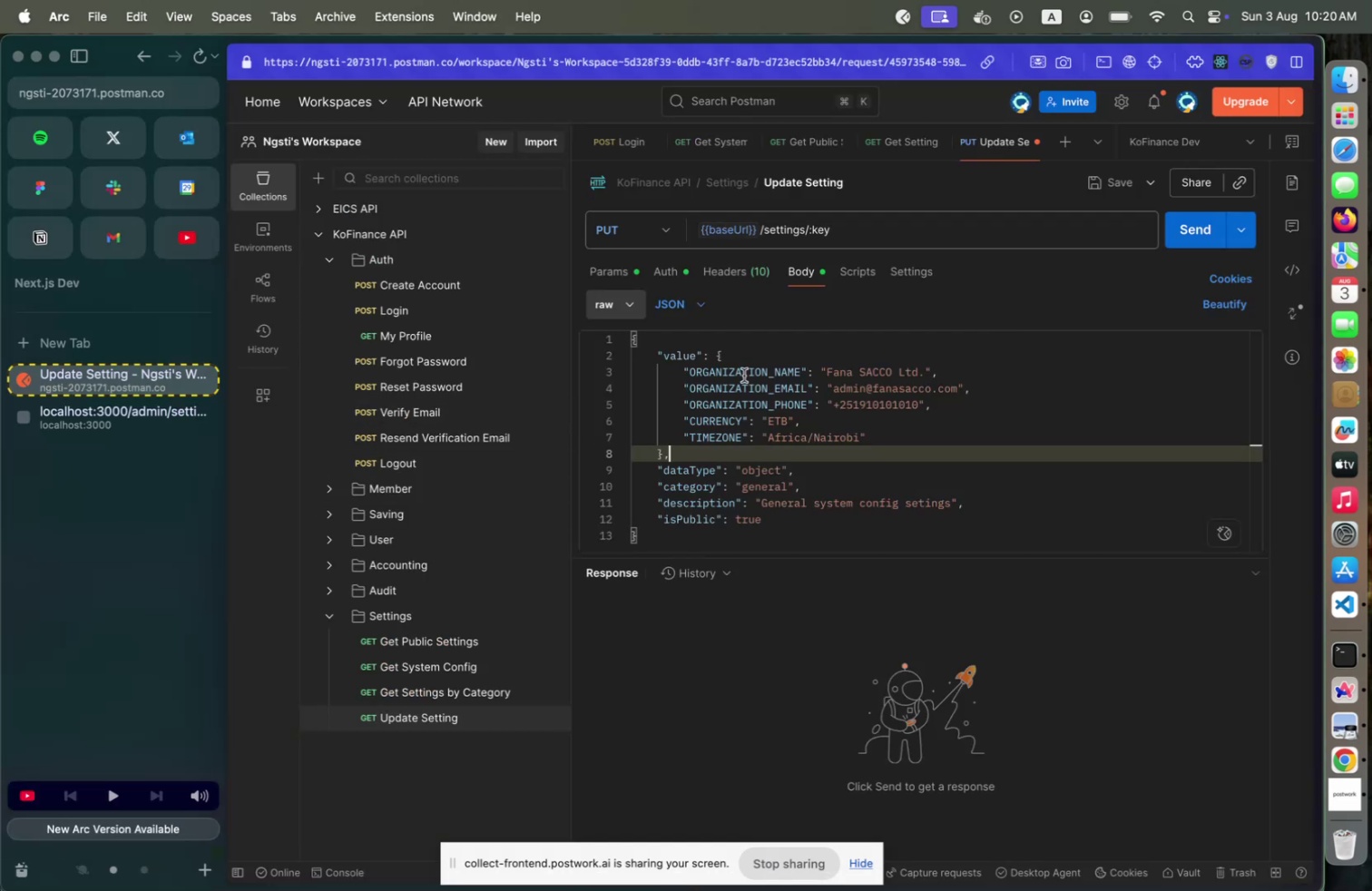 
left_click([744, 375])
 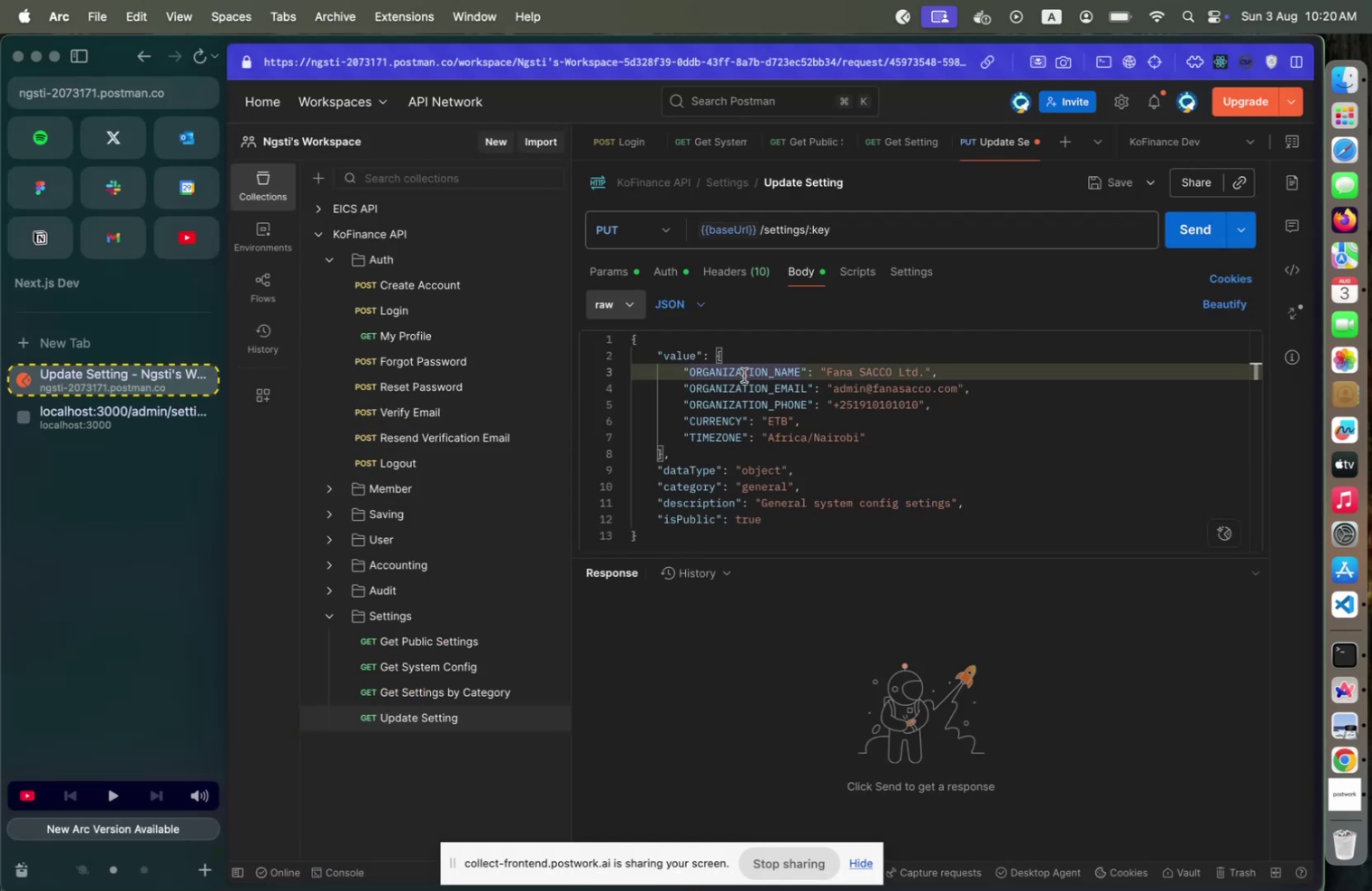 
wait(6.22)
 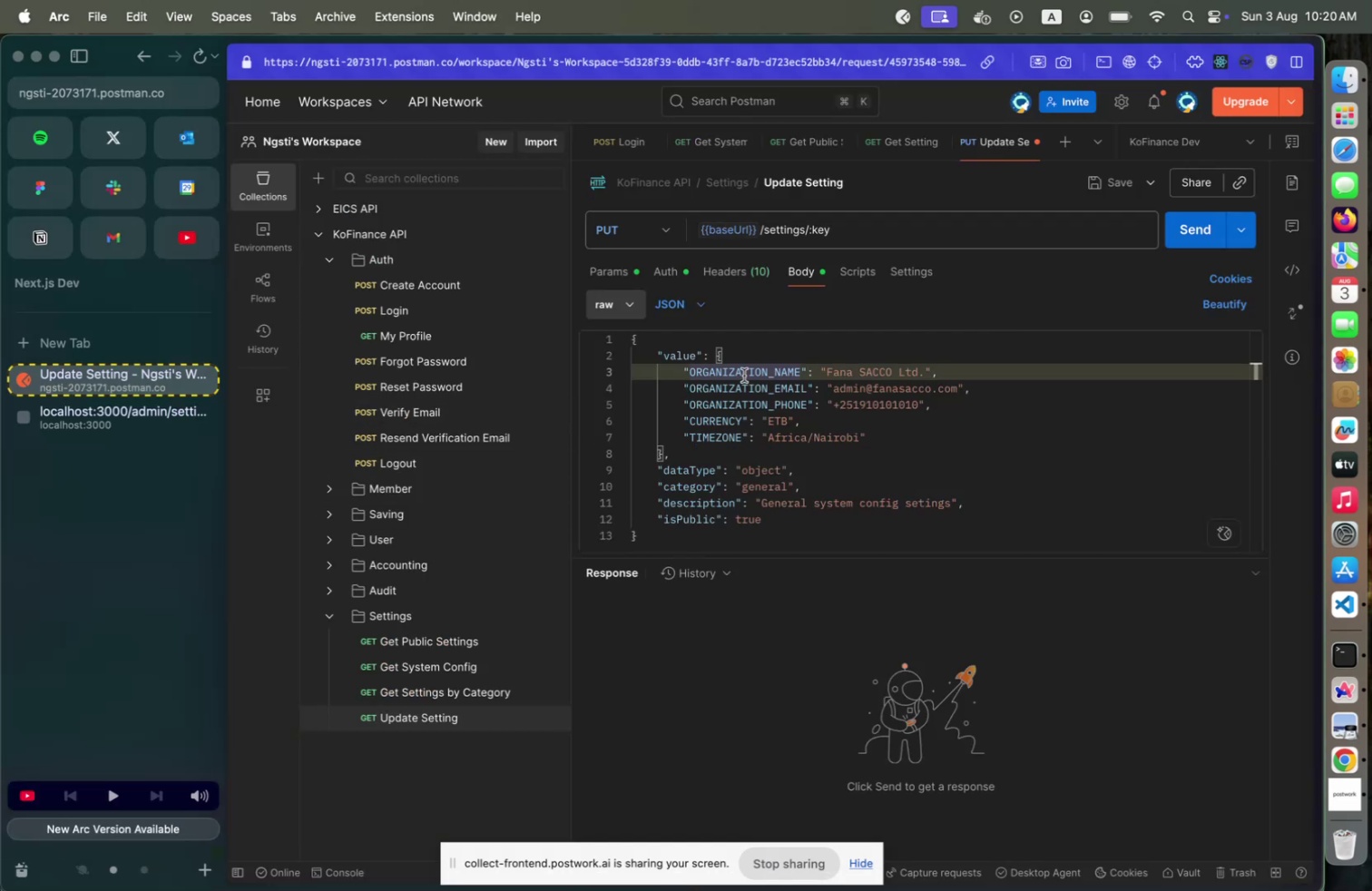 
key(Meta+CommandLeft)
 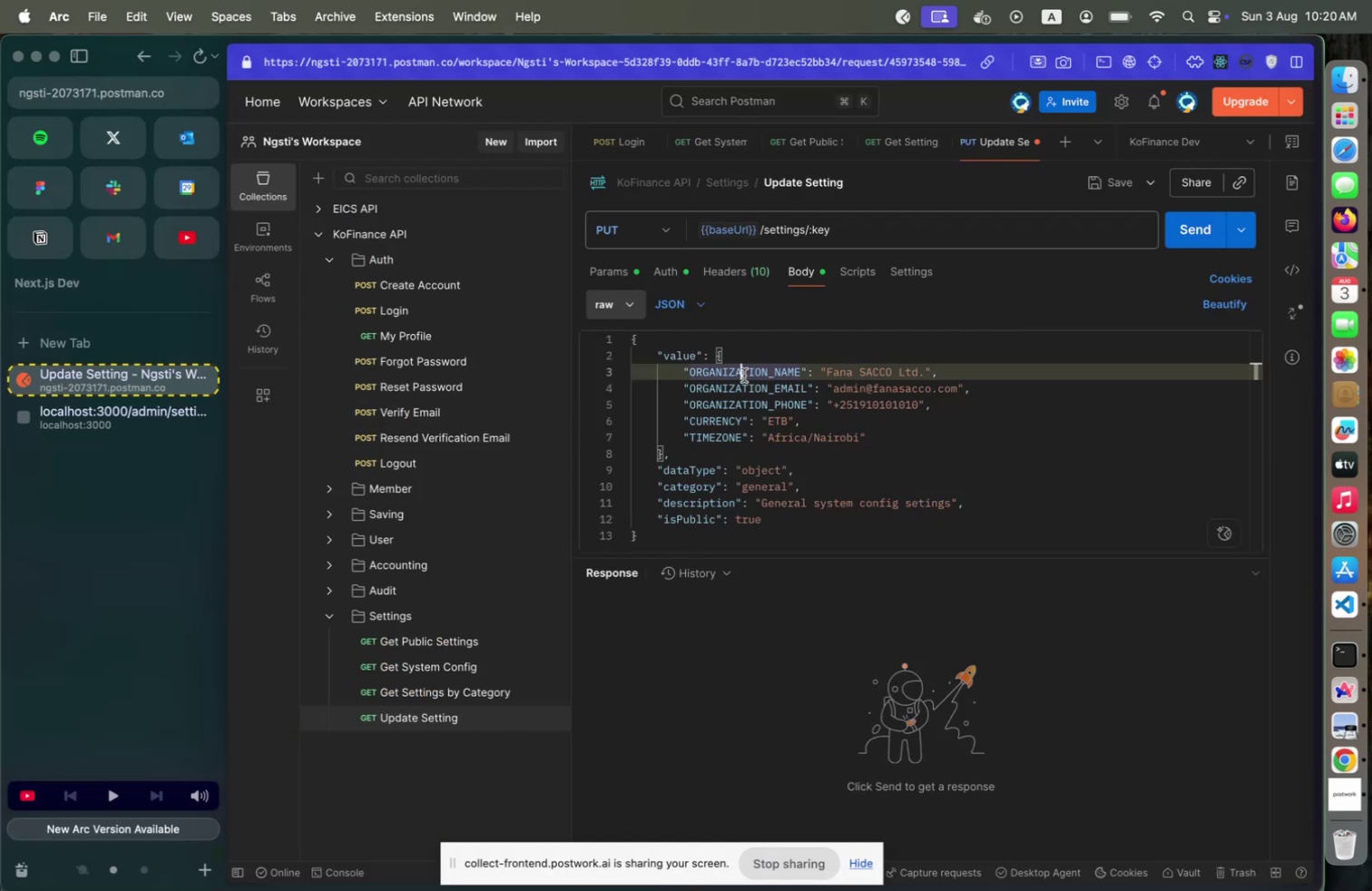 
key(Meta+Tab)
 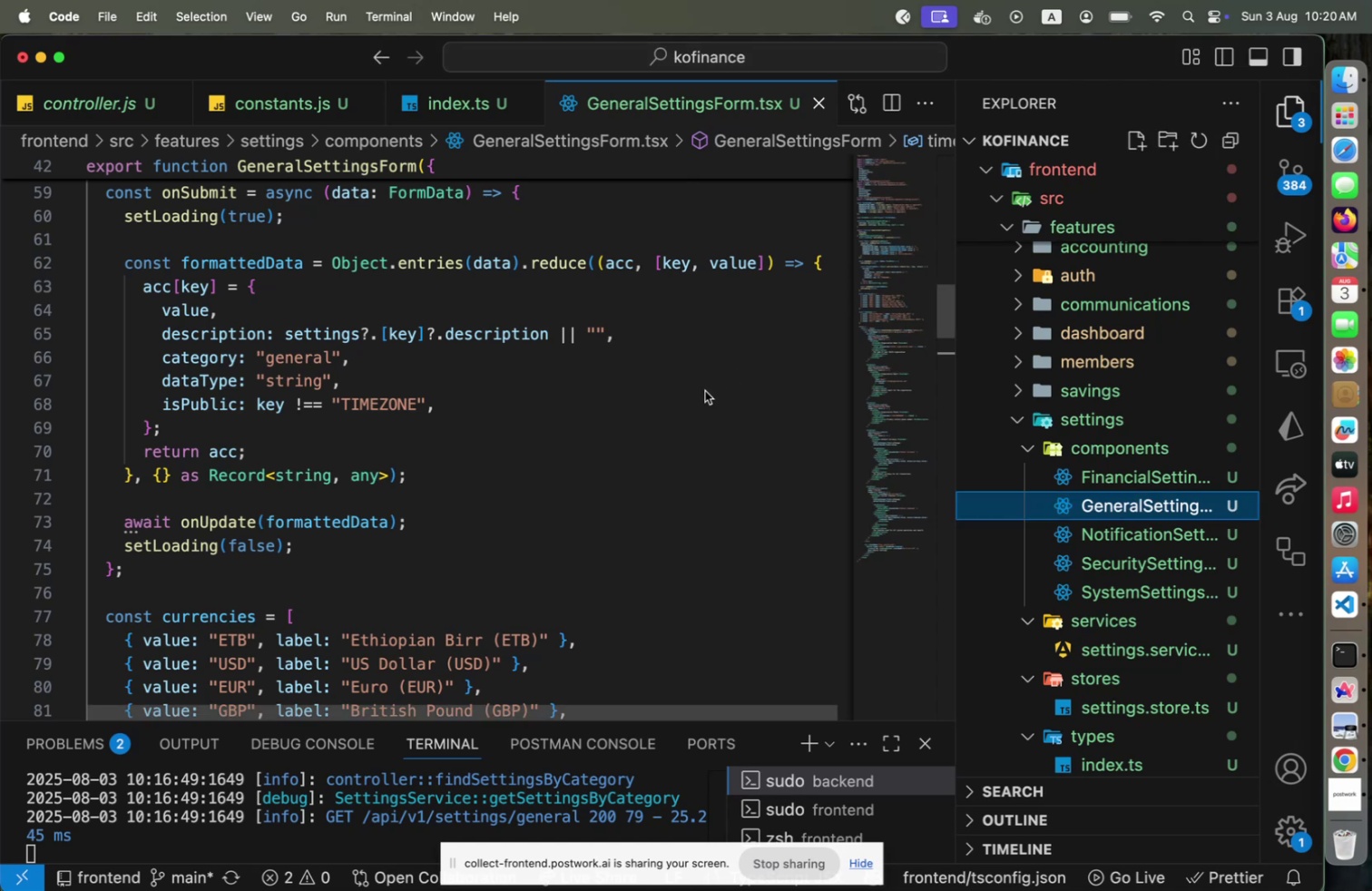 
left_click([511, 333])
 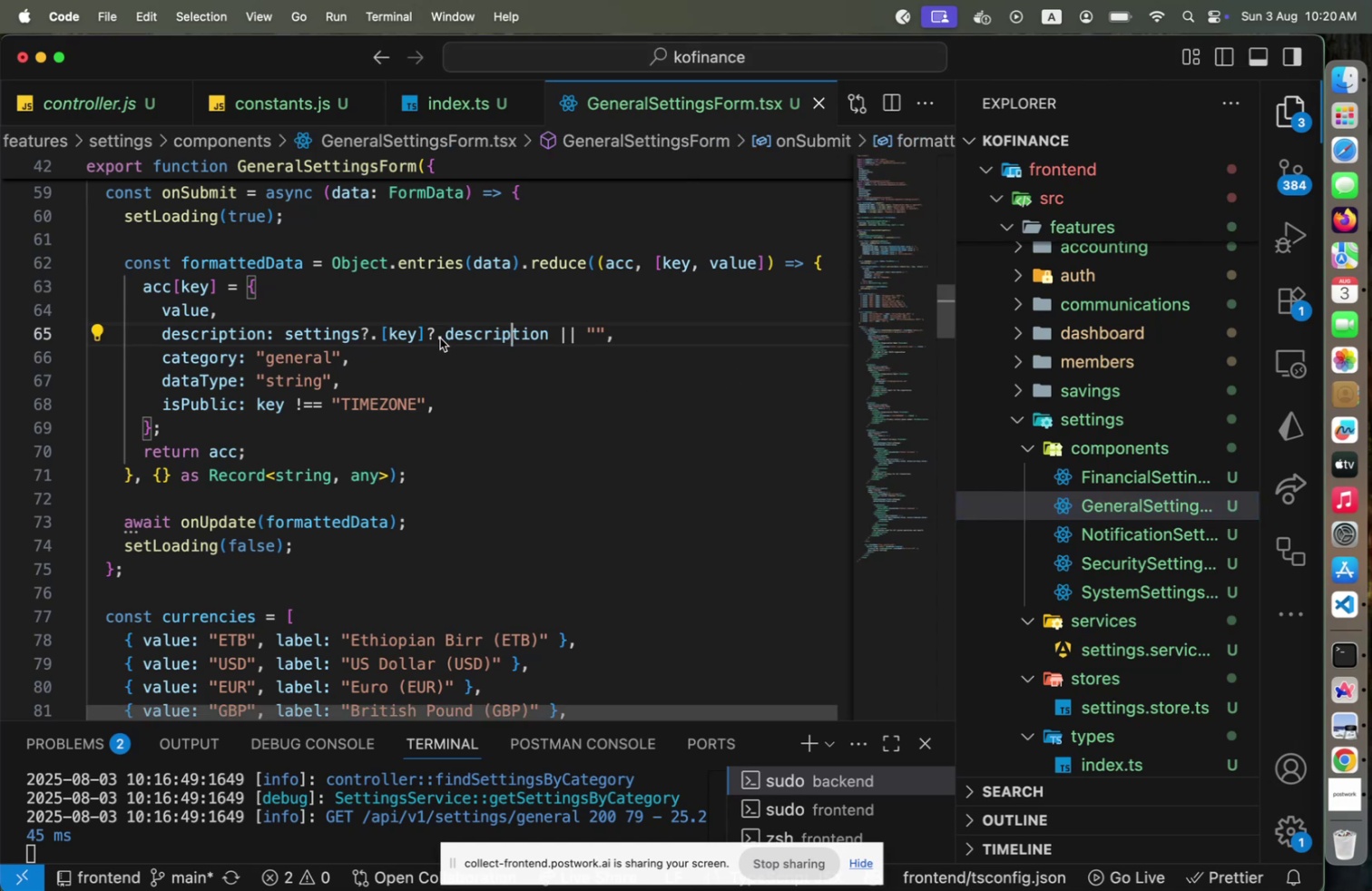 
scroll: coordinate [431, 355], scroll_direction: up, amount: 7.0
 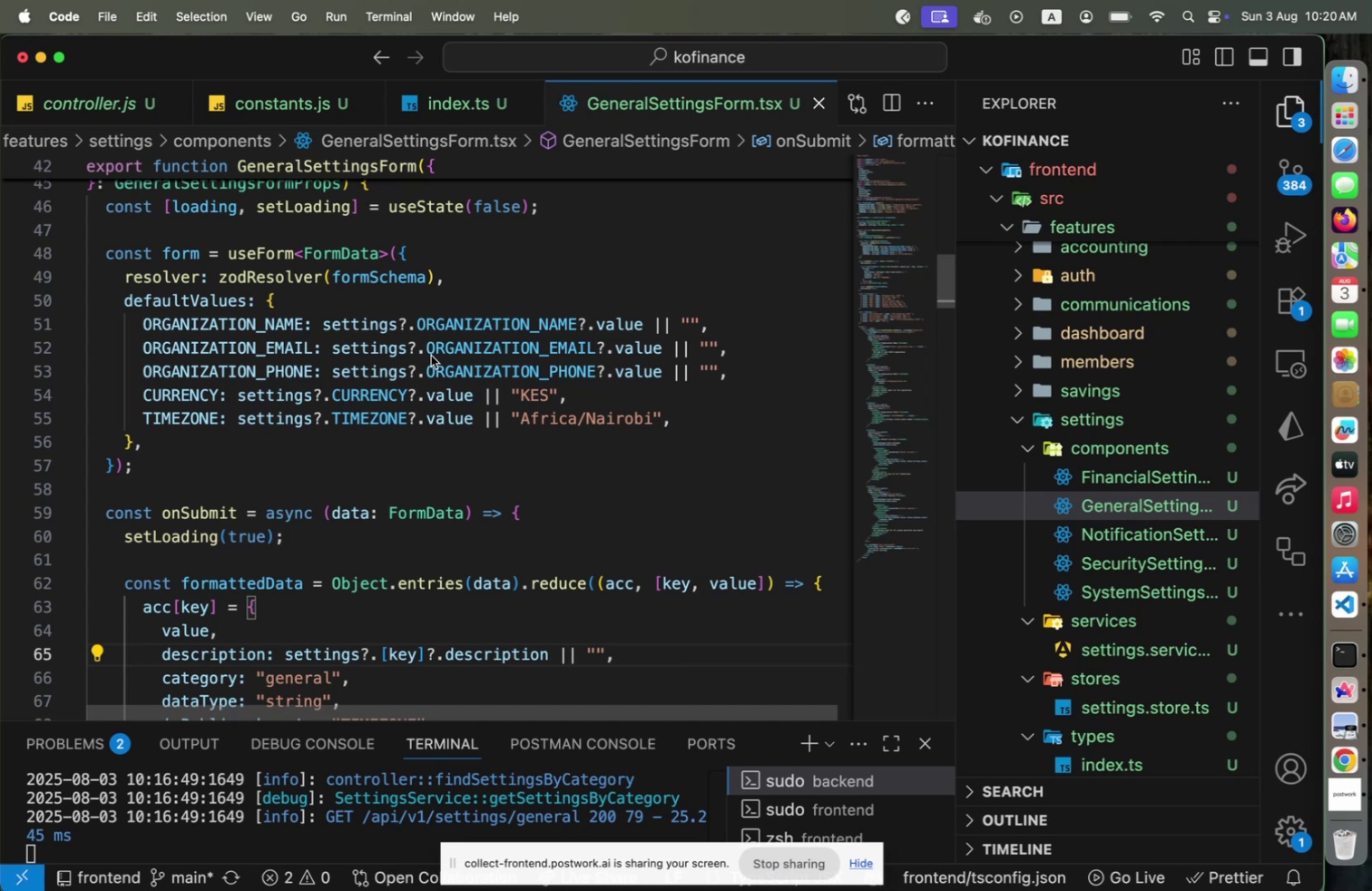 
wait(5.76)
 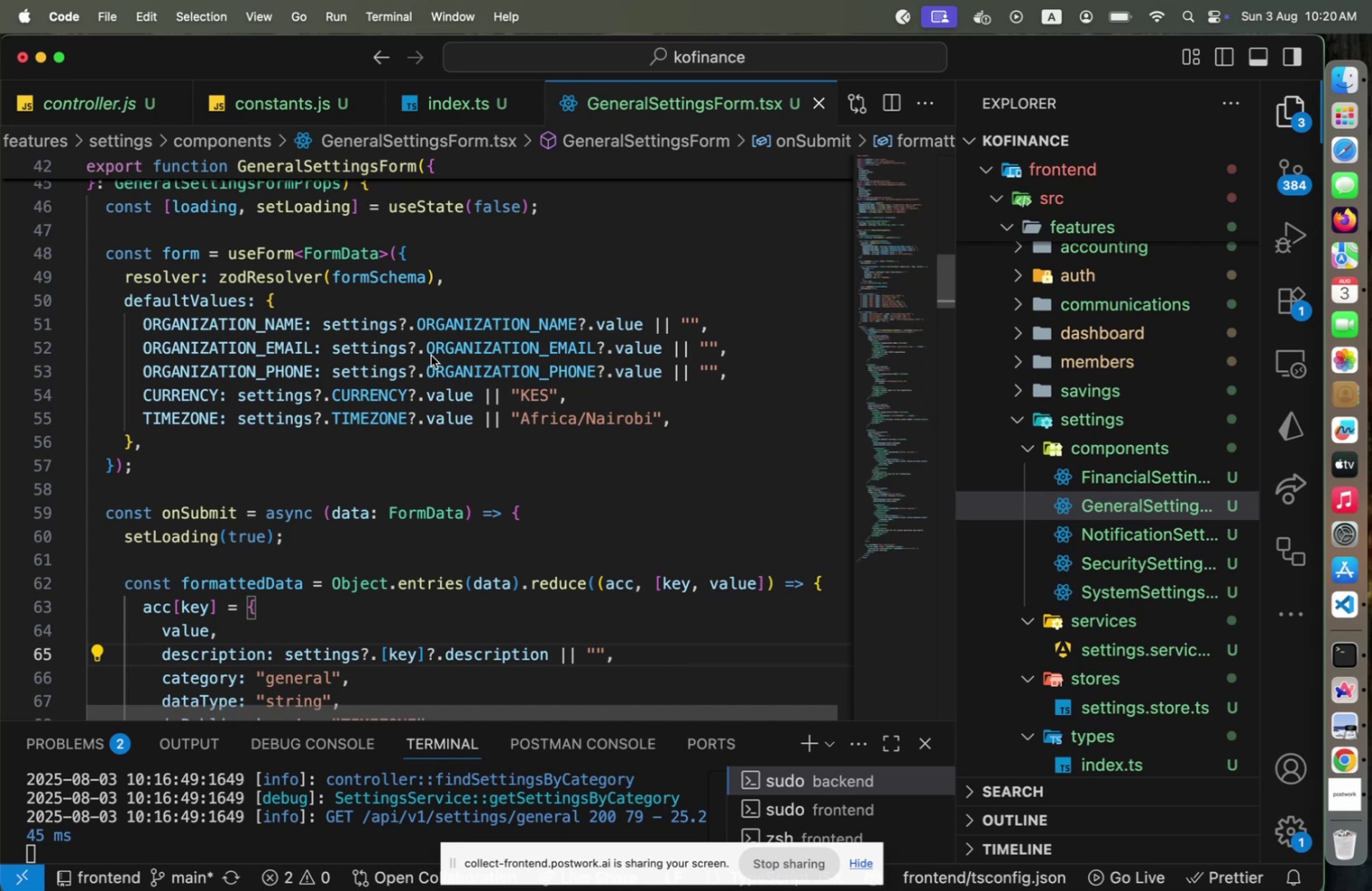 
scroll: coordinate [431, 355], scroll_direction: up, amount: 11.0
 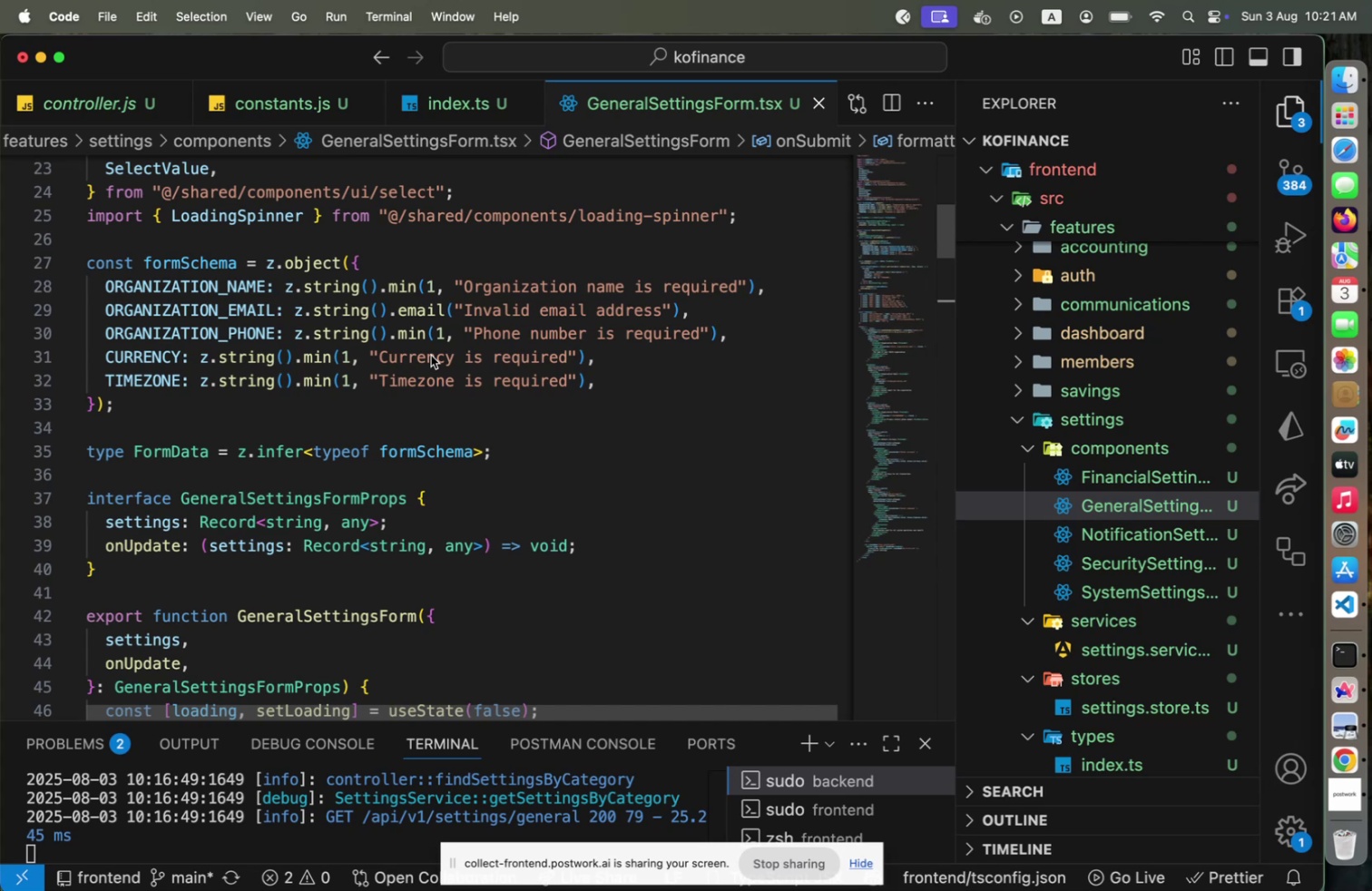 
wait(5.35)
 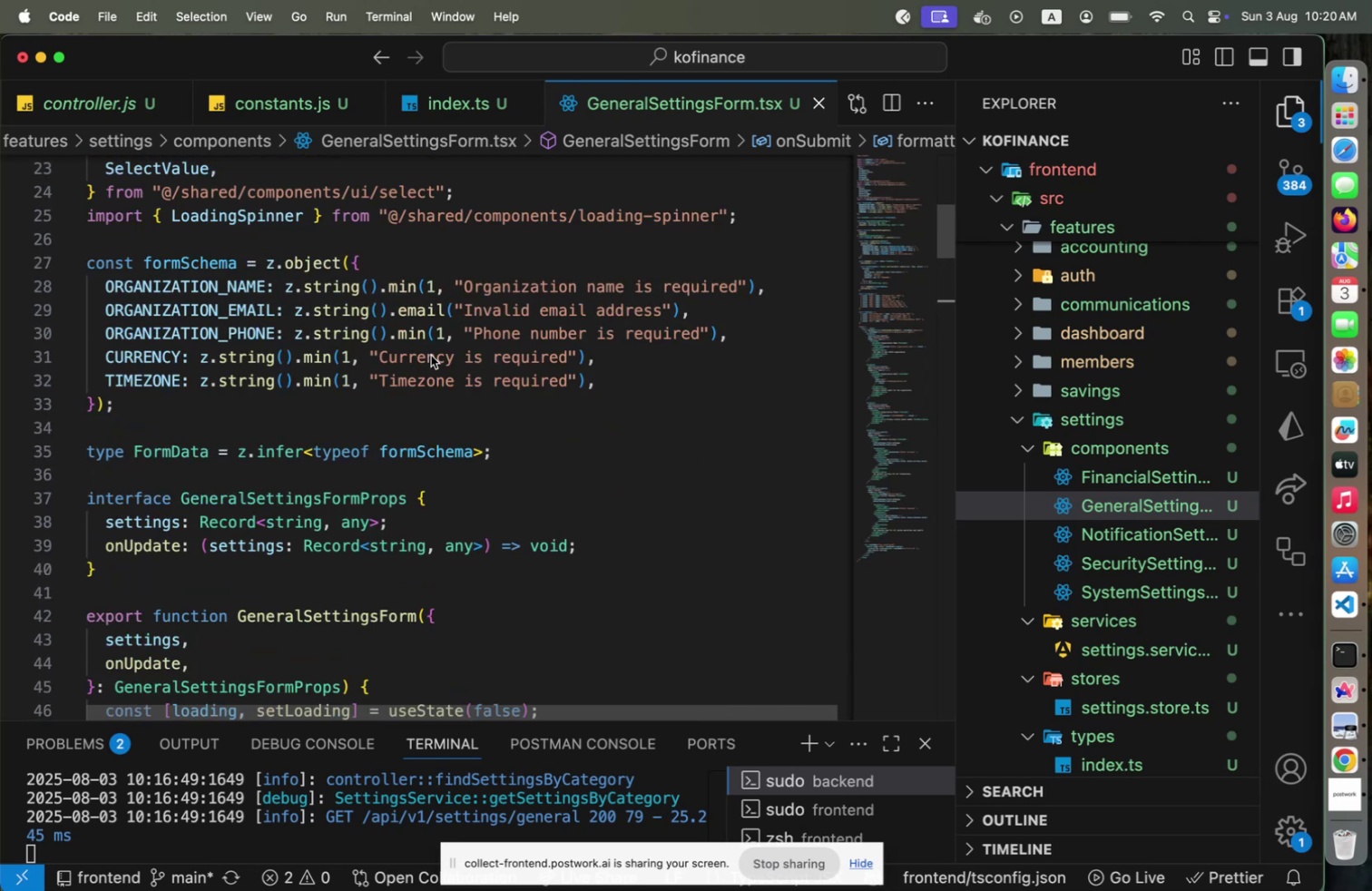 
scroll: coordinate [431, 355], scroll_direction: down, amount: 6.0
 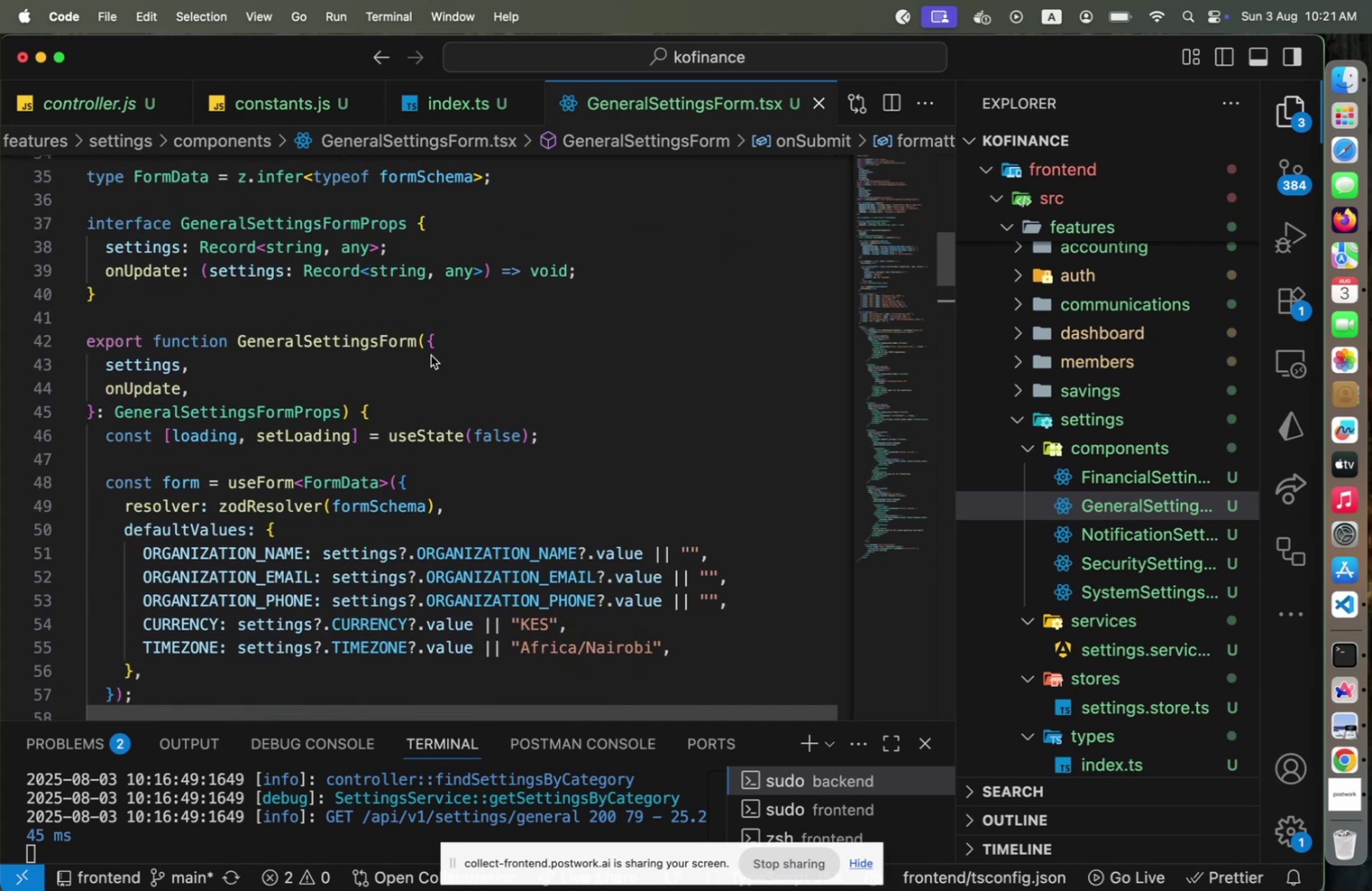 
wait(5.25)
 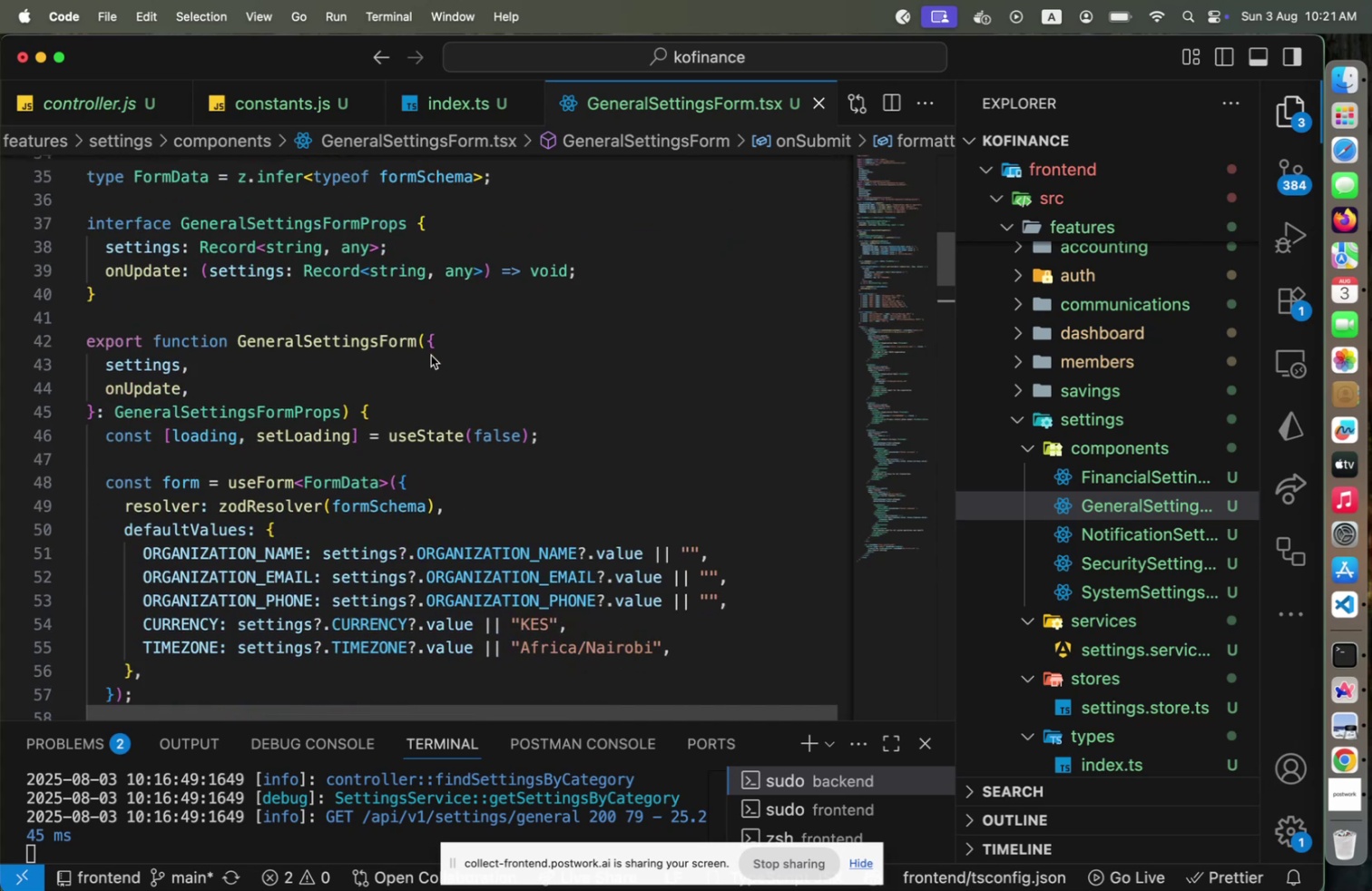 
scroll: coordinate [431, 355], scroll_direction: down, amount: 4.0
 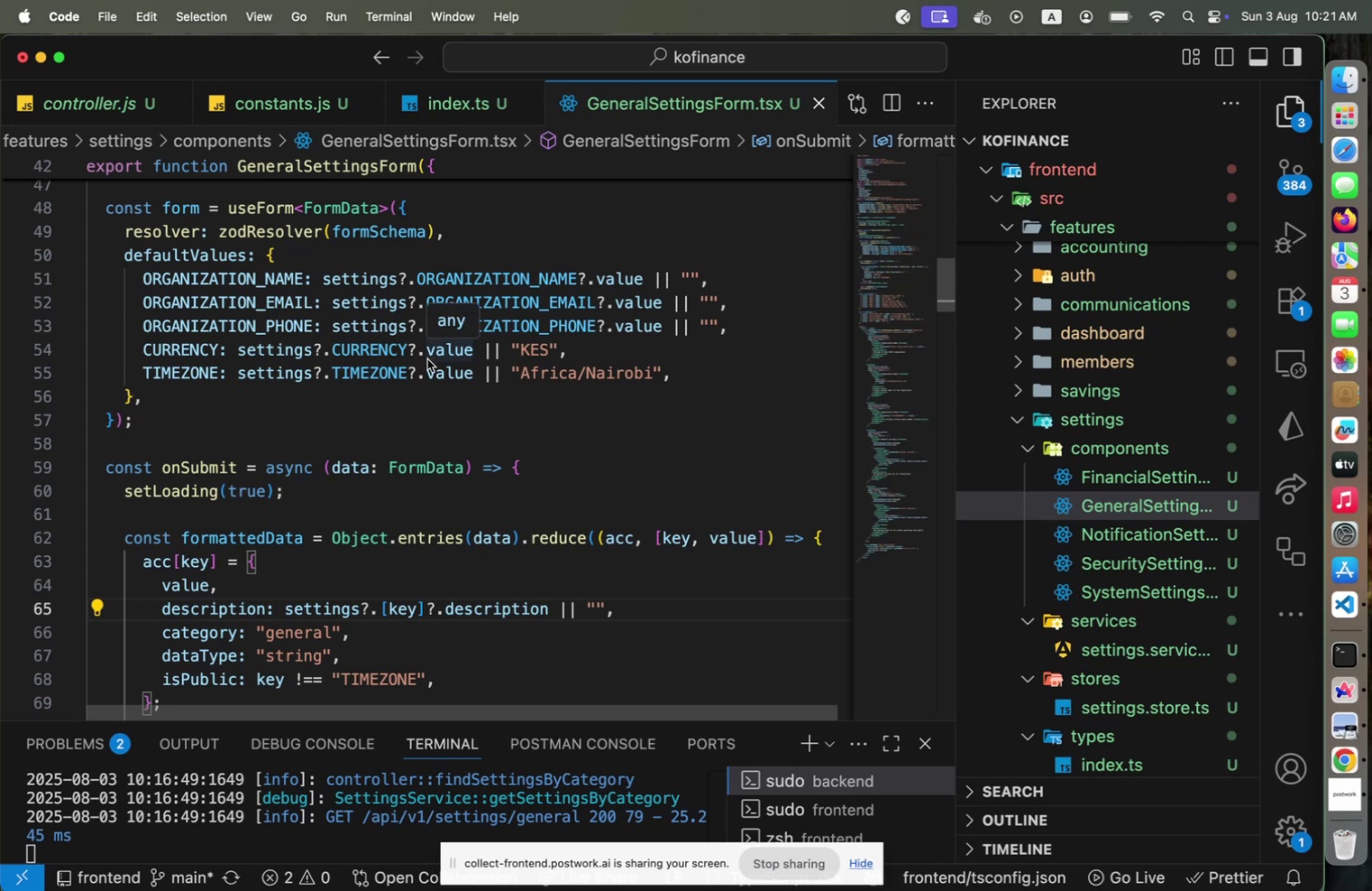 
wait(36.51)
 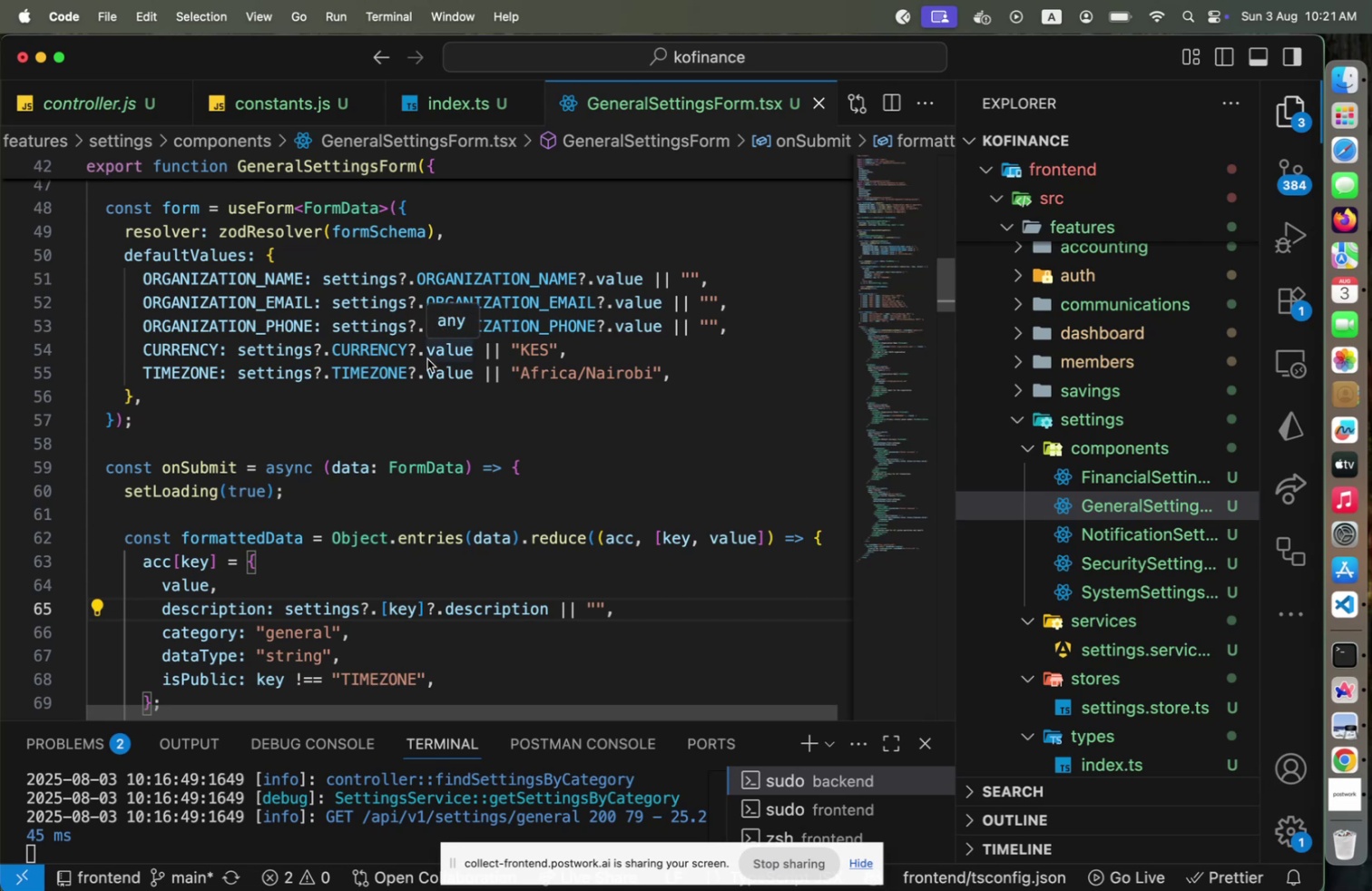 
scroll: coordinate [427, 358], scroll_direction: down, amount: 6.0
 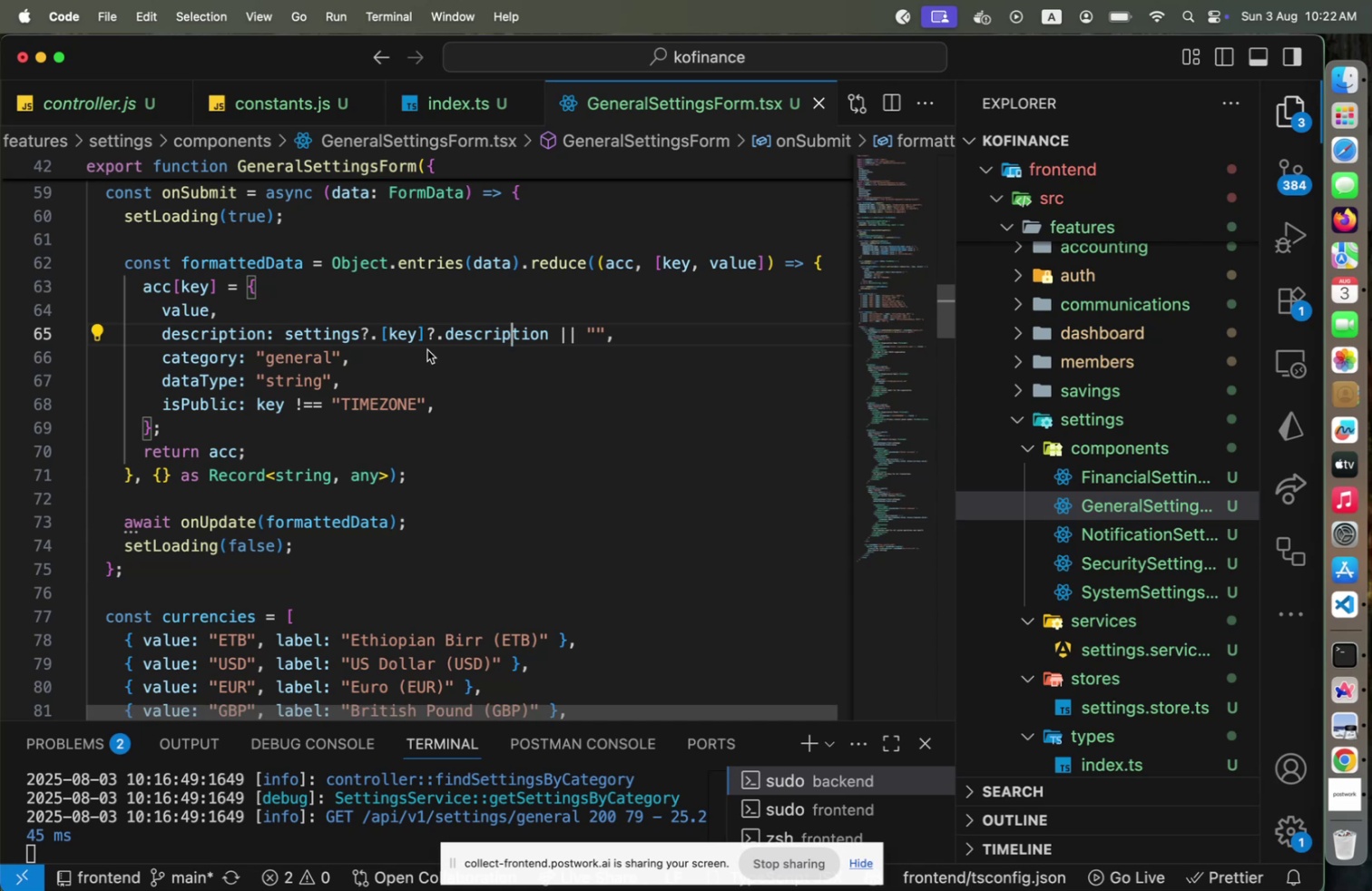 
wait(28.1)
 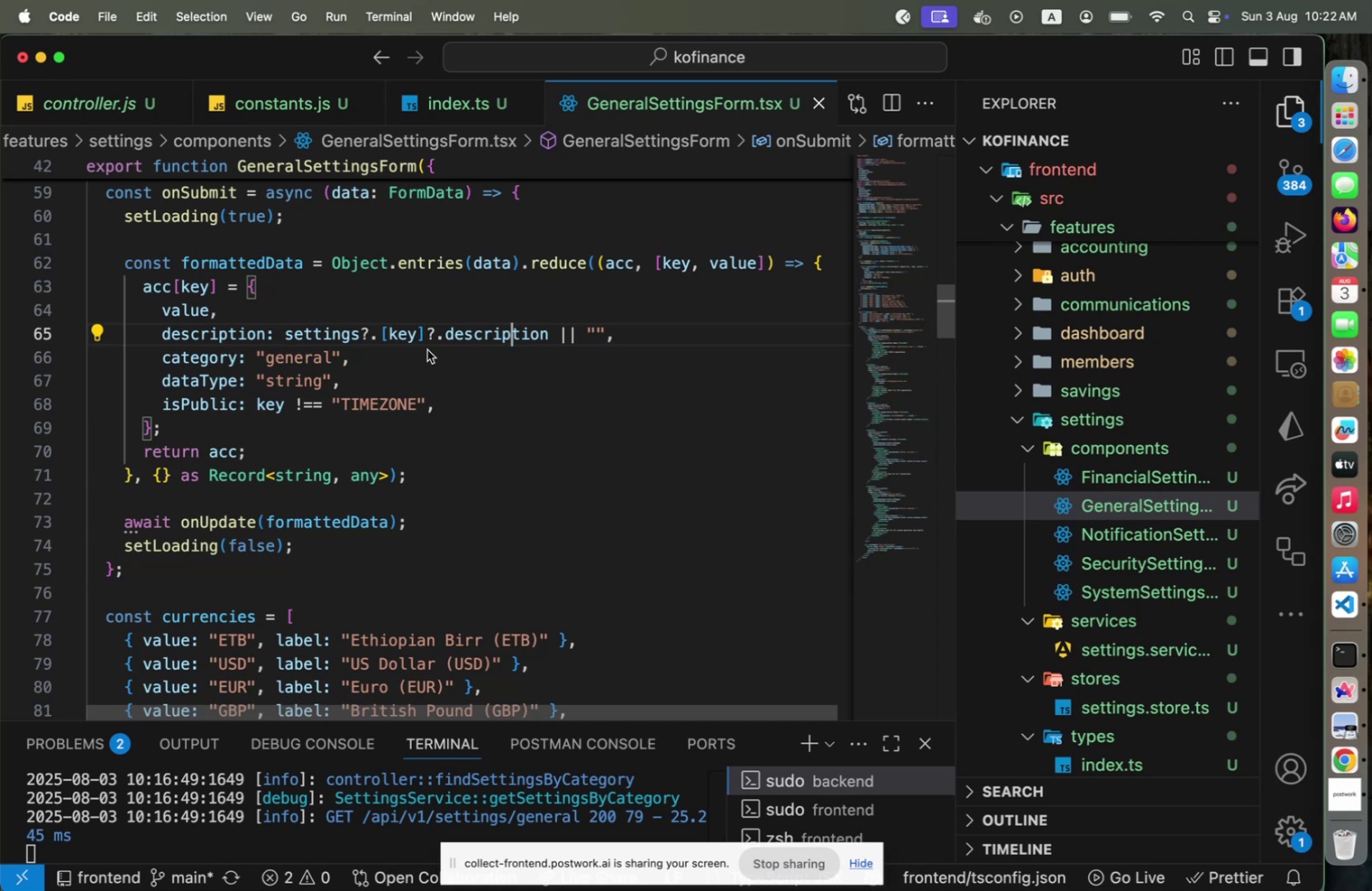 
key(Meta+CommandLeft)
 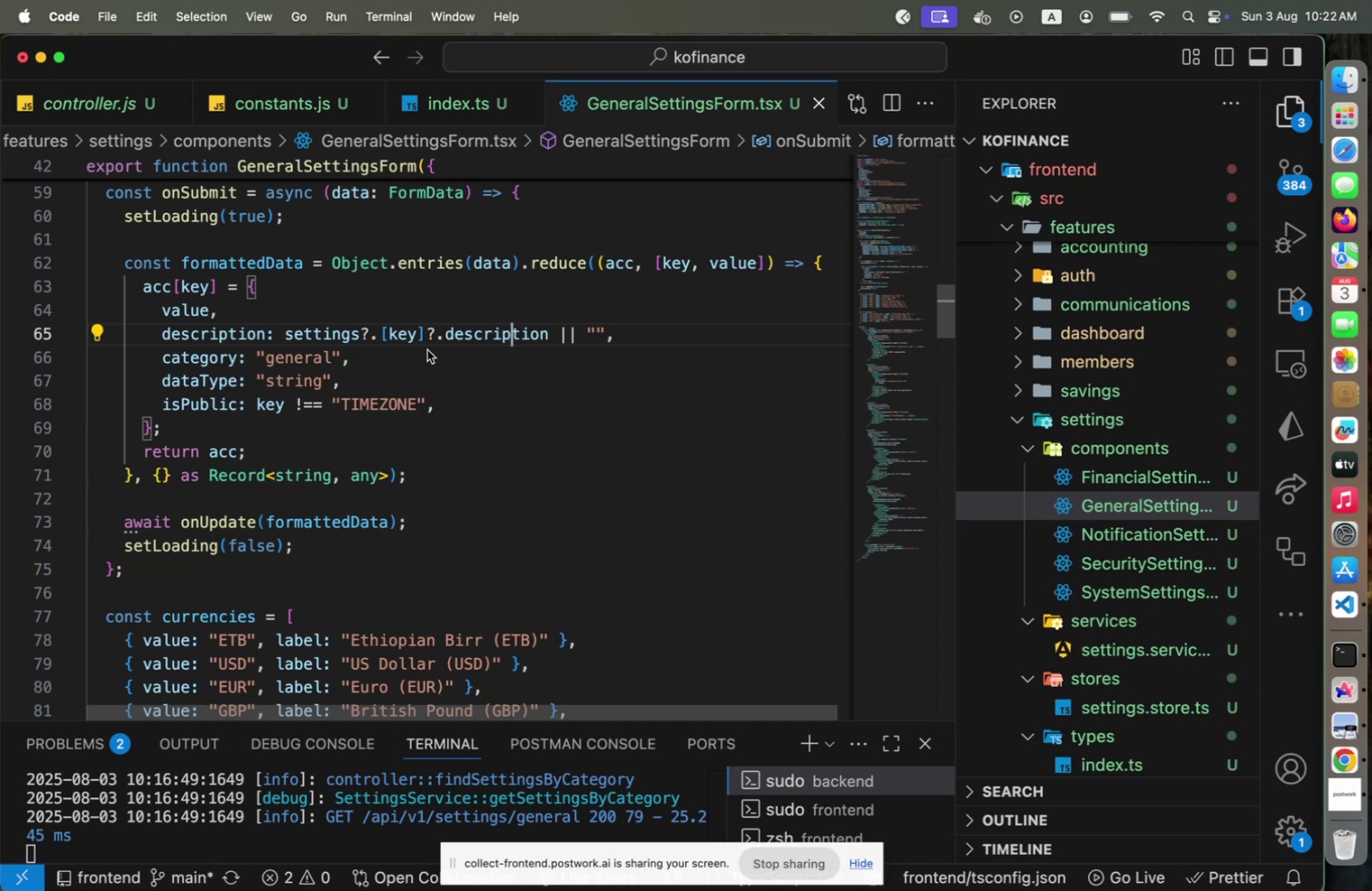 
hold_key(key=Tab, duration=0.35)
 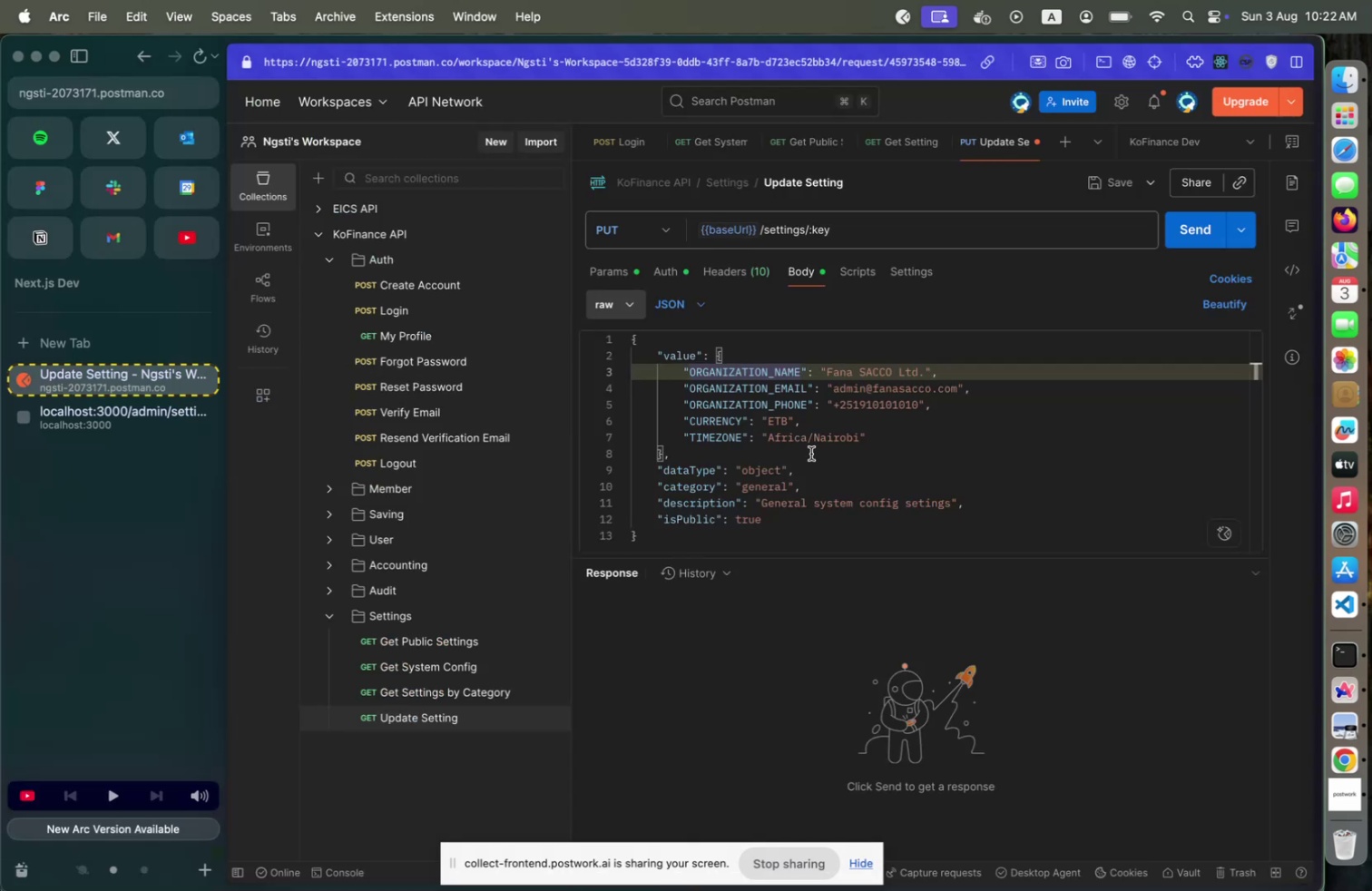 
left_click([838, 439])
 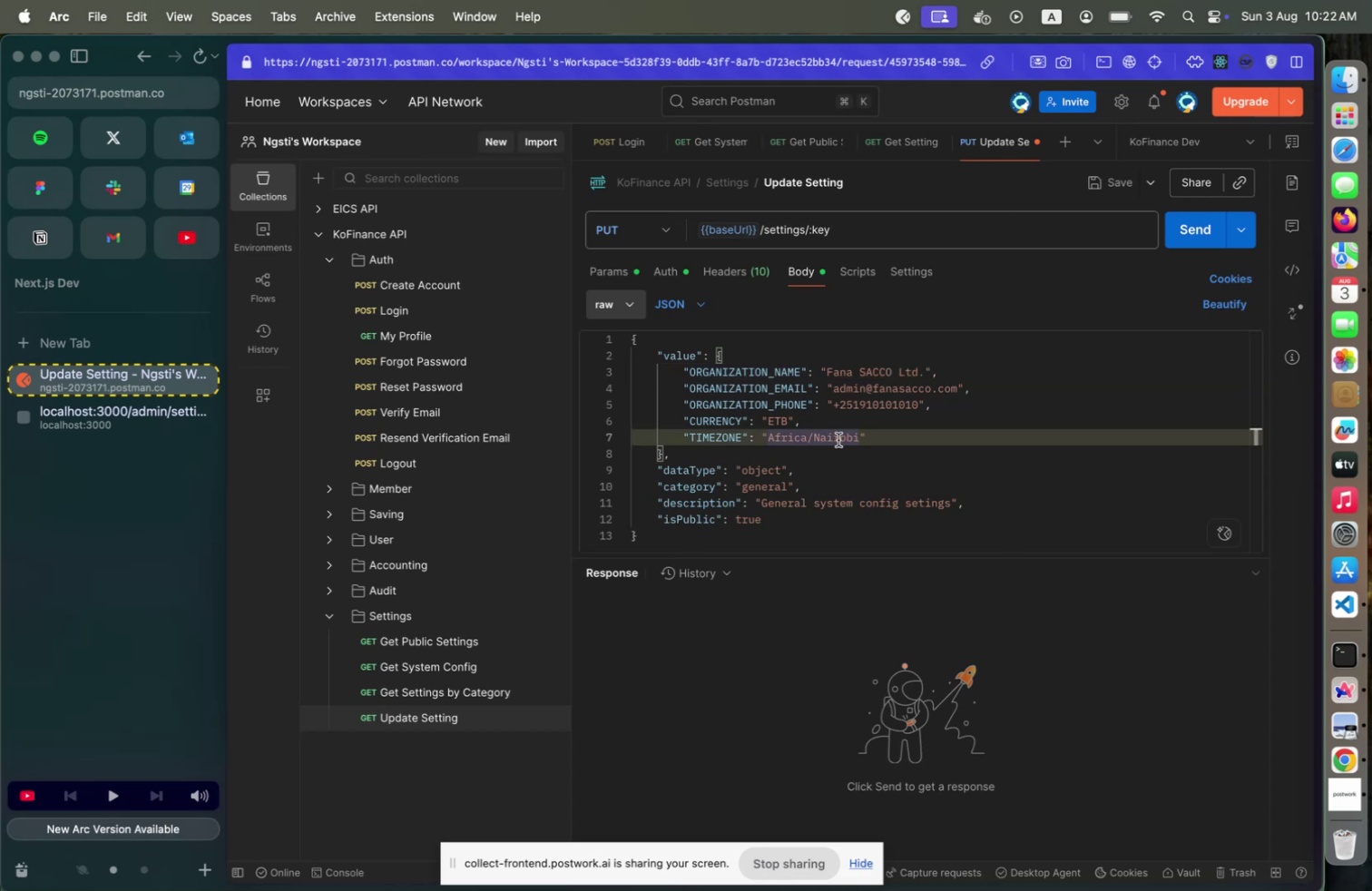 
key(Meta+CommandLeft)
 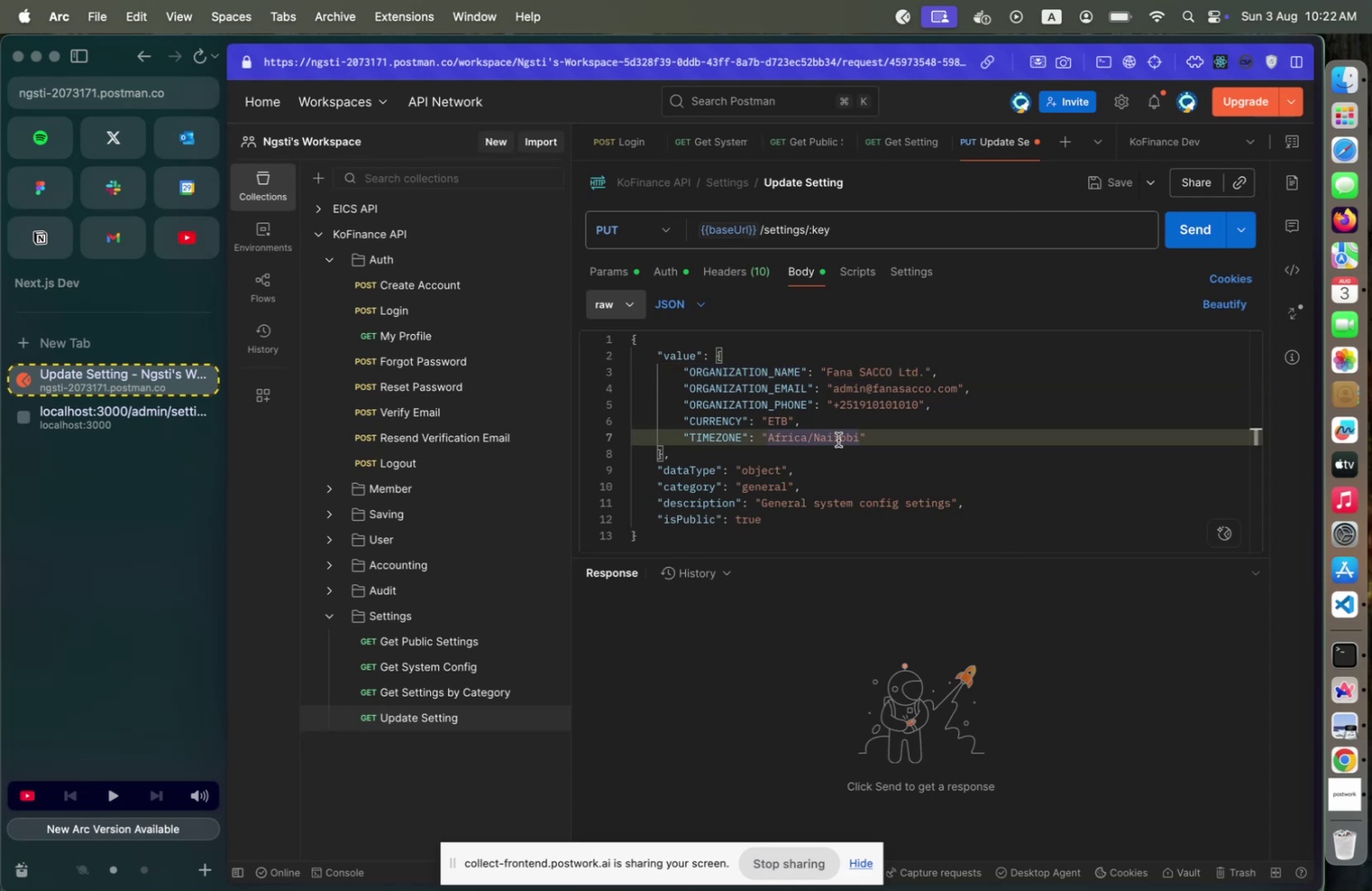 
key(Meta+Tab)
 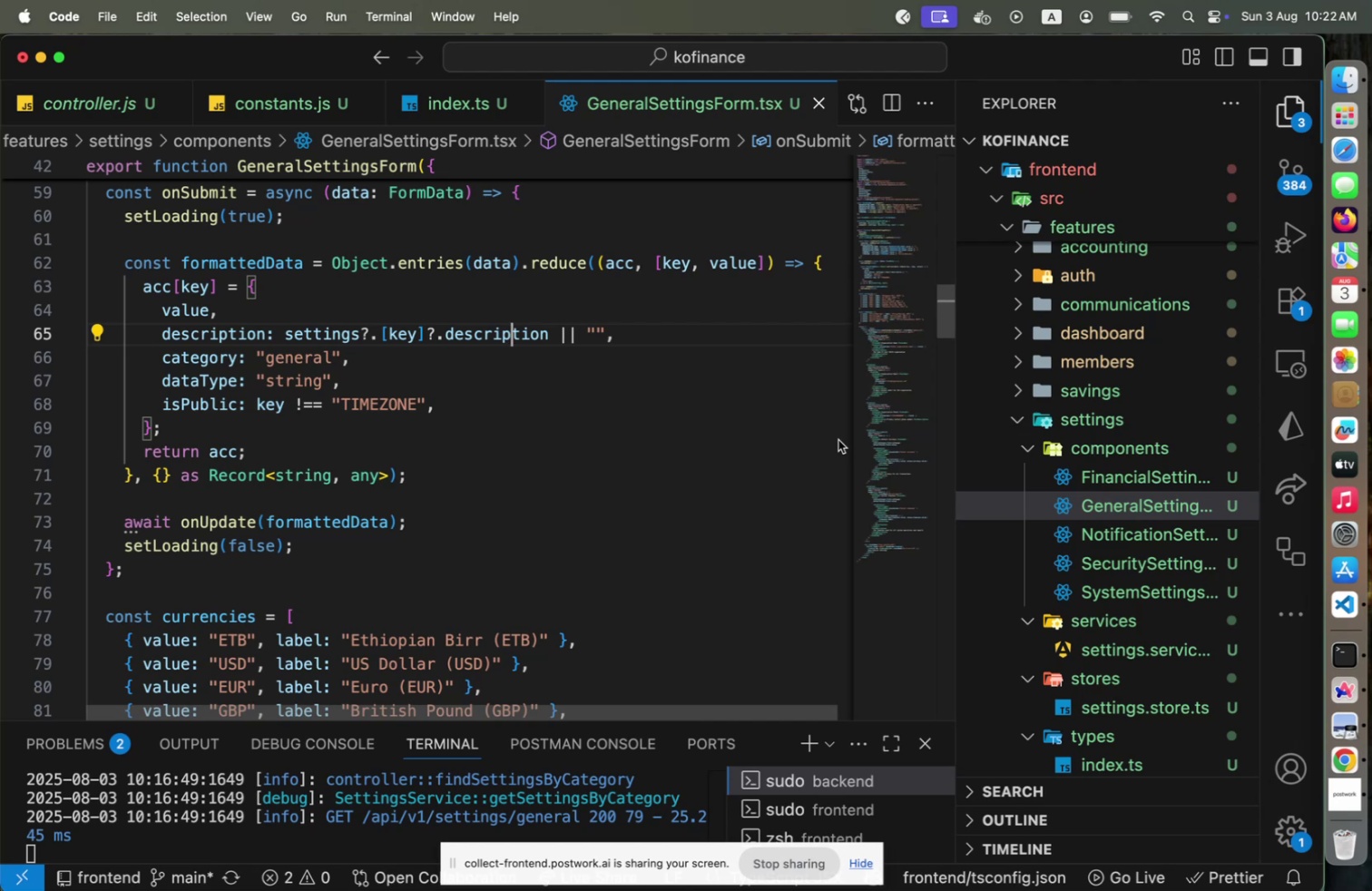 
wait(18.35)
 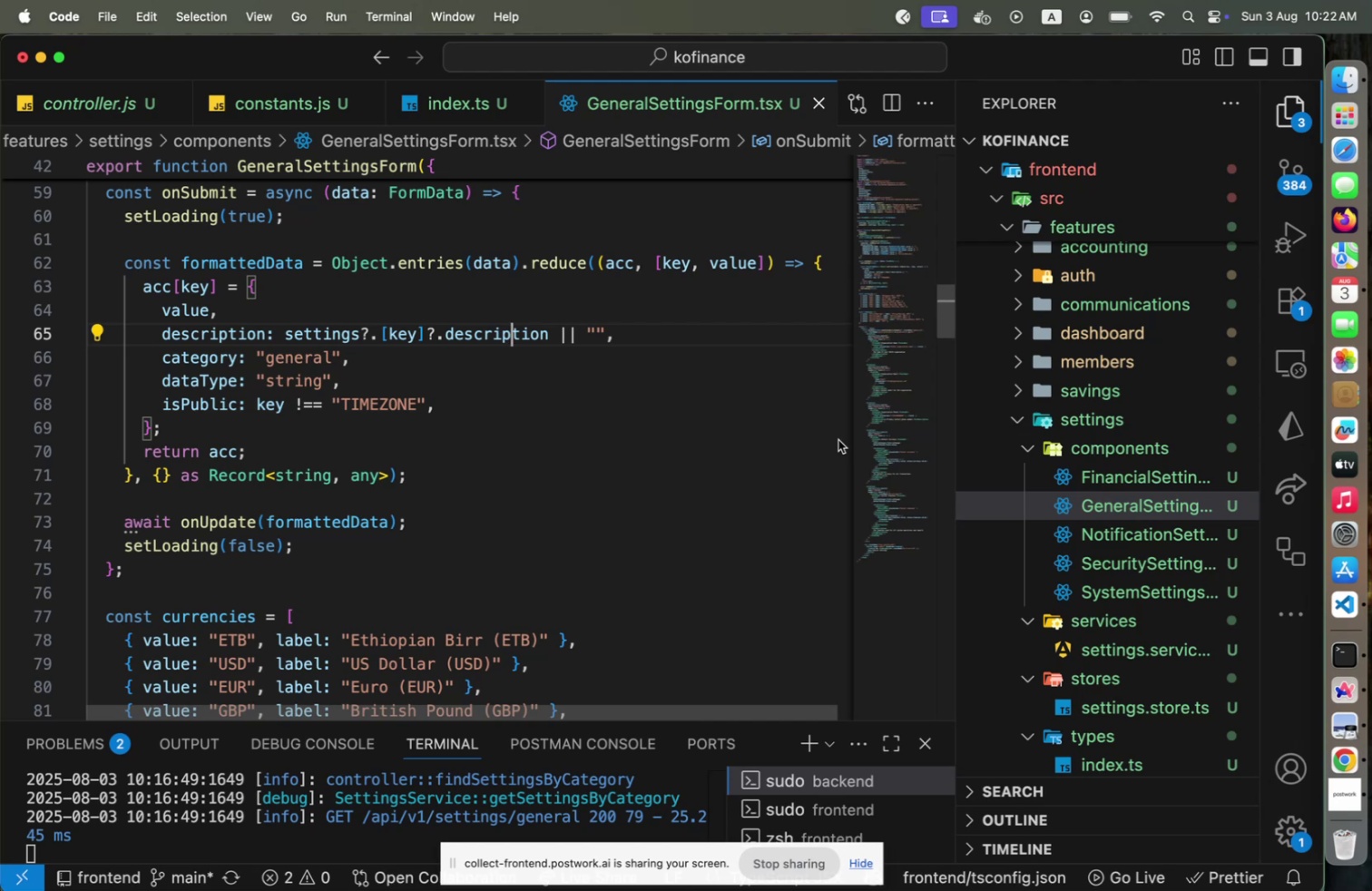 
key(Meta+CommandLeft)
 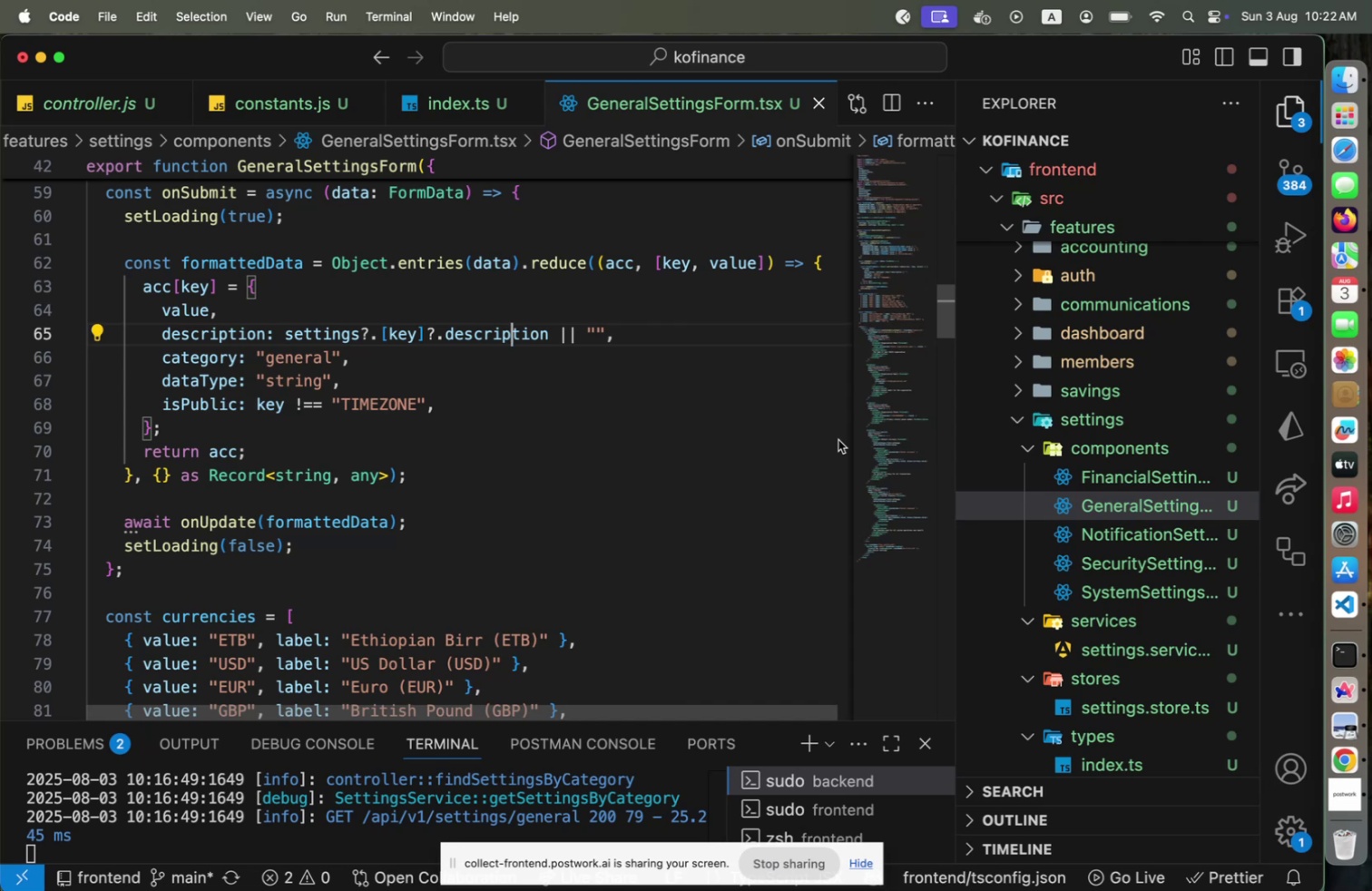 
key(Meta+Tab)
 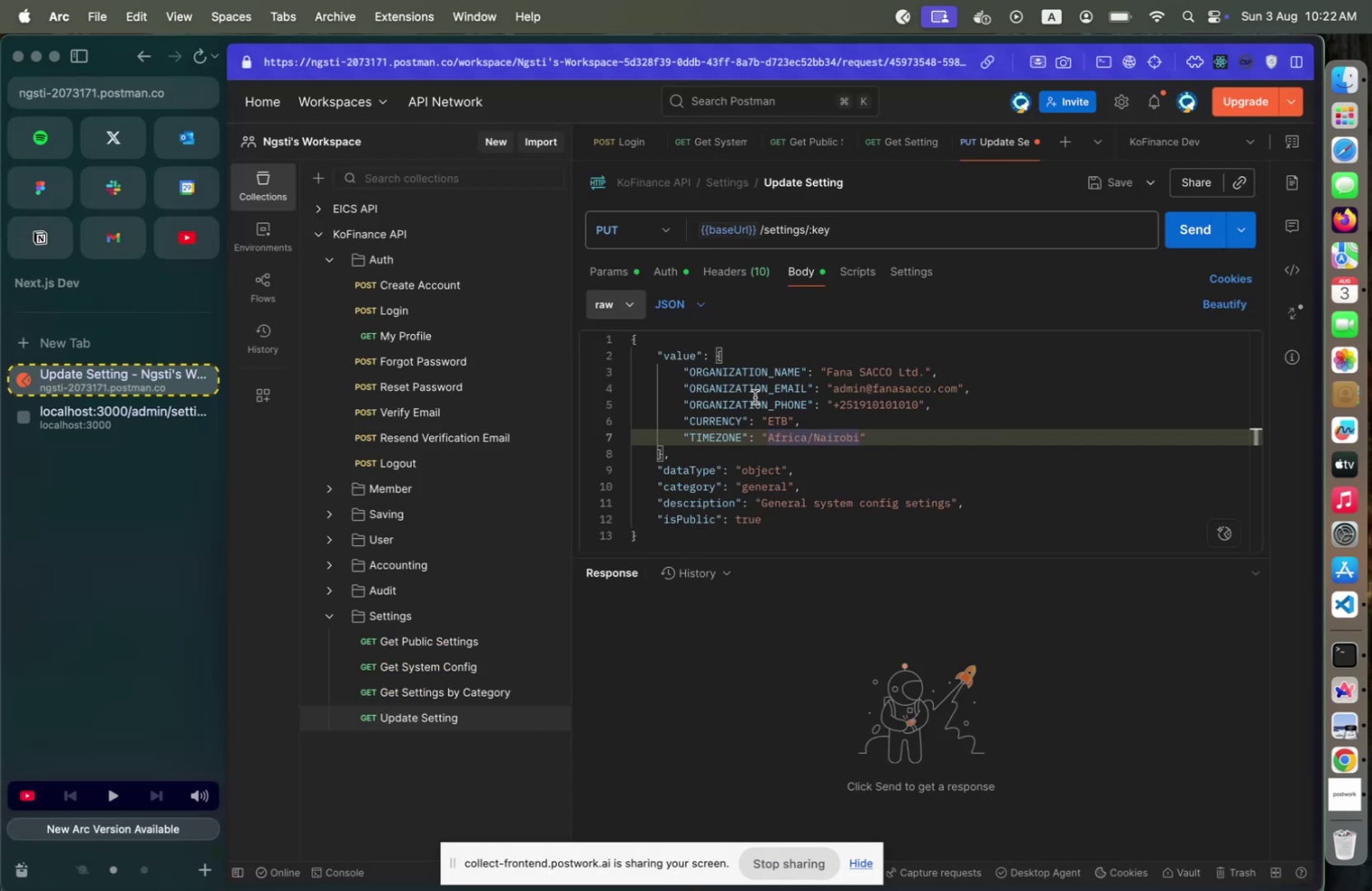 
key(Meta+CommandLeft)
 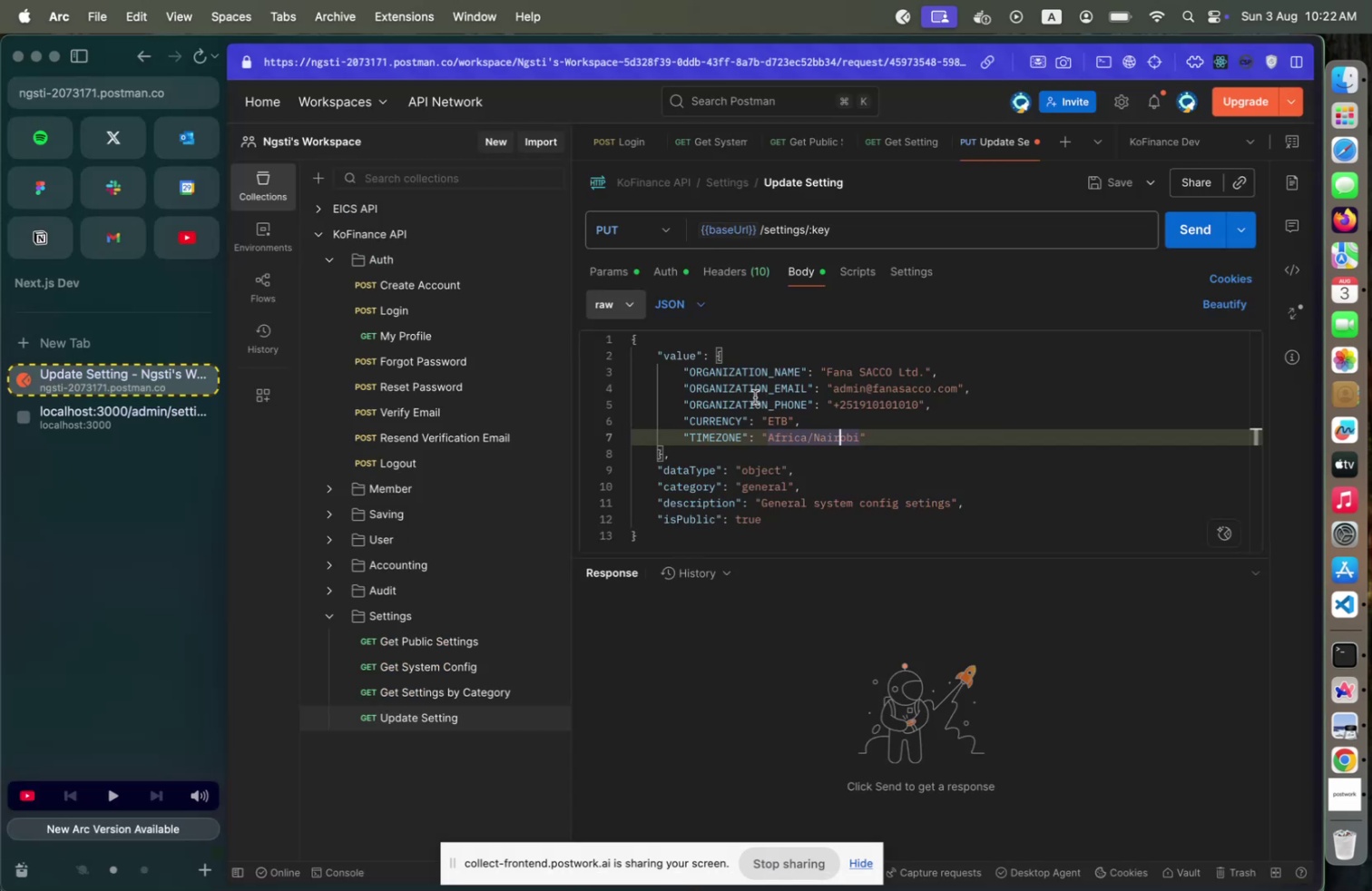 
key(Meta+Tab)
 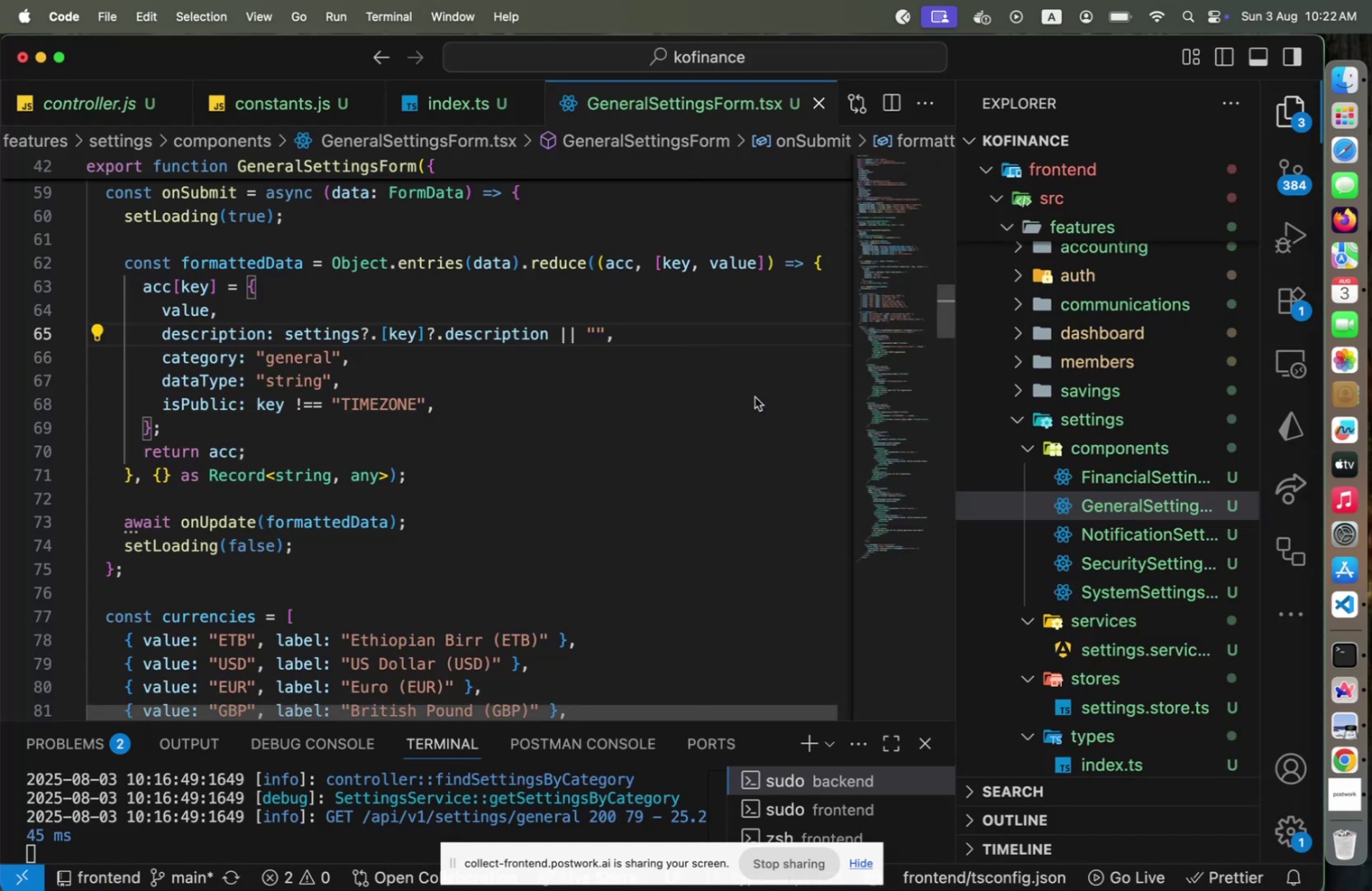 
key(Meta+CommandLeft)
 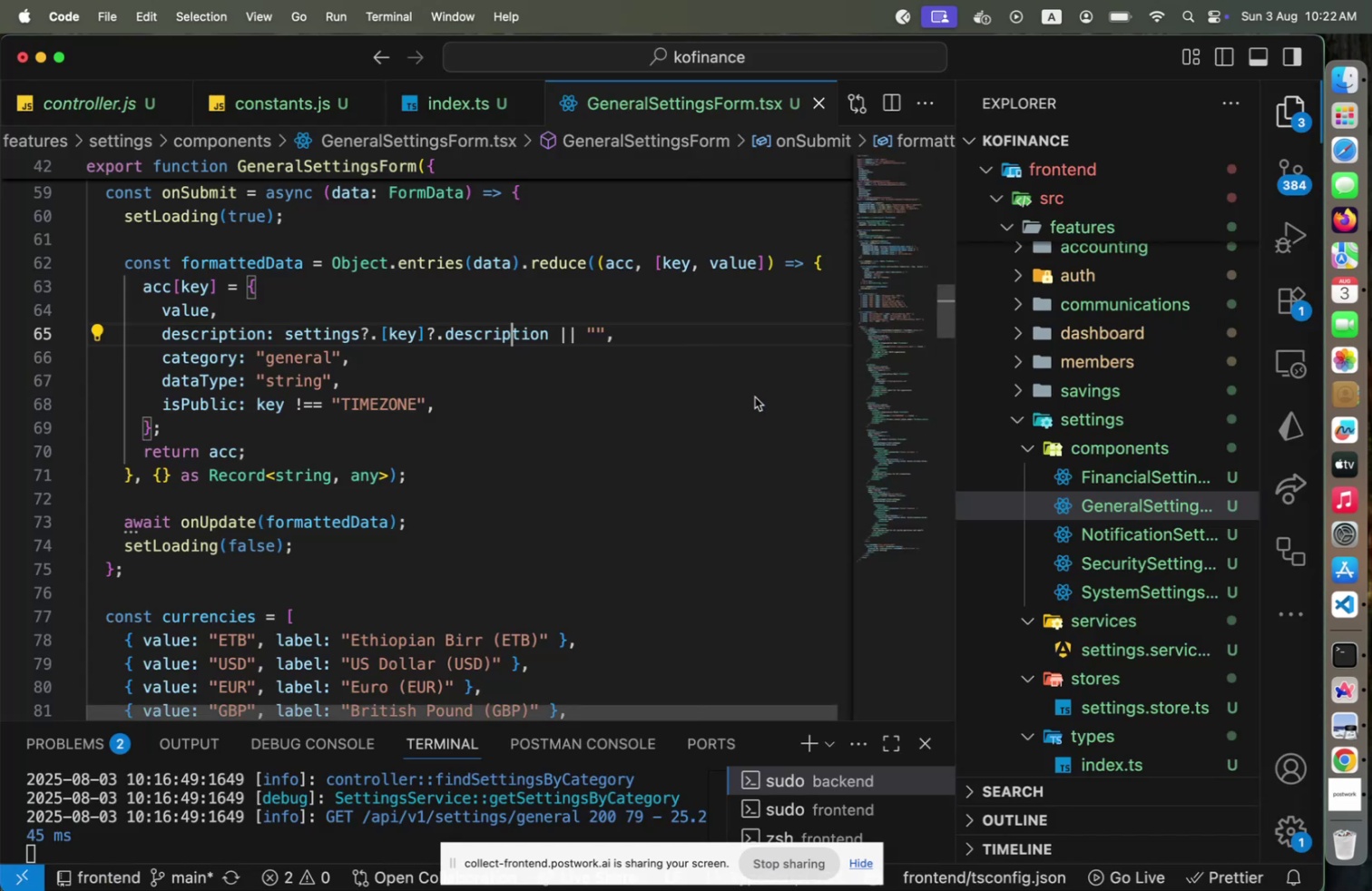 
key(Meta+Tab)
 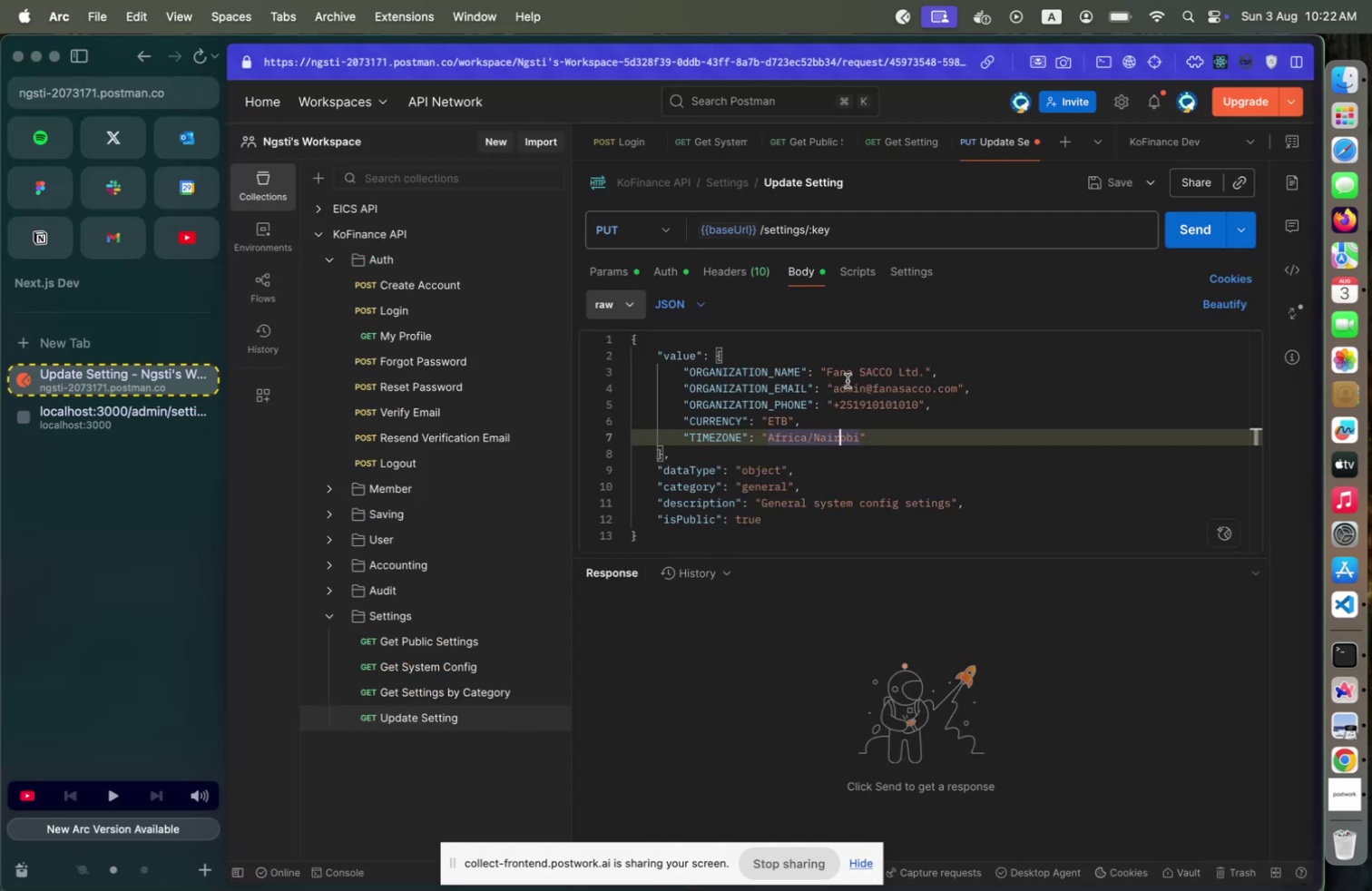 
left_click([877, 375])
 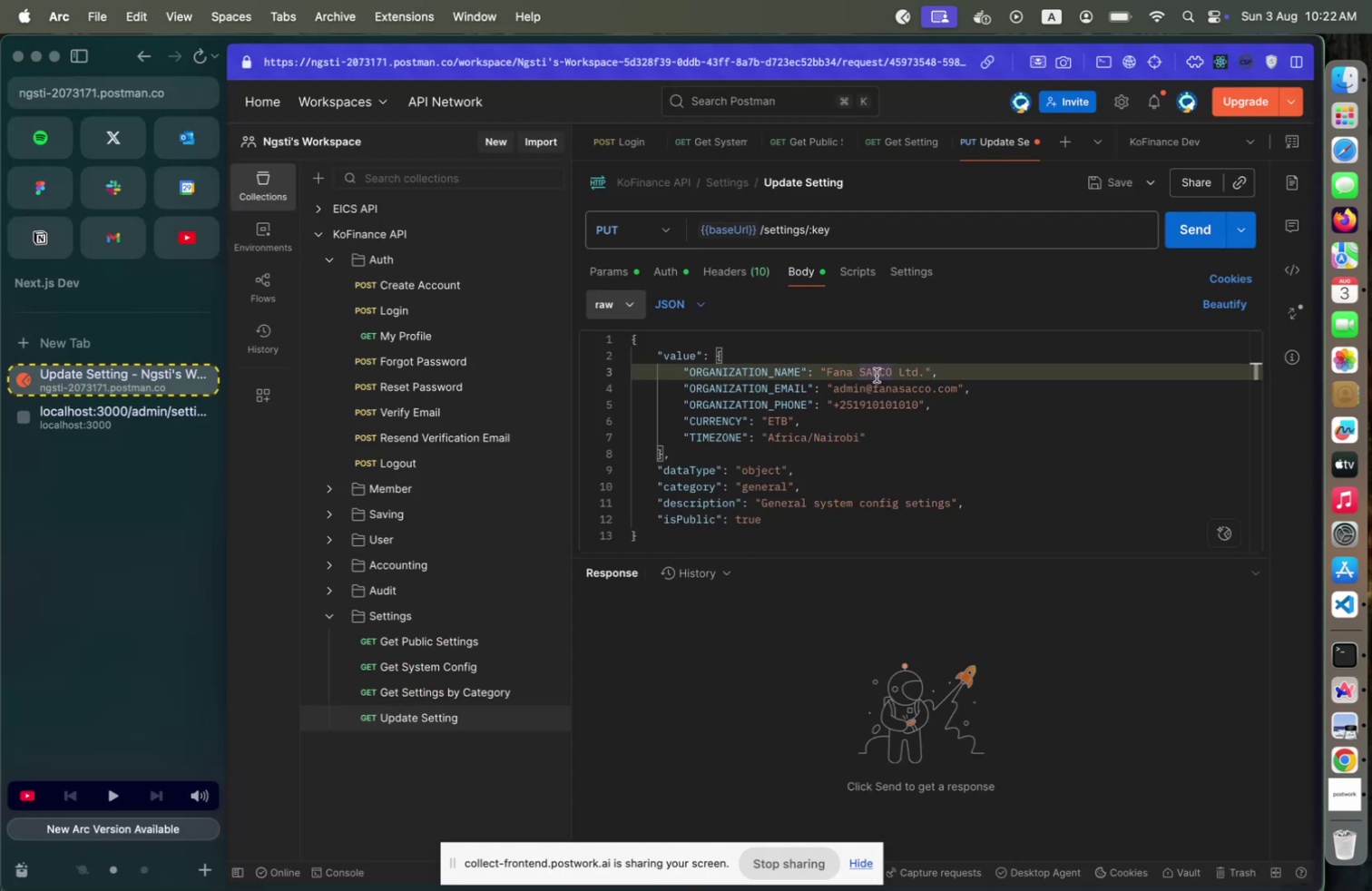 
key(Meta+CommandLeft)
 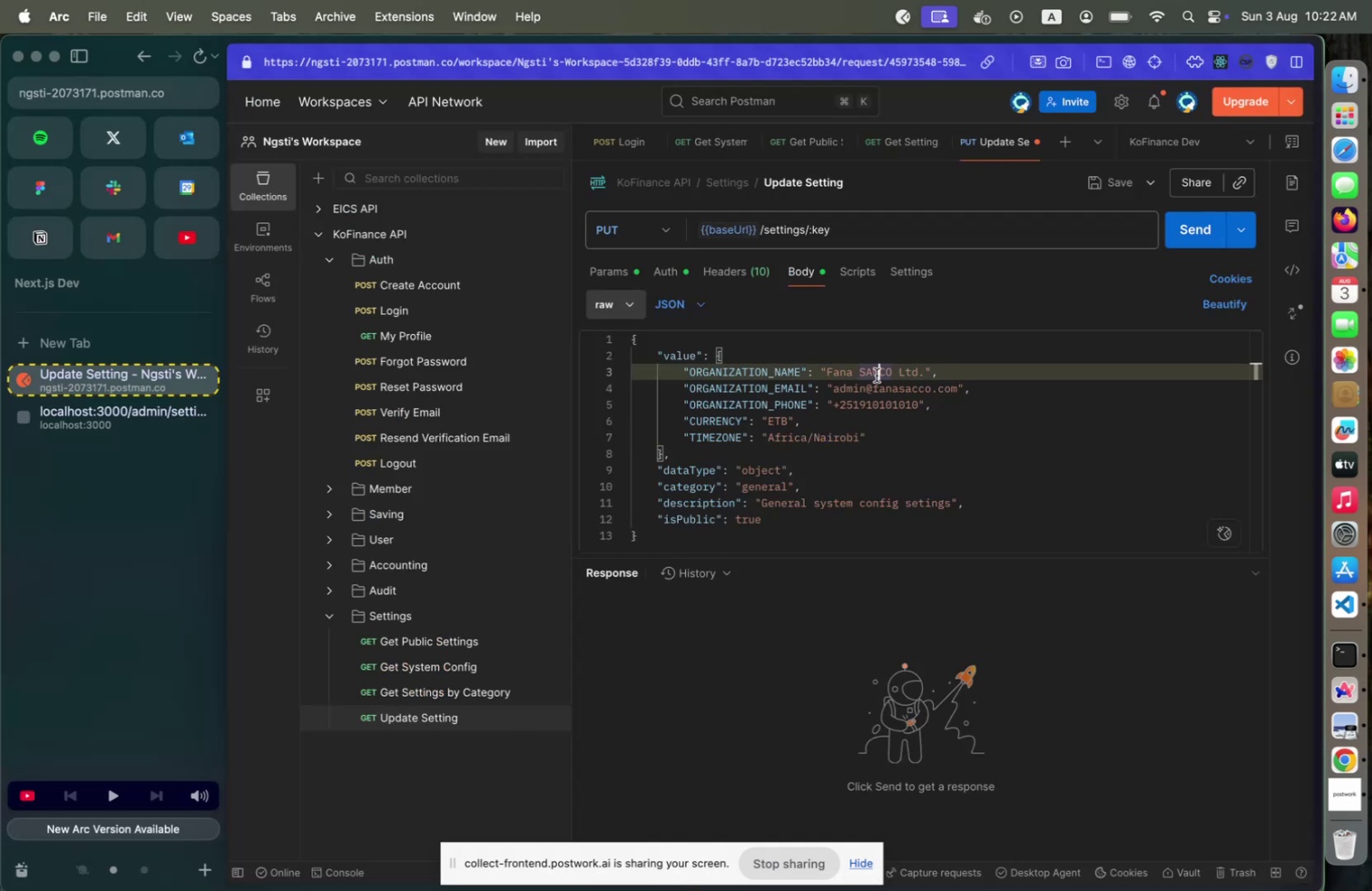 
key(Meta+Tab)
 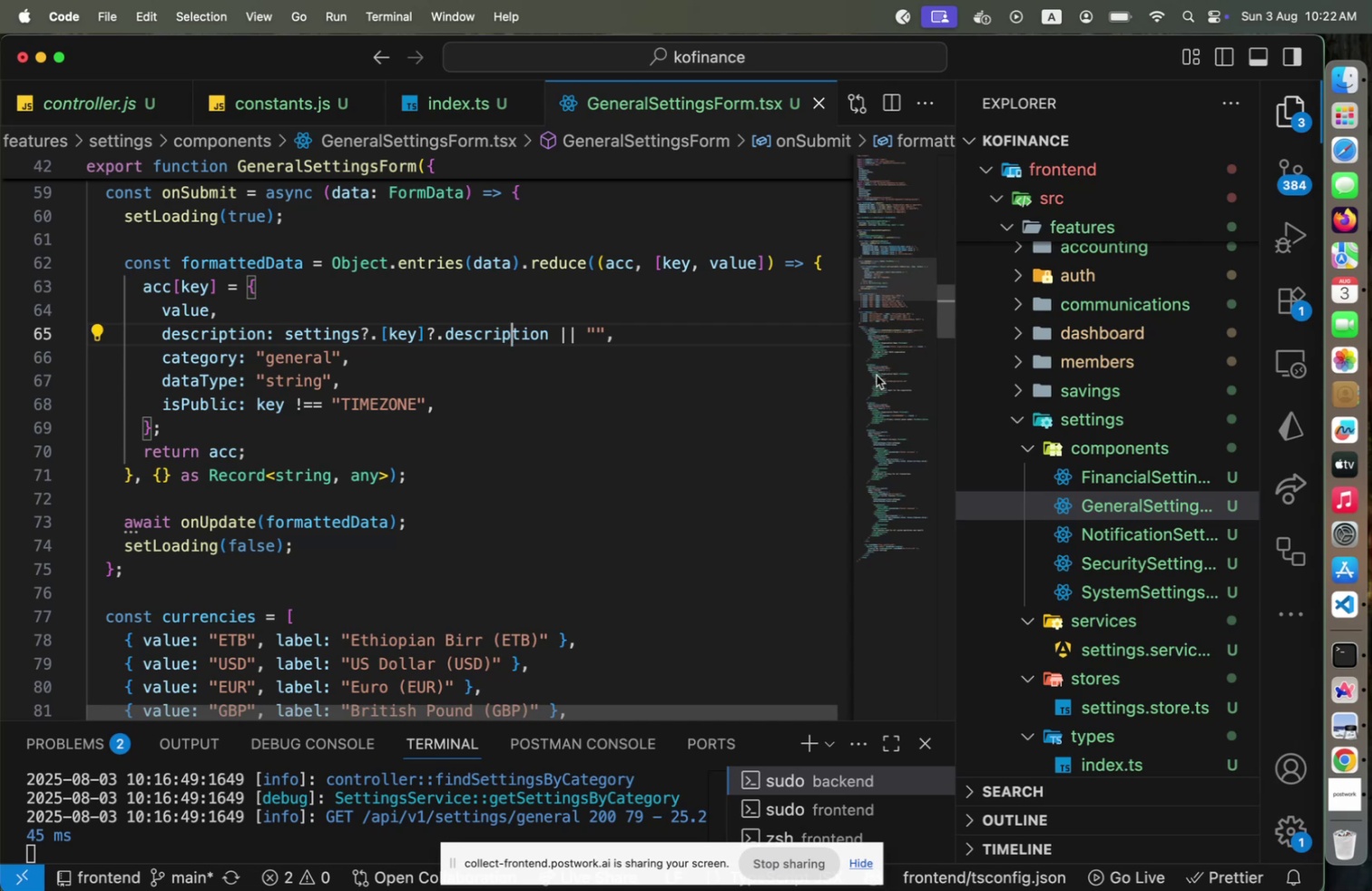 
key(Meta+CommandLeft)
 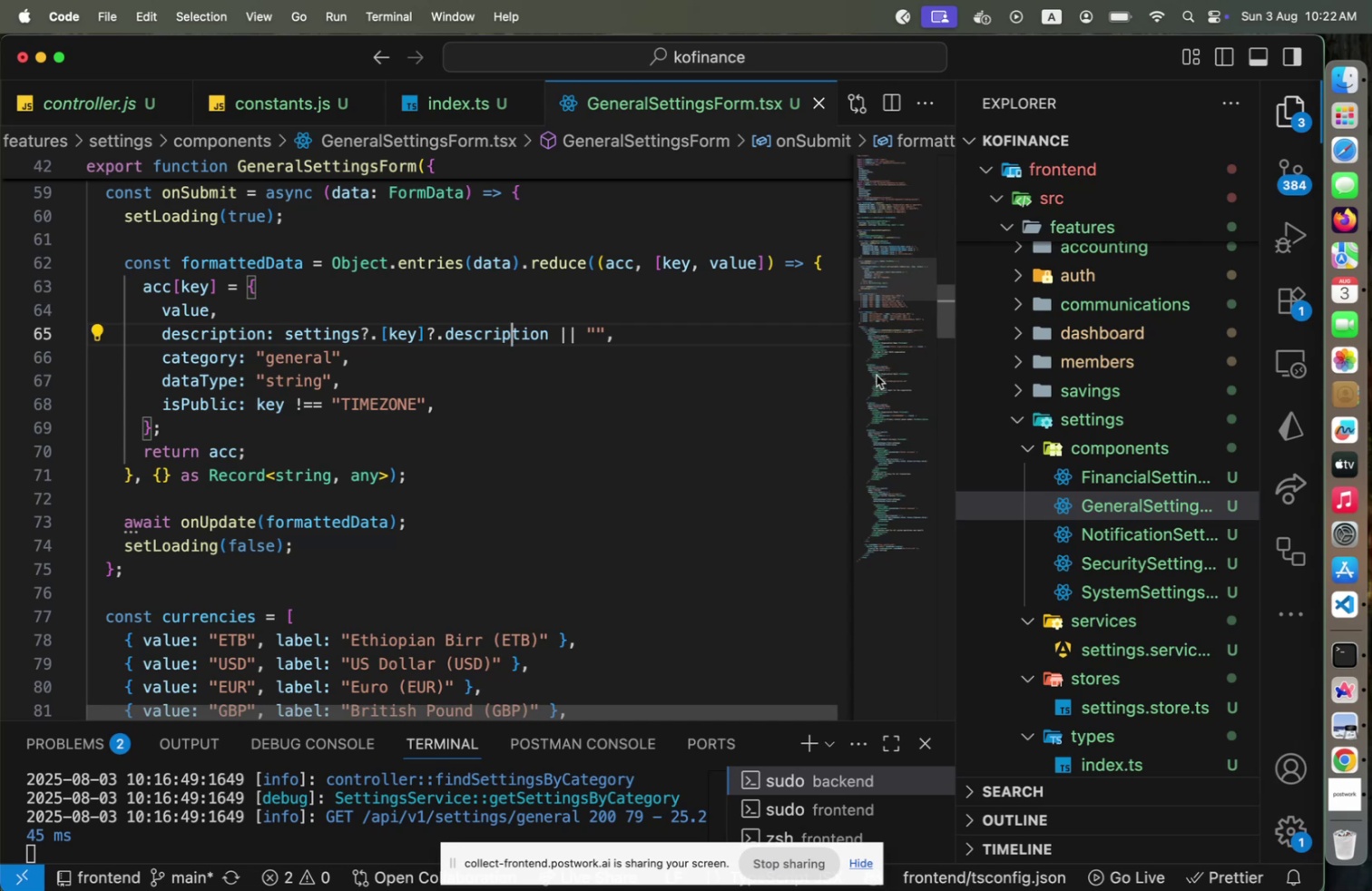 
key(Meta+Tab)
 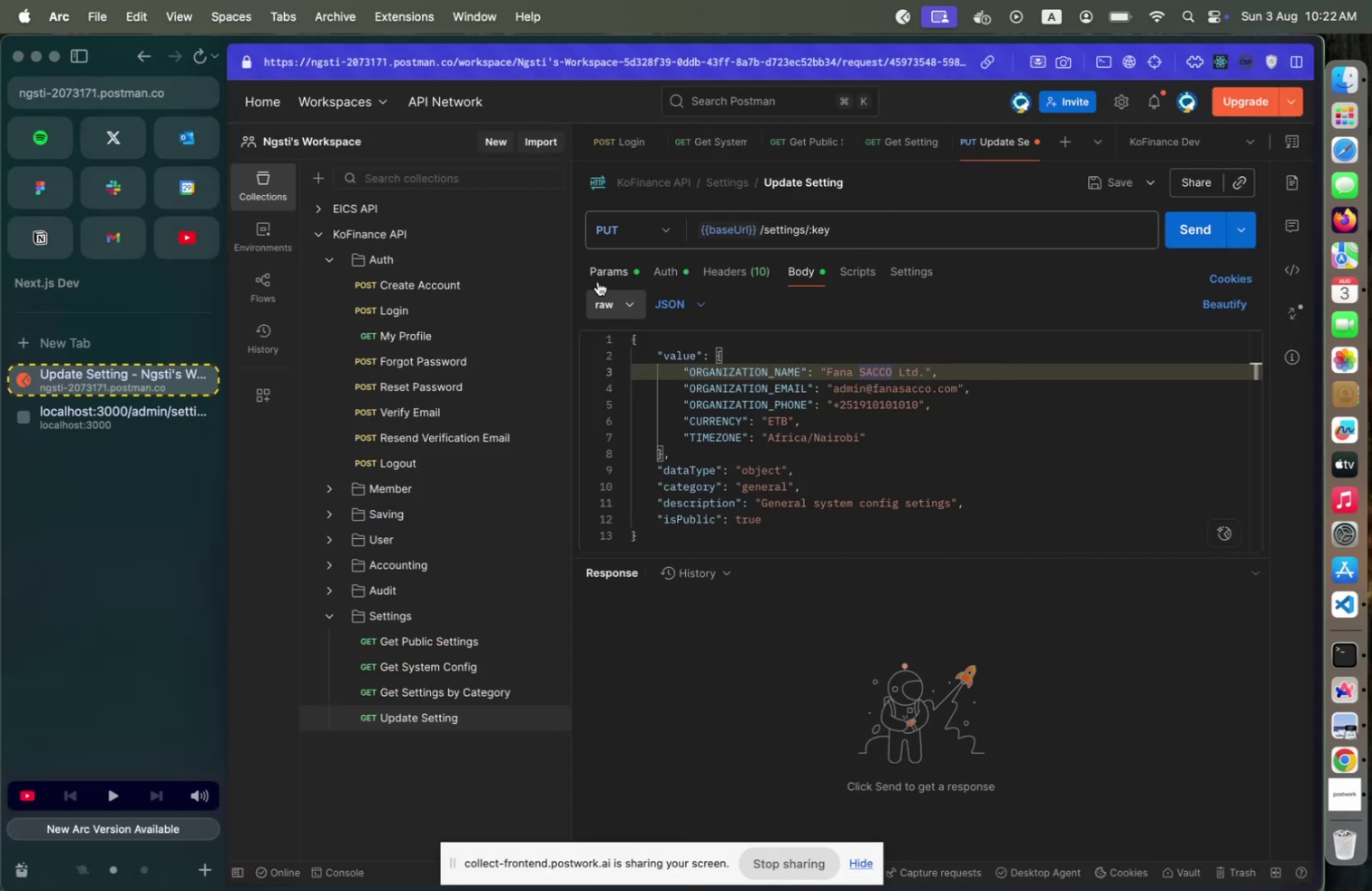 
wait(6.4)
 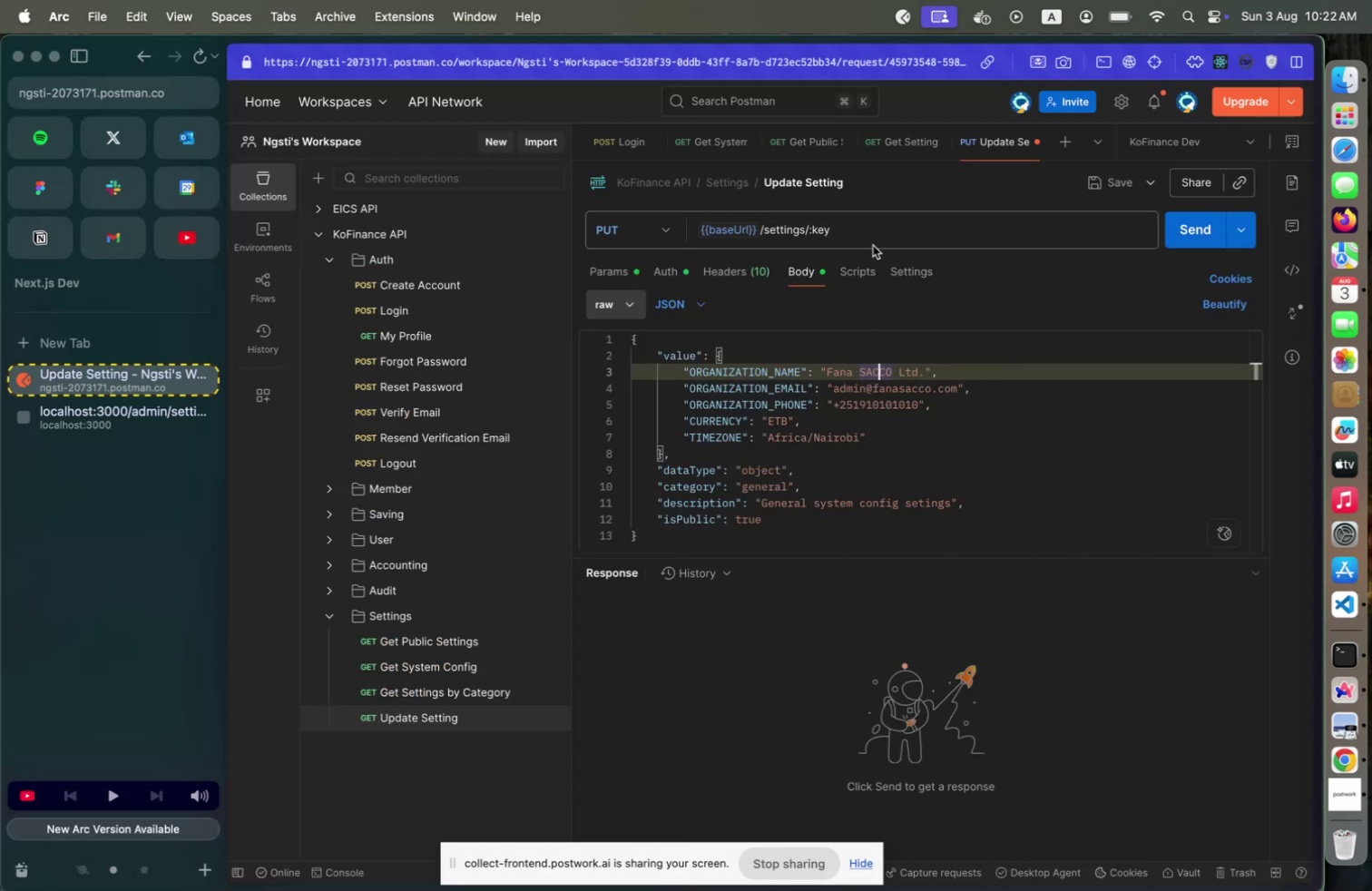 
left_click([768, 373])
 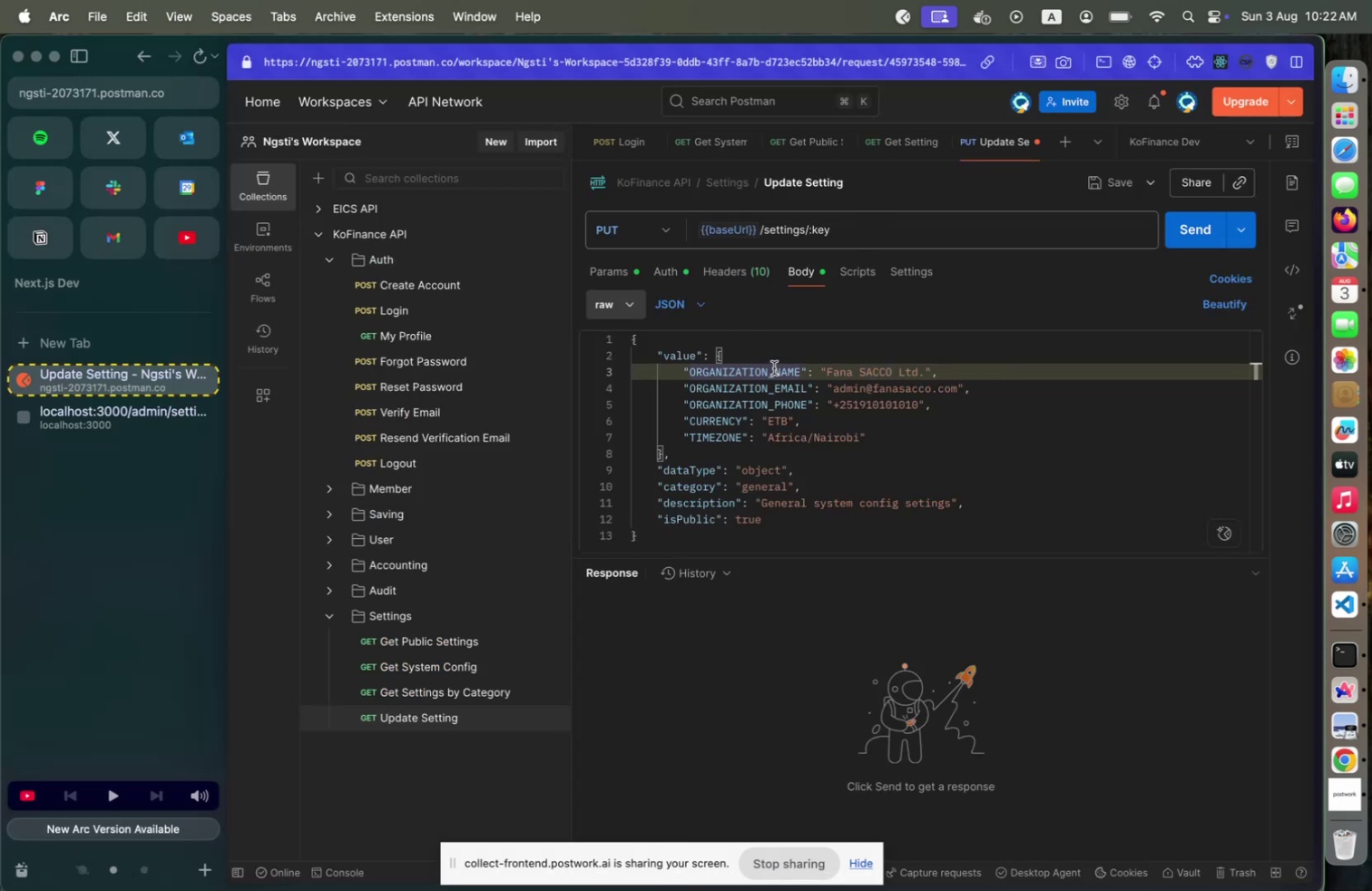 
left_click_drag(start_coordinate=[818, 351], to_coordinate=[793, 366])
 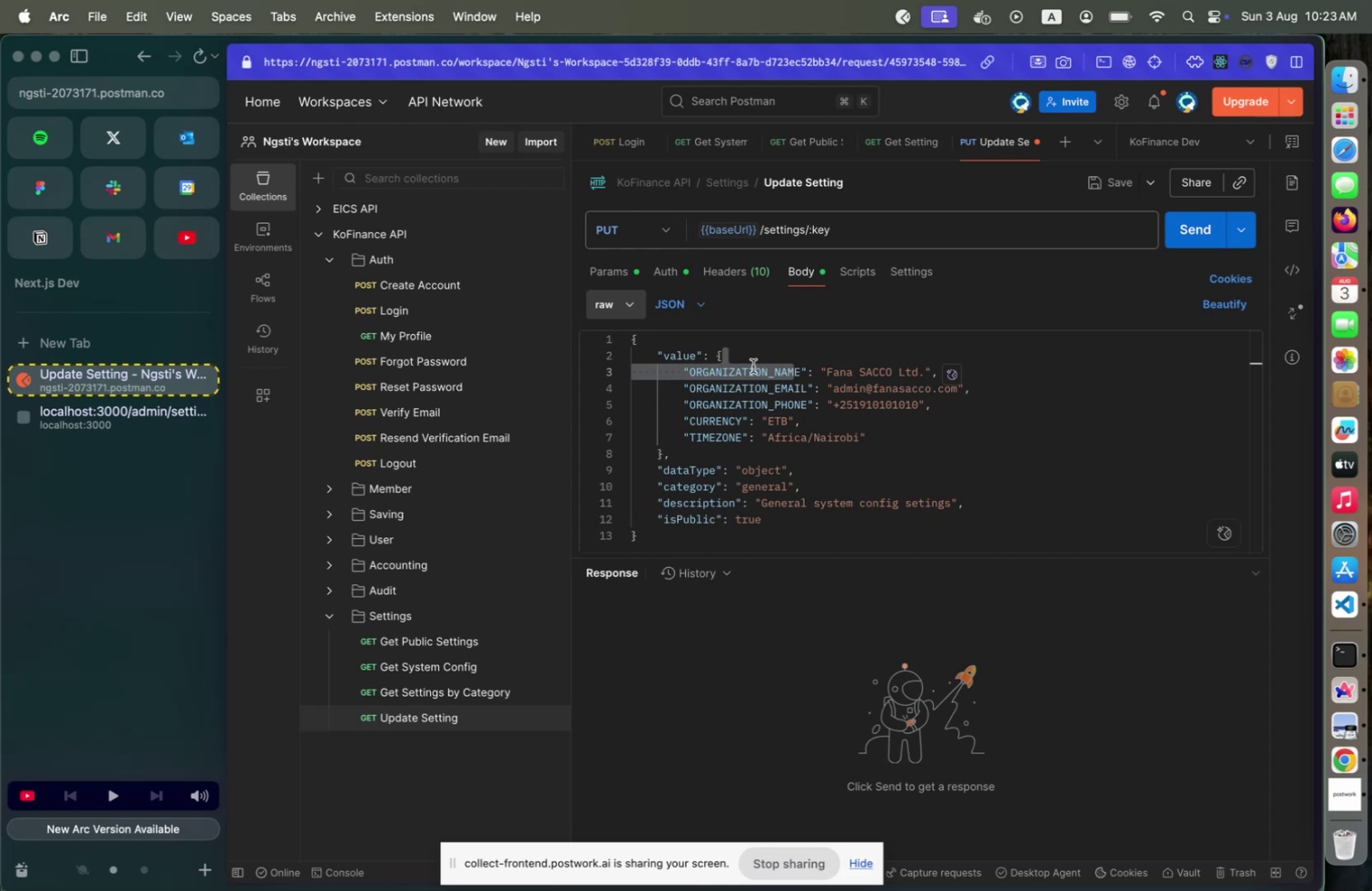 
left_click([743, 366])
 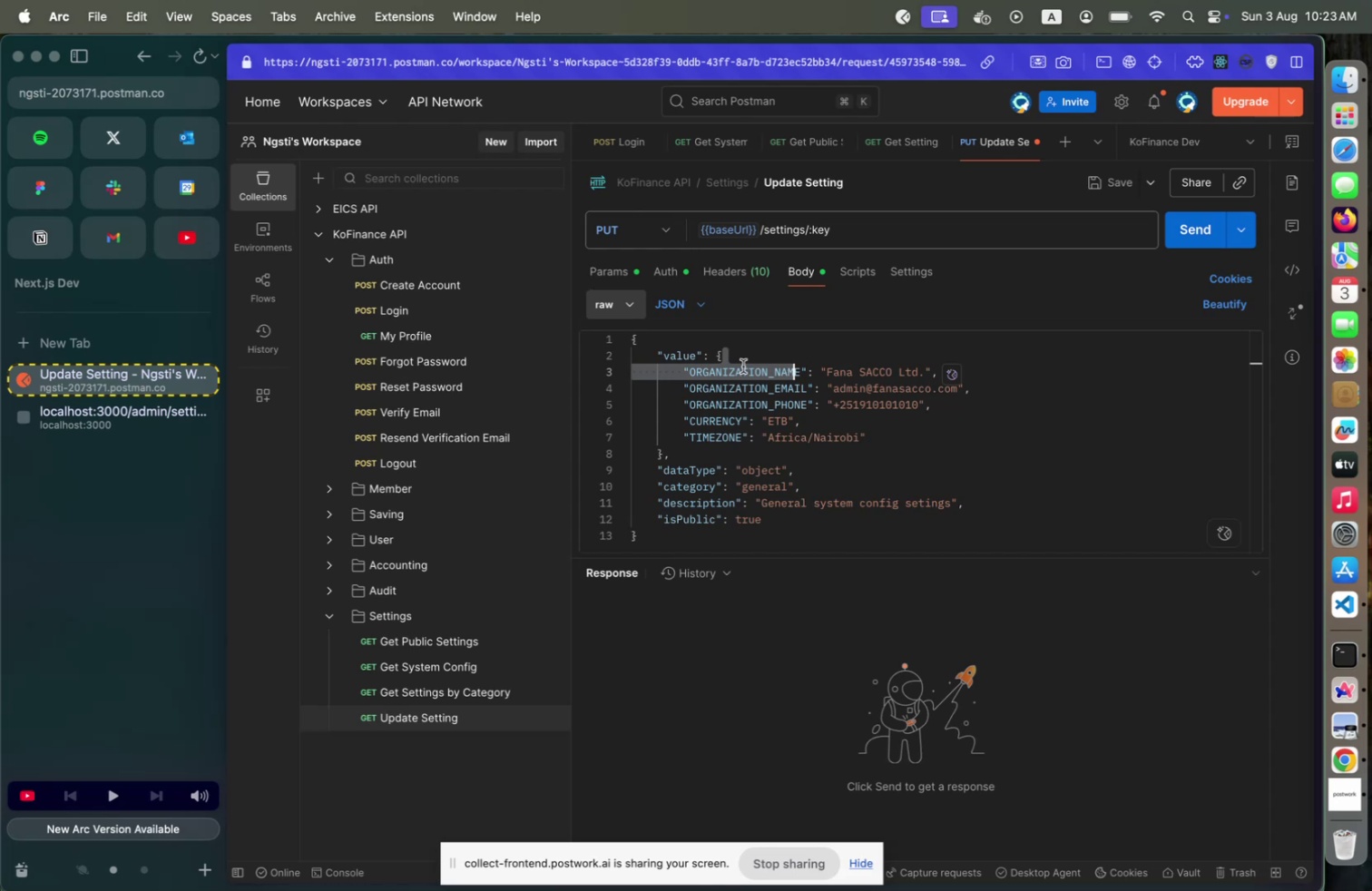 
key(ArrowUp)
 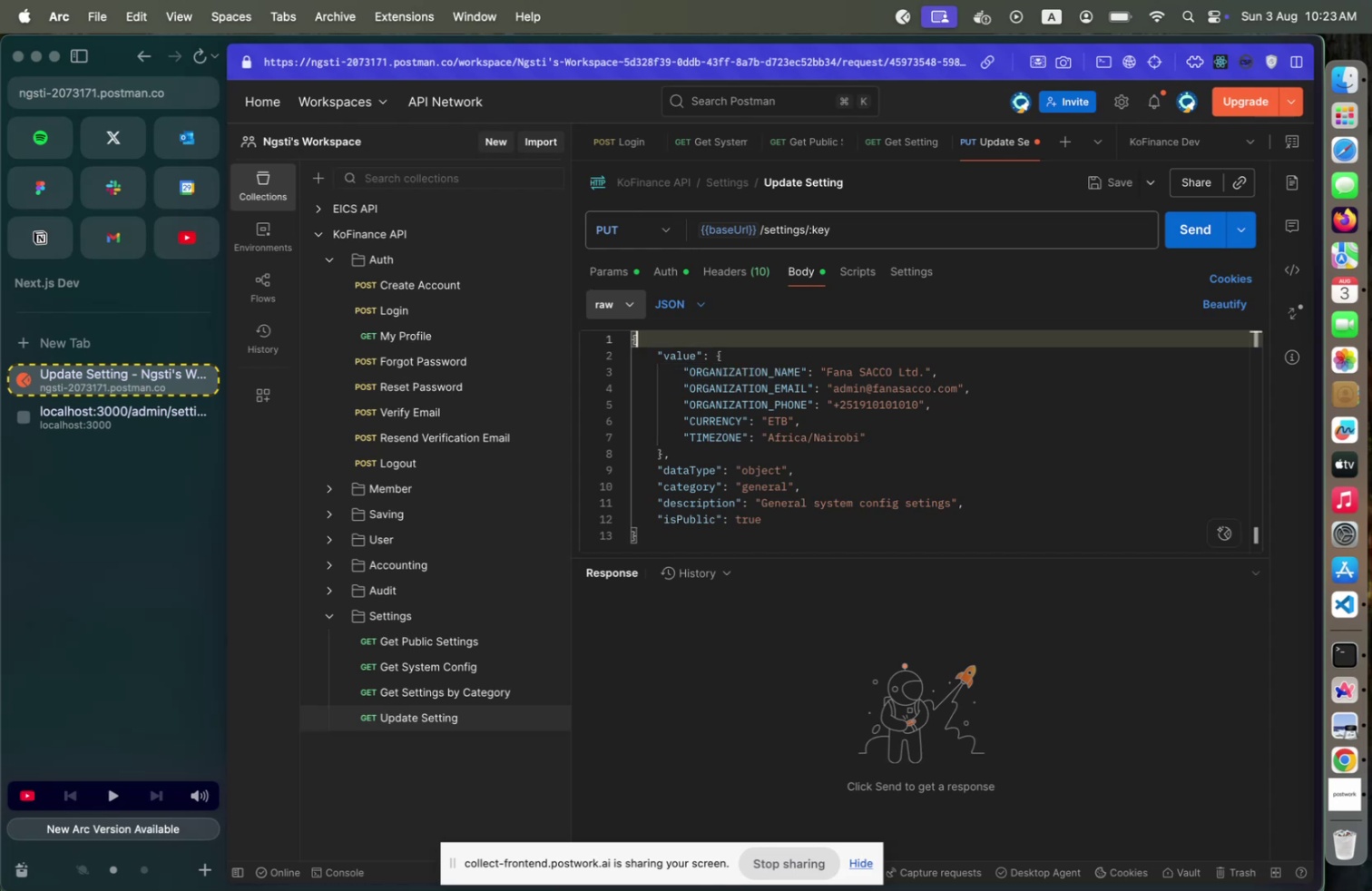 
key(ArrowDown)
 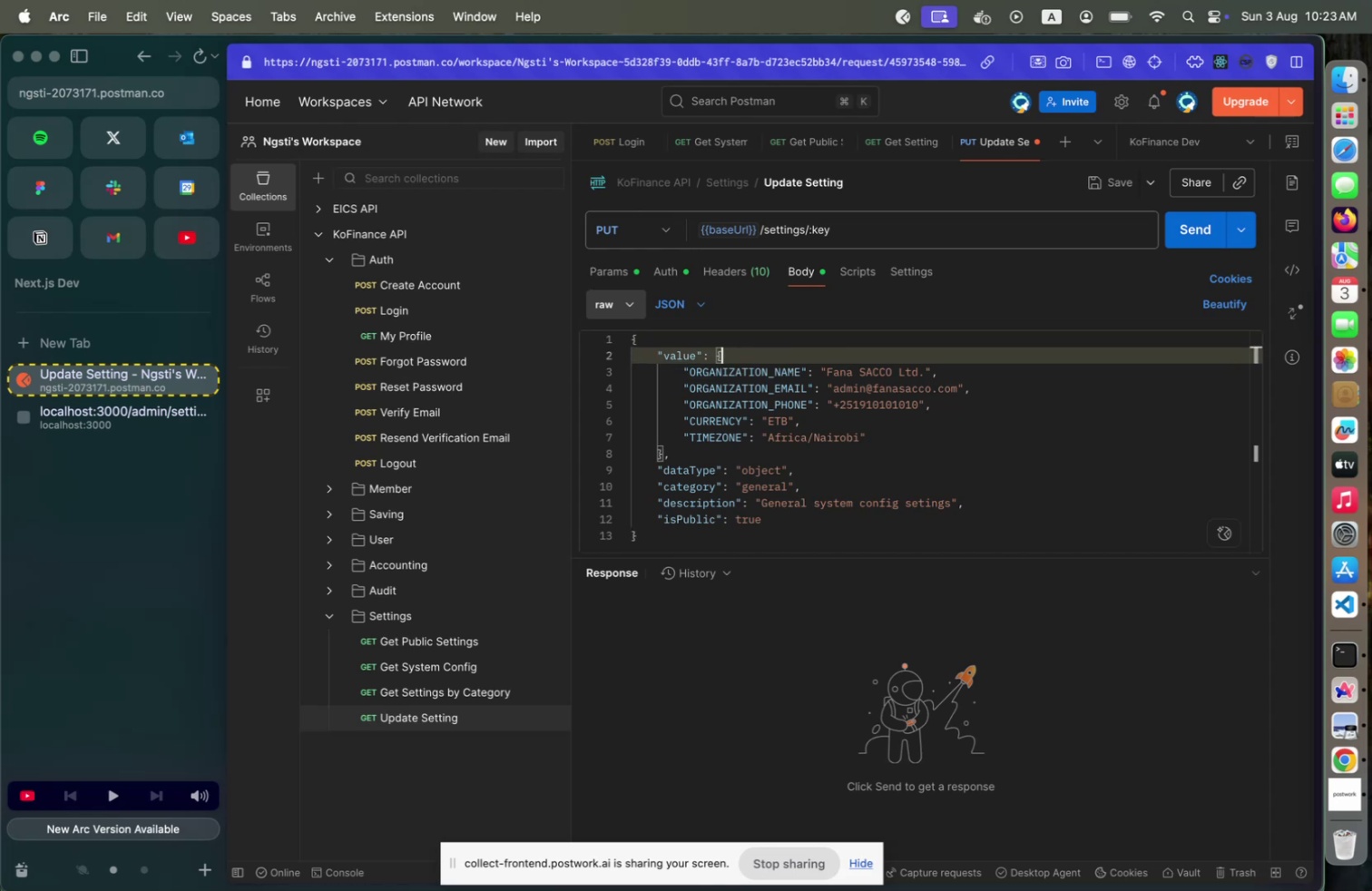 
key(Home)
 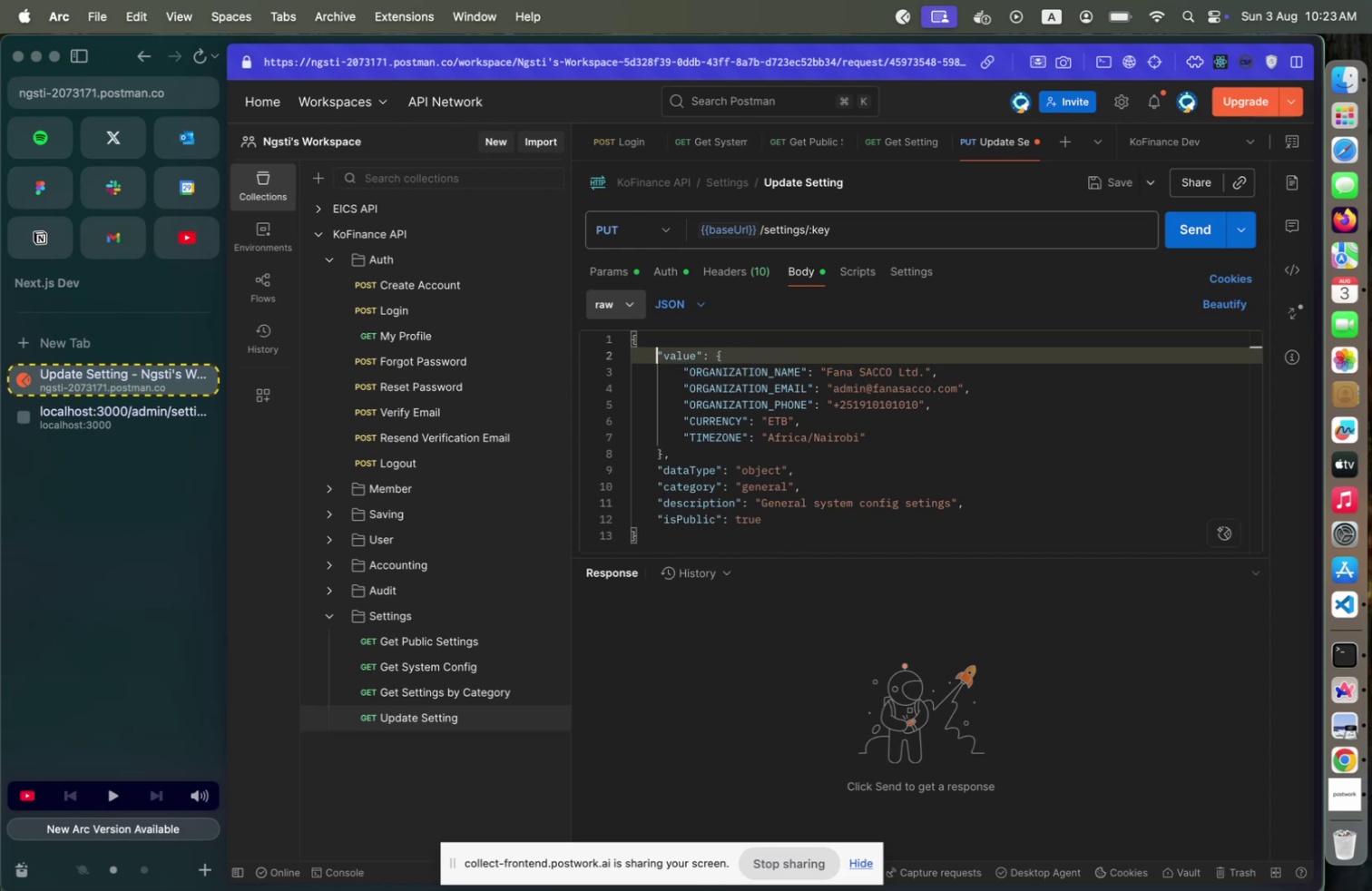 
hold_key(key=ArrowDown, duration=0.82)
 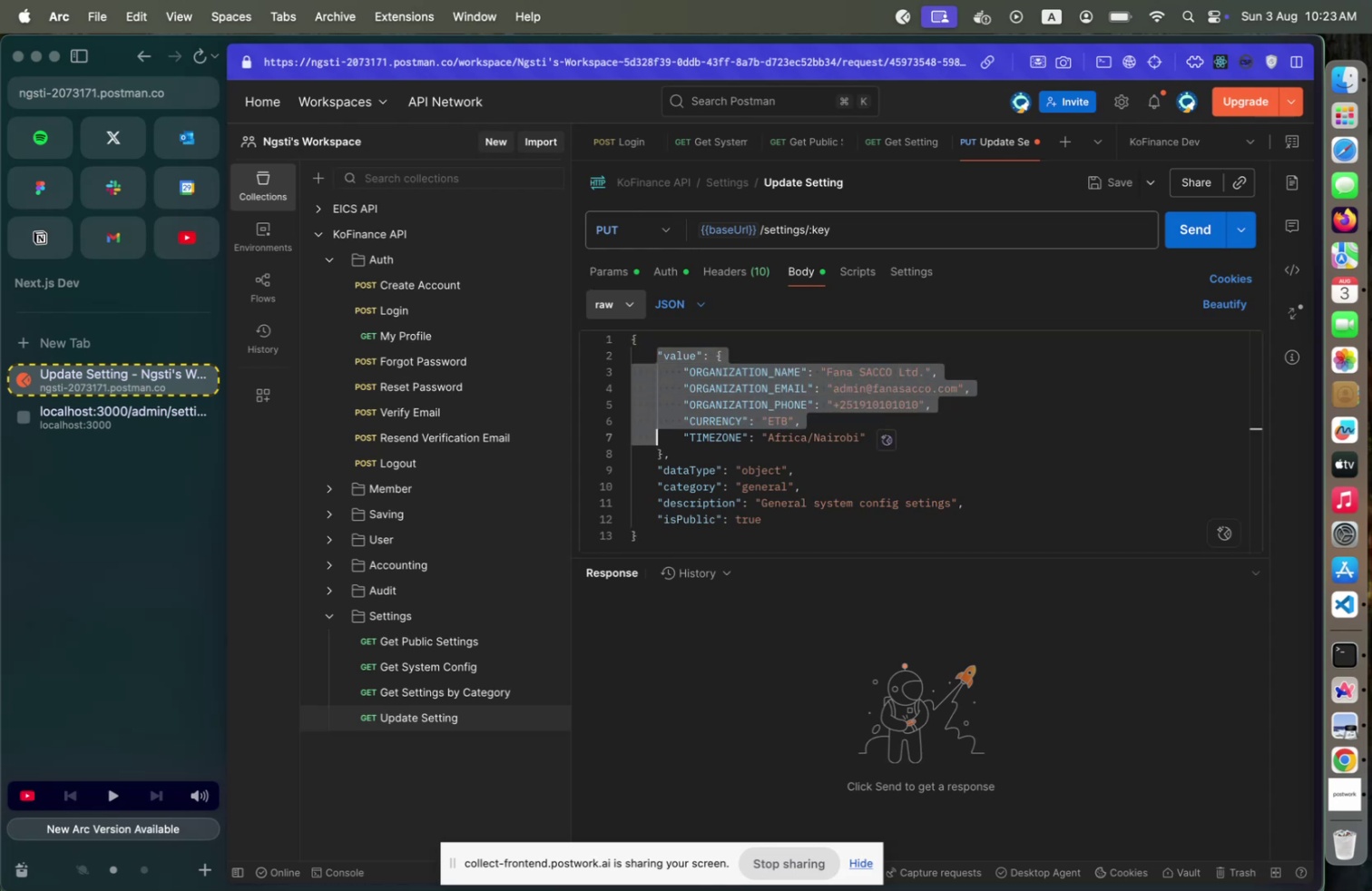 
key(Shift+ArrowDown)
 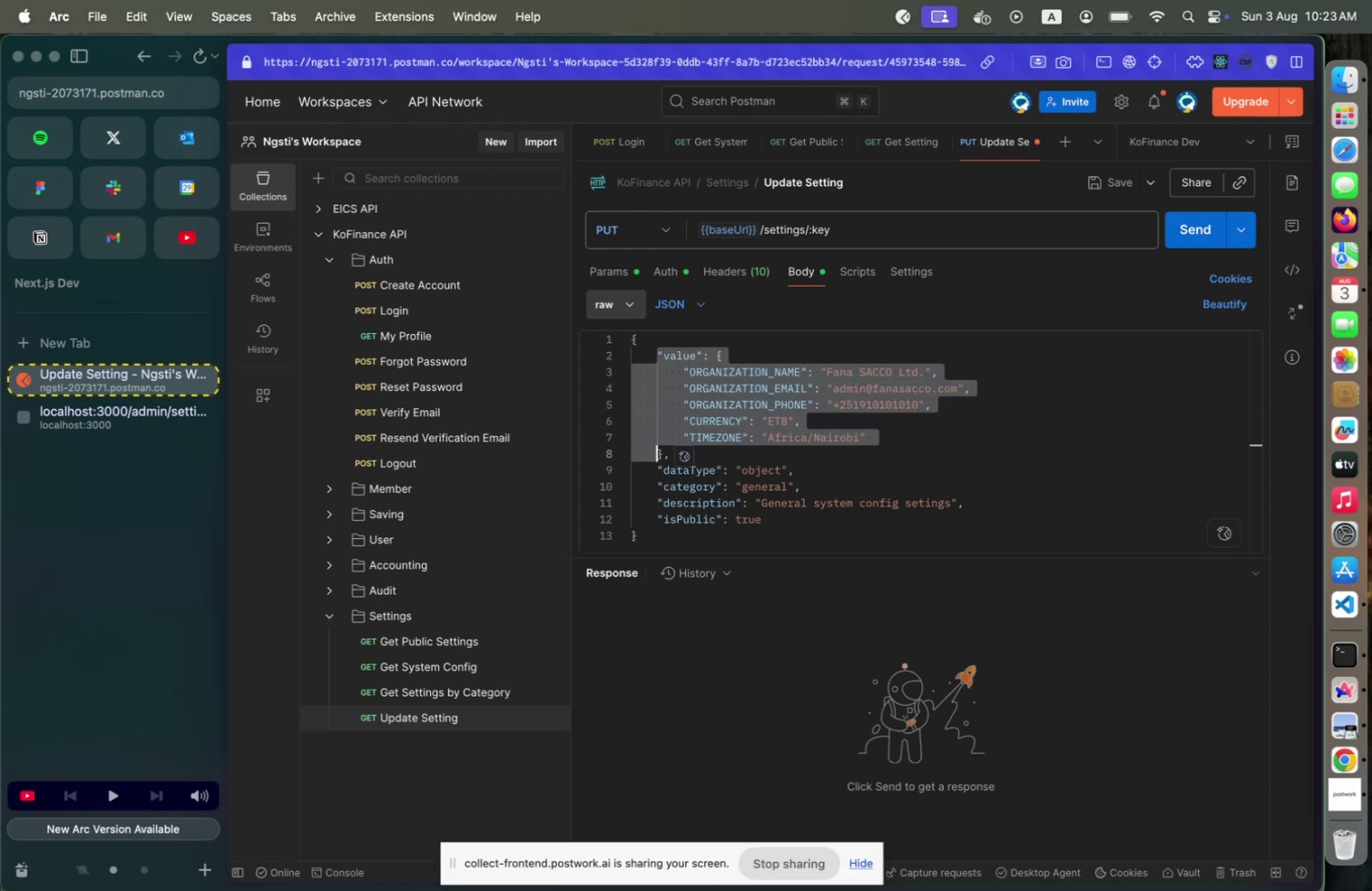 
key(Shift+End)
 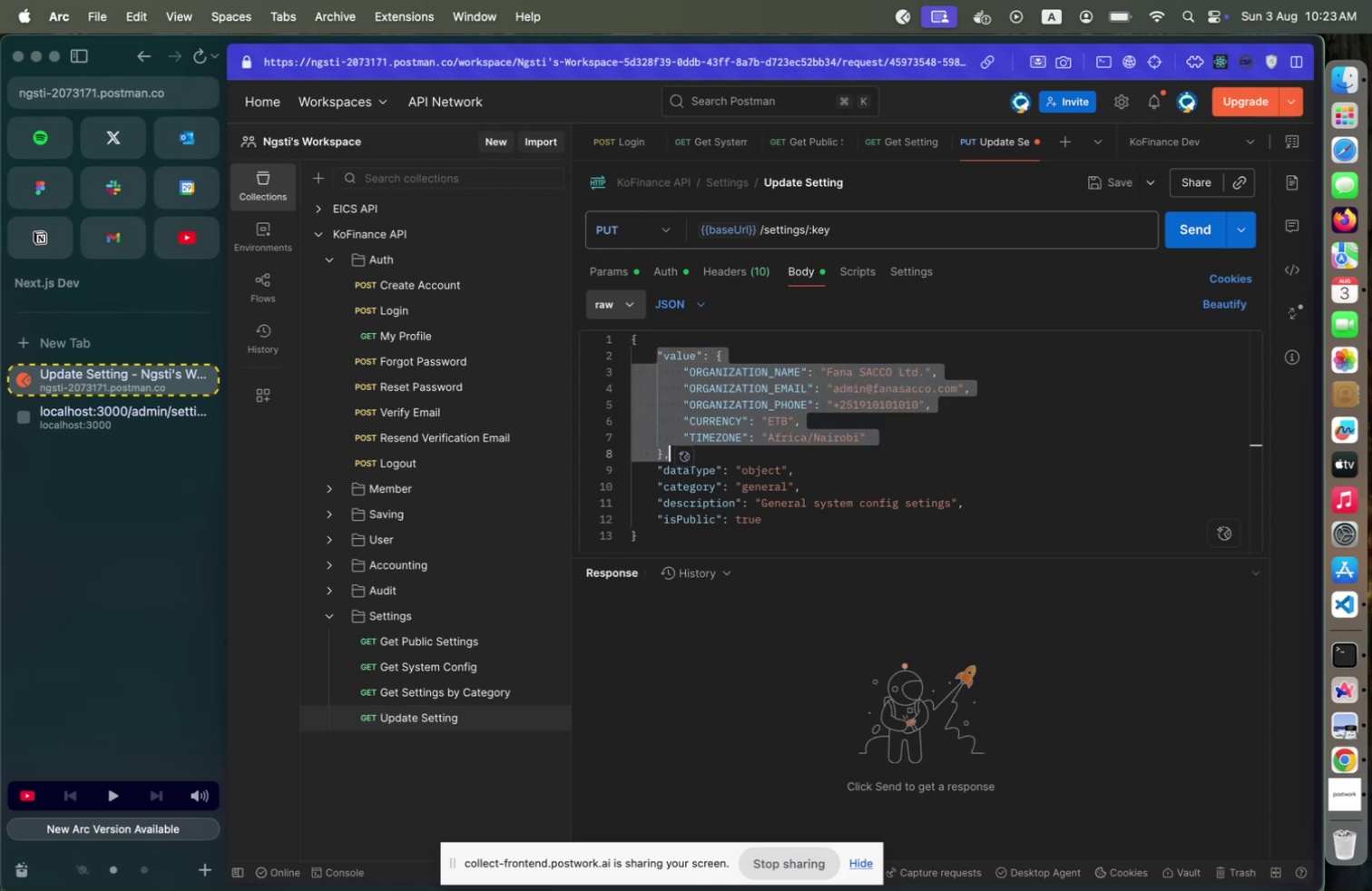 
key(Meta+CommandLeft)
 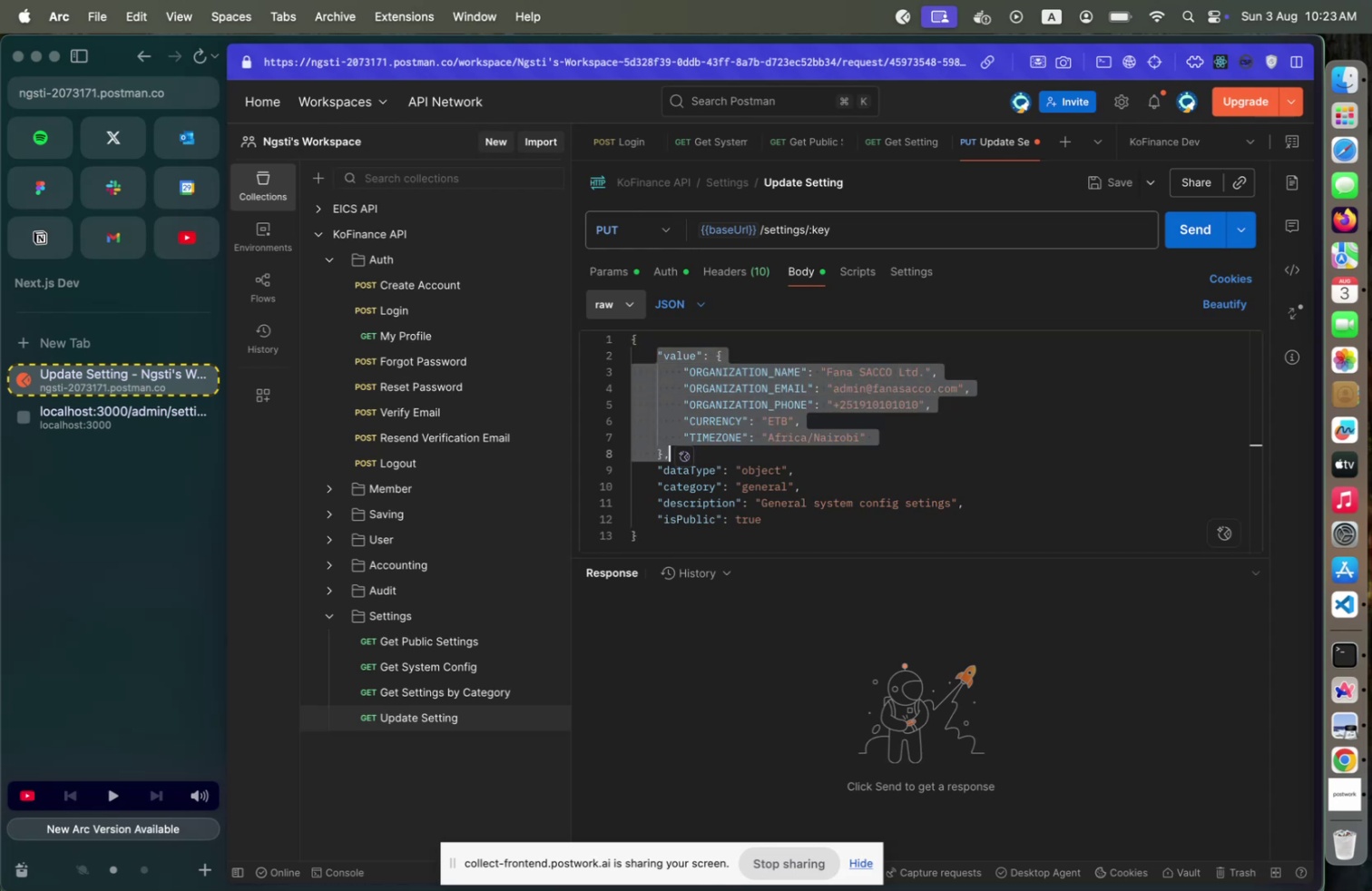 
key(Meta+X)
 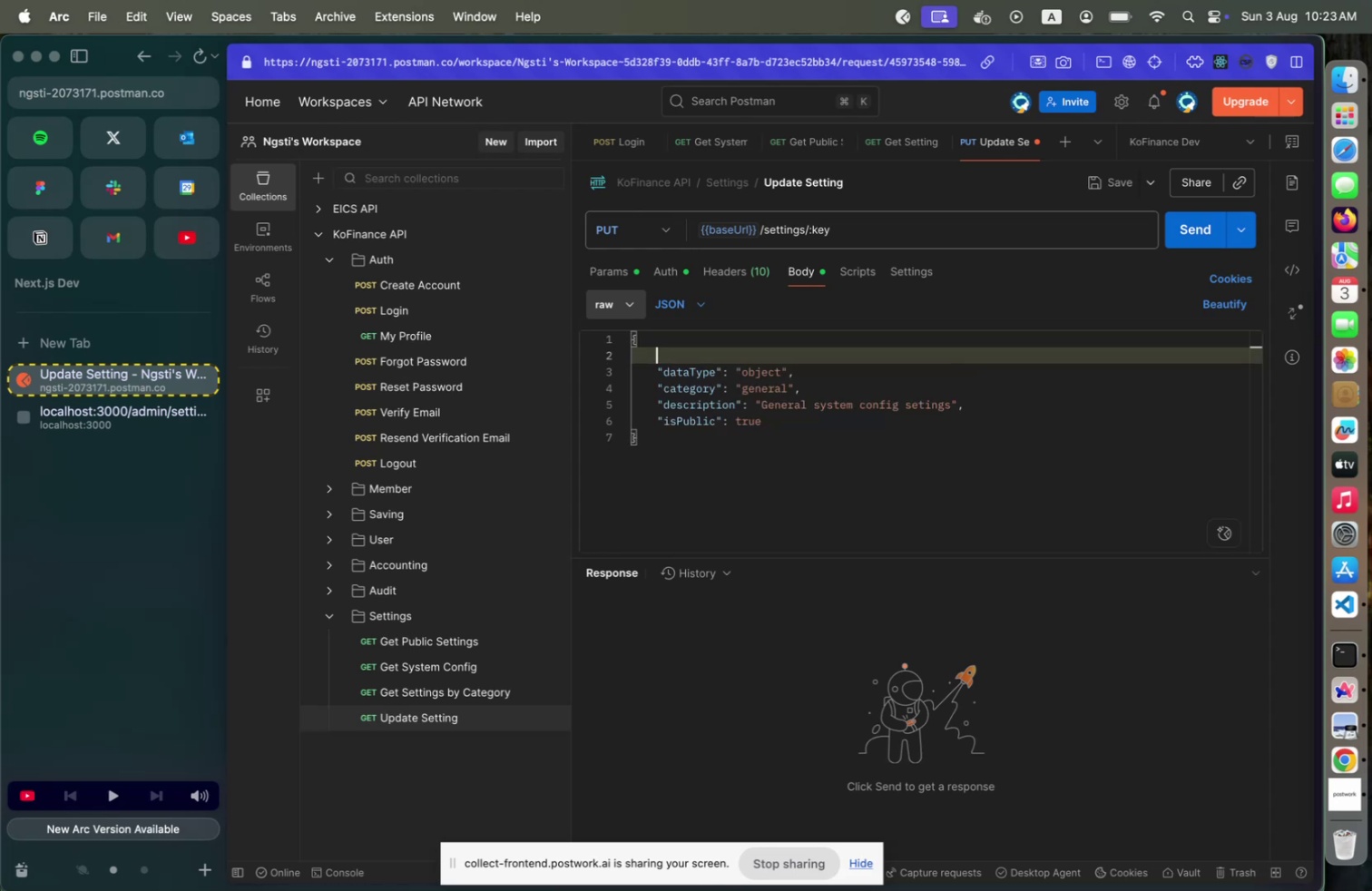 
hold_key(key=ArrowDown, duration=0.54)
 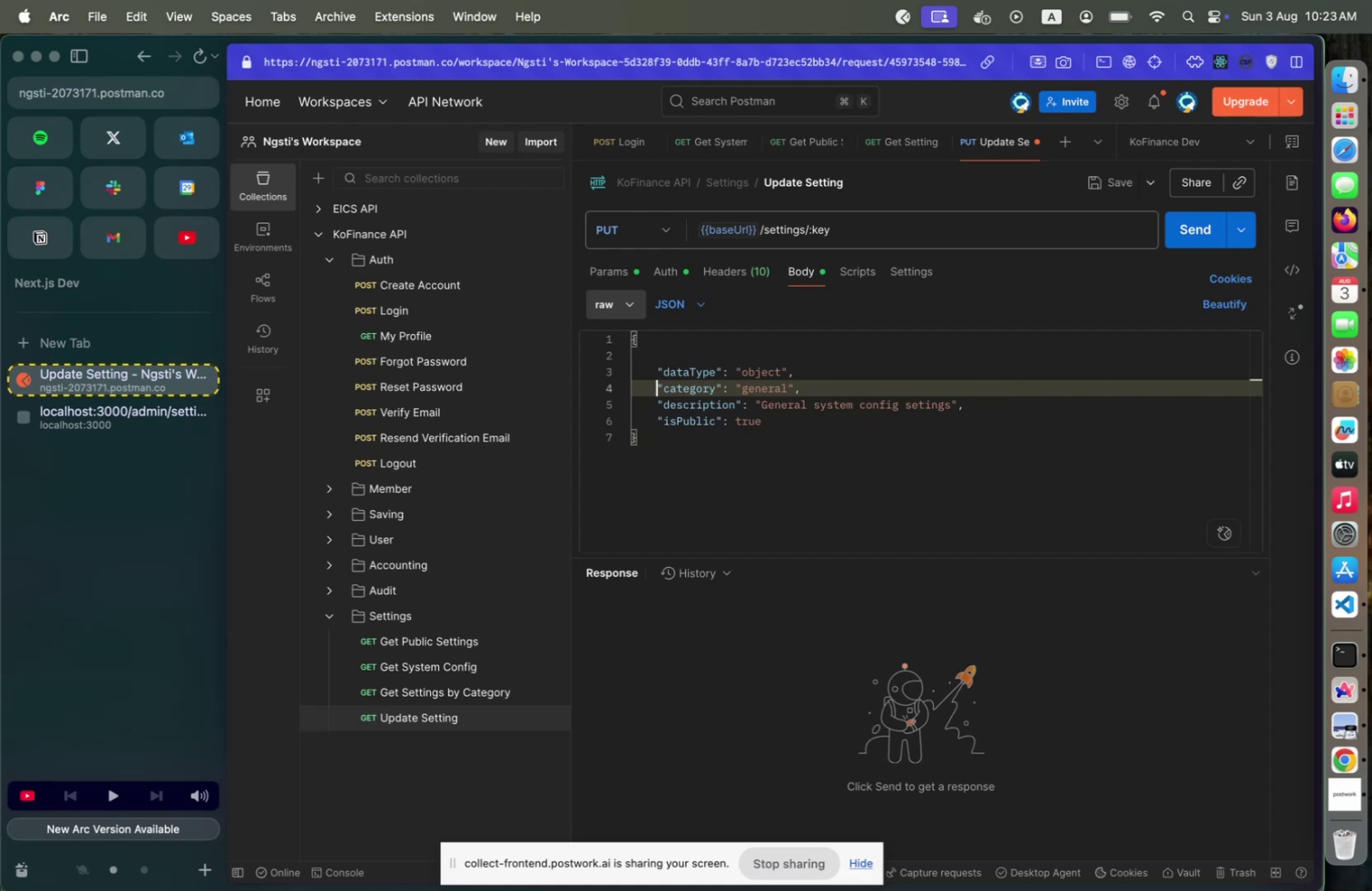 
hold_key(key=ArrowRight, duration=1.5)
 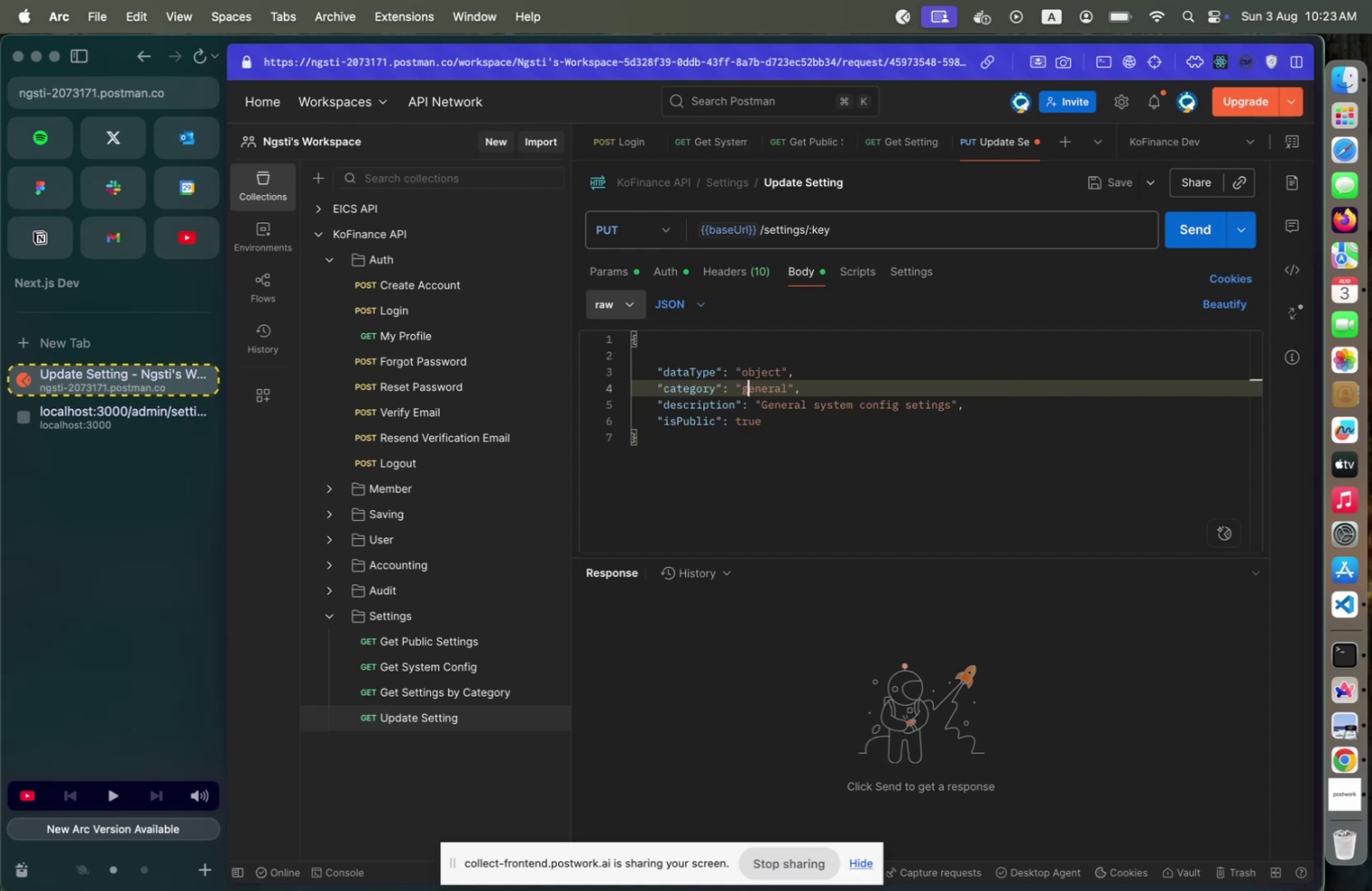 
key(ArrowRight)
 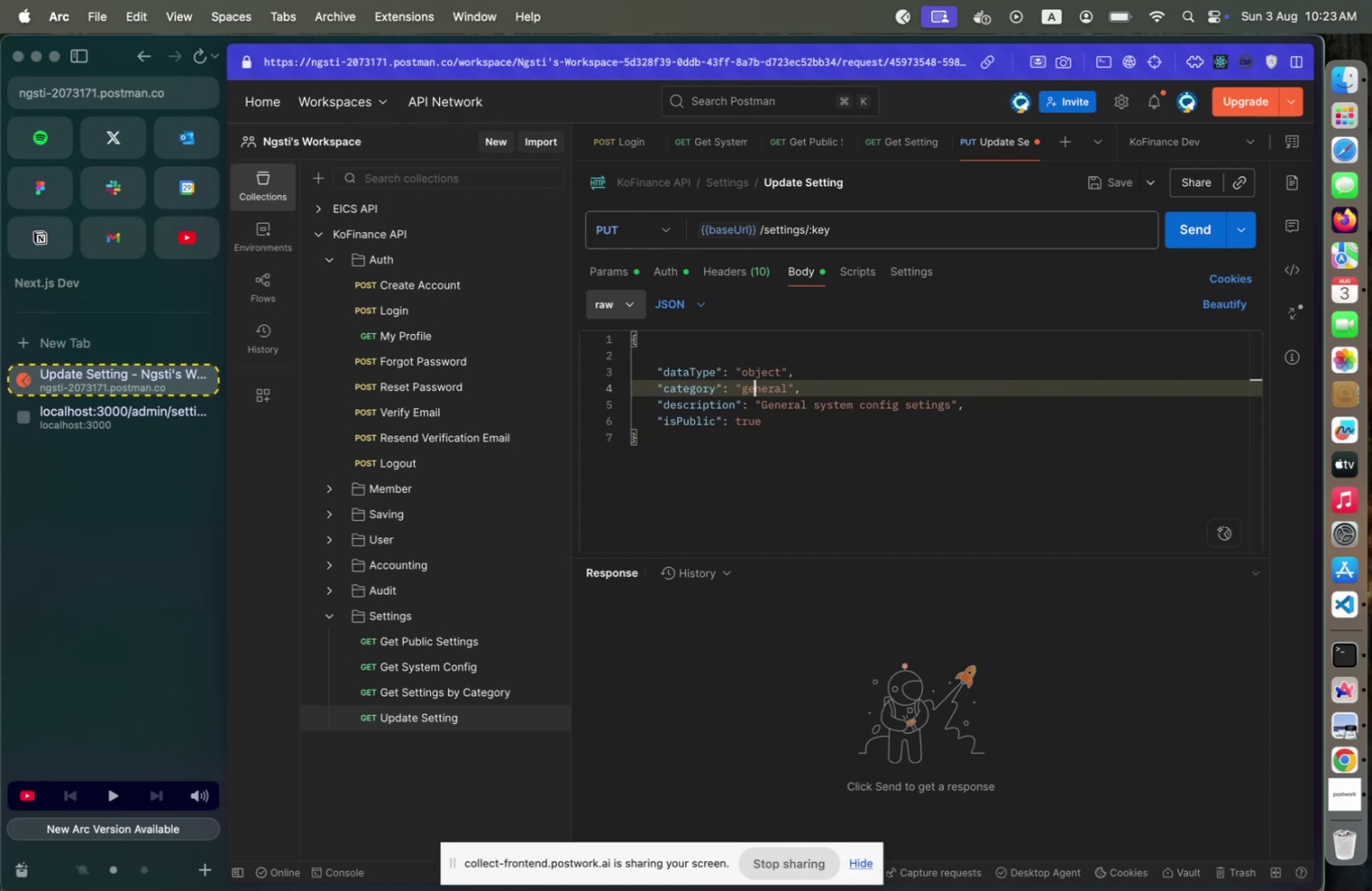 
key(ArrowRight)
 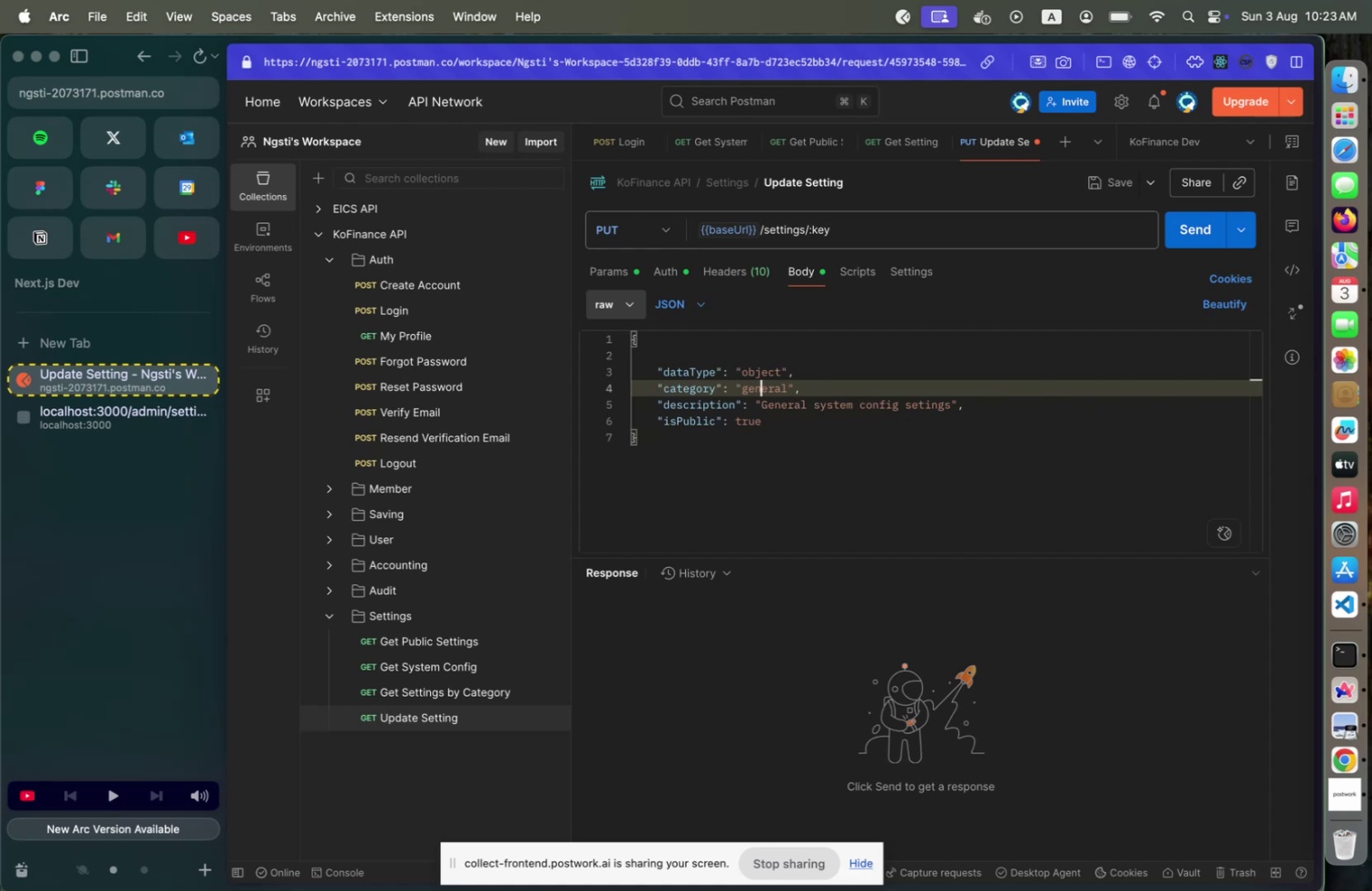 
key(ArrowRight)
 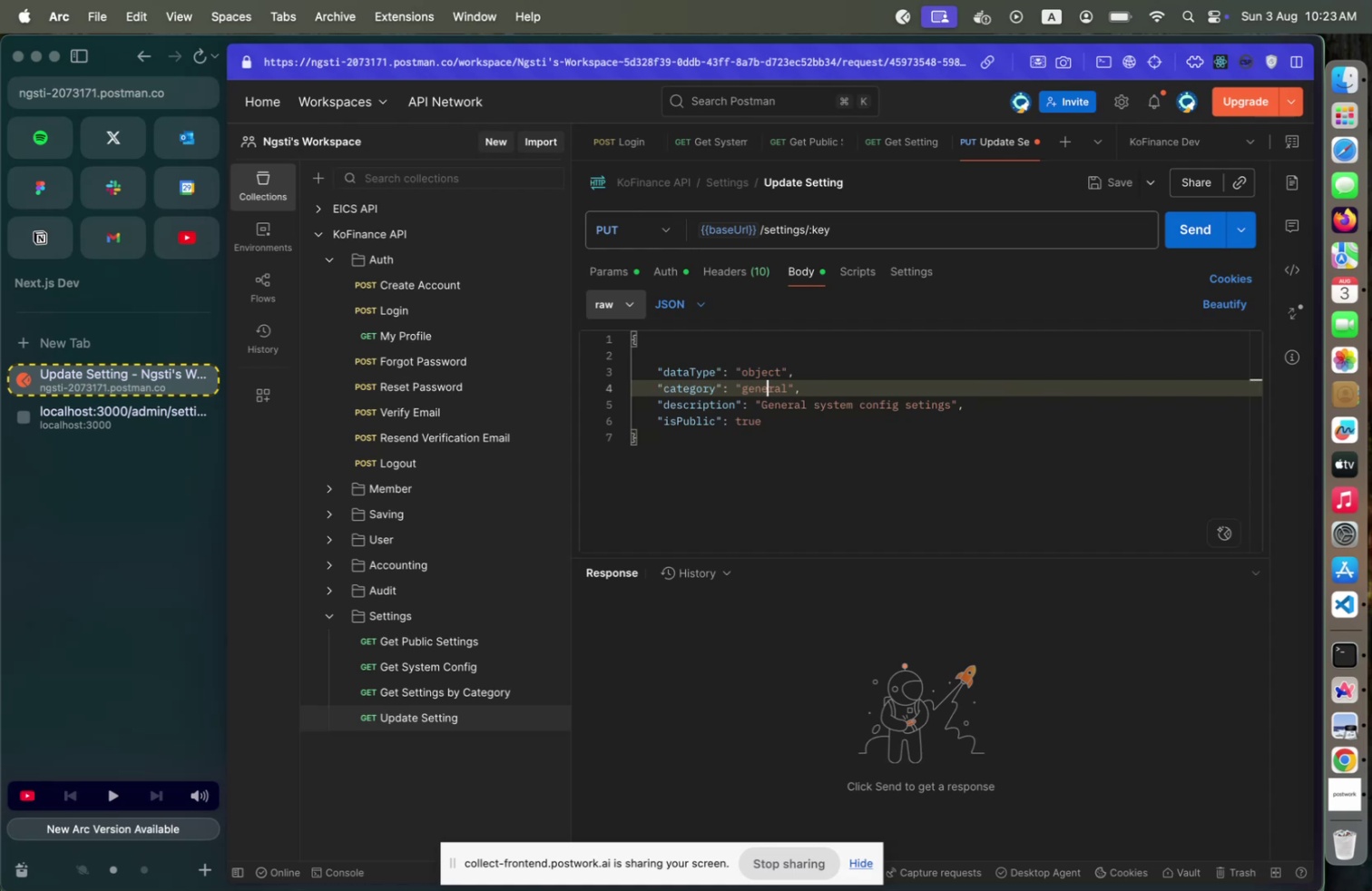 
key(ArrowDown)
 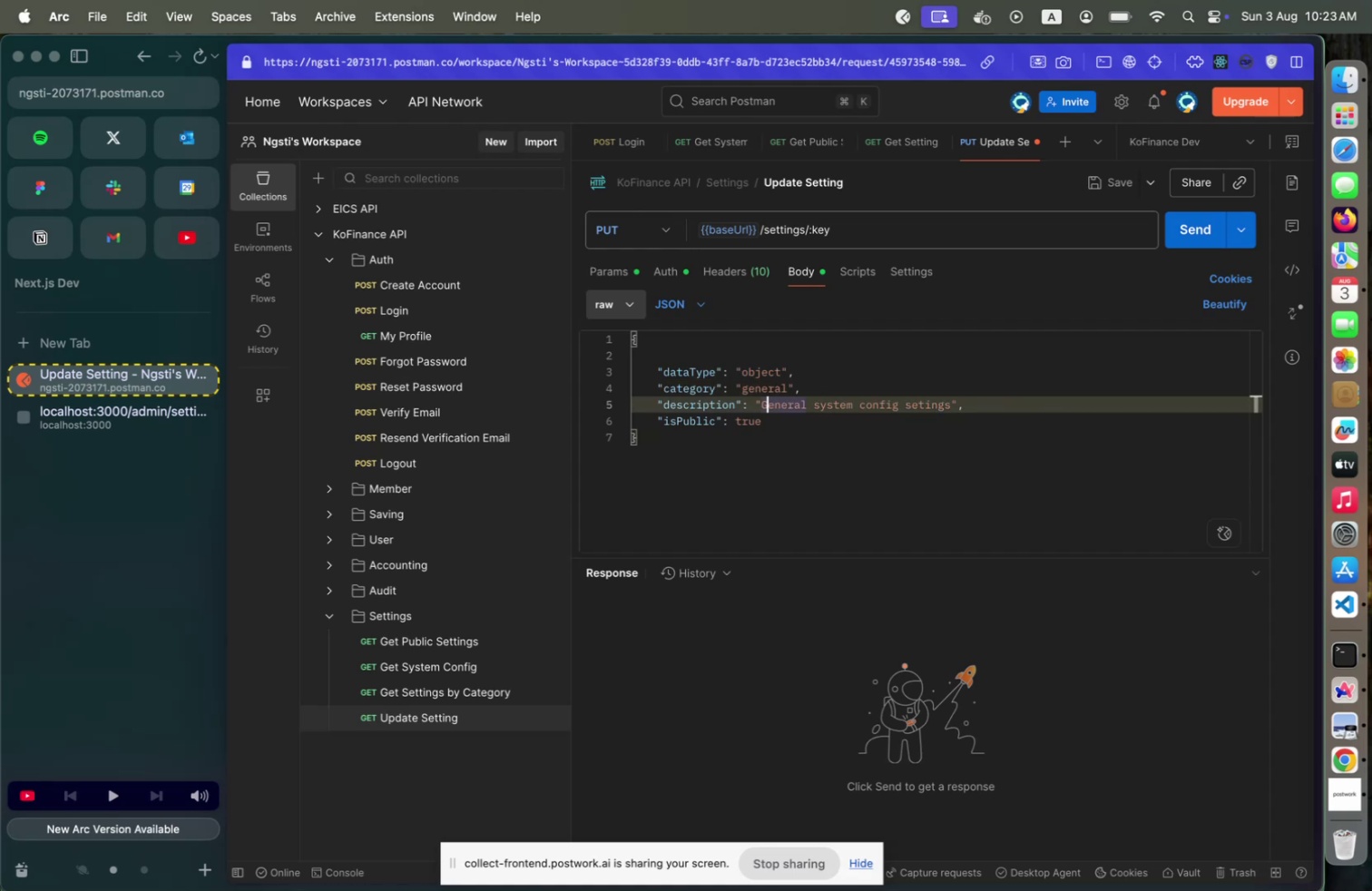 
key(ArrowLeft)
 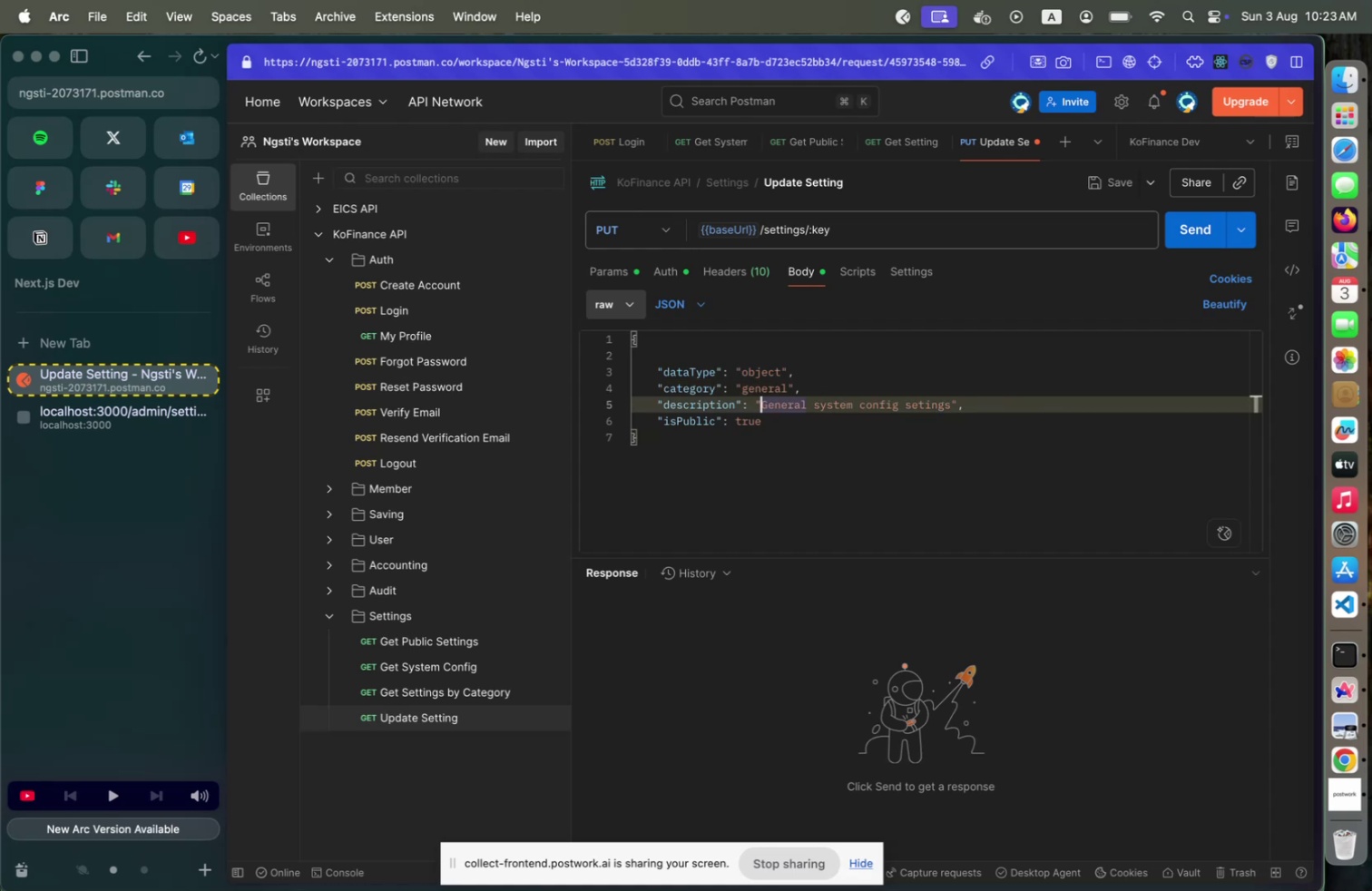 
hold_key(key=ShiftLeft, duration=0.34)
 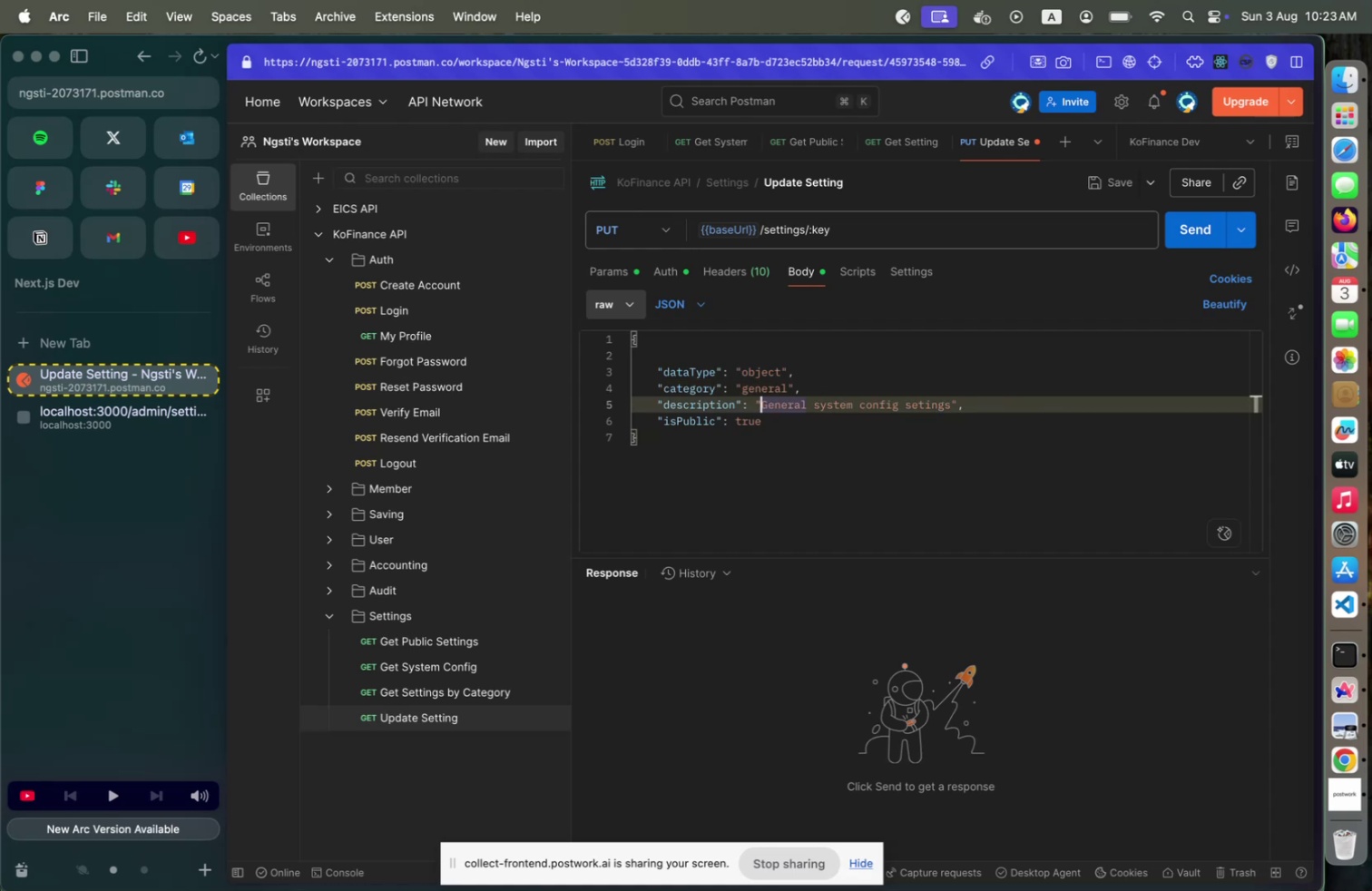 
type(Organization name )
 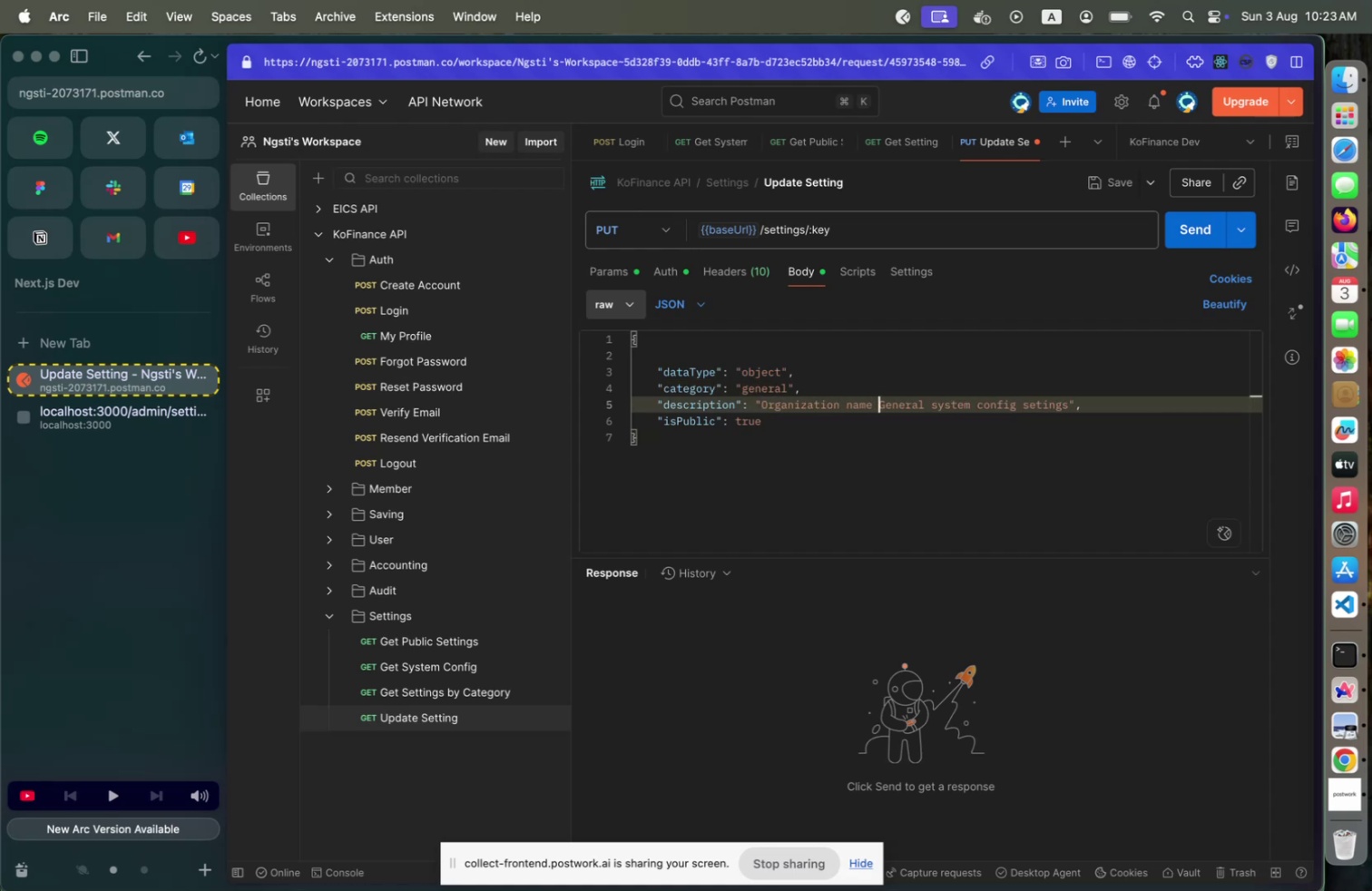 
hold_key(key=ArrowRight, duration=1.51)
 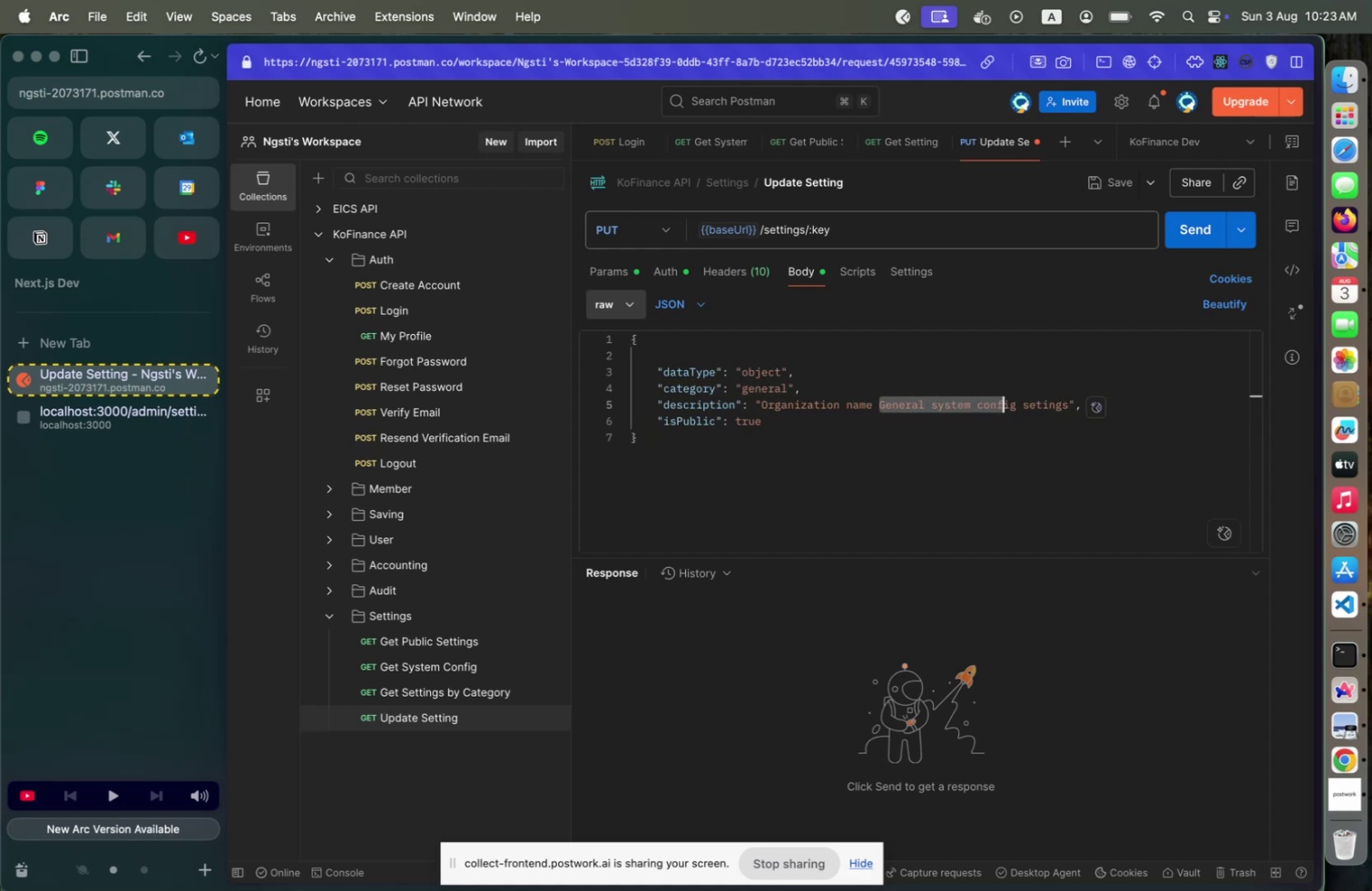 
hold_key(key=ArrowRight, duration=1.09)
 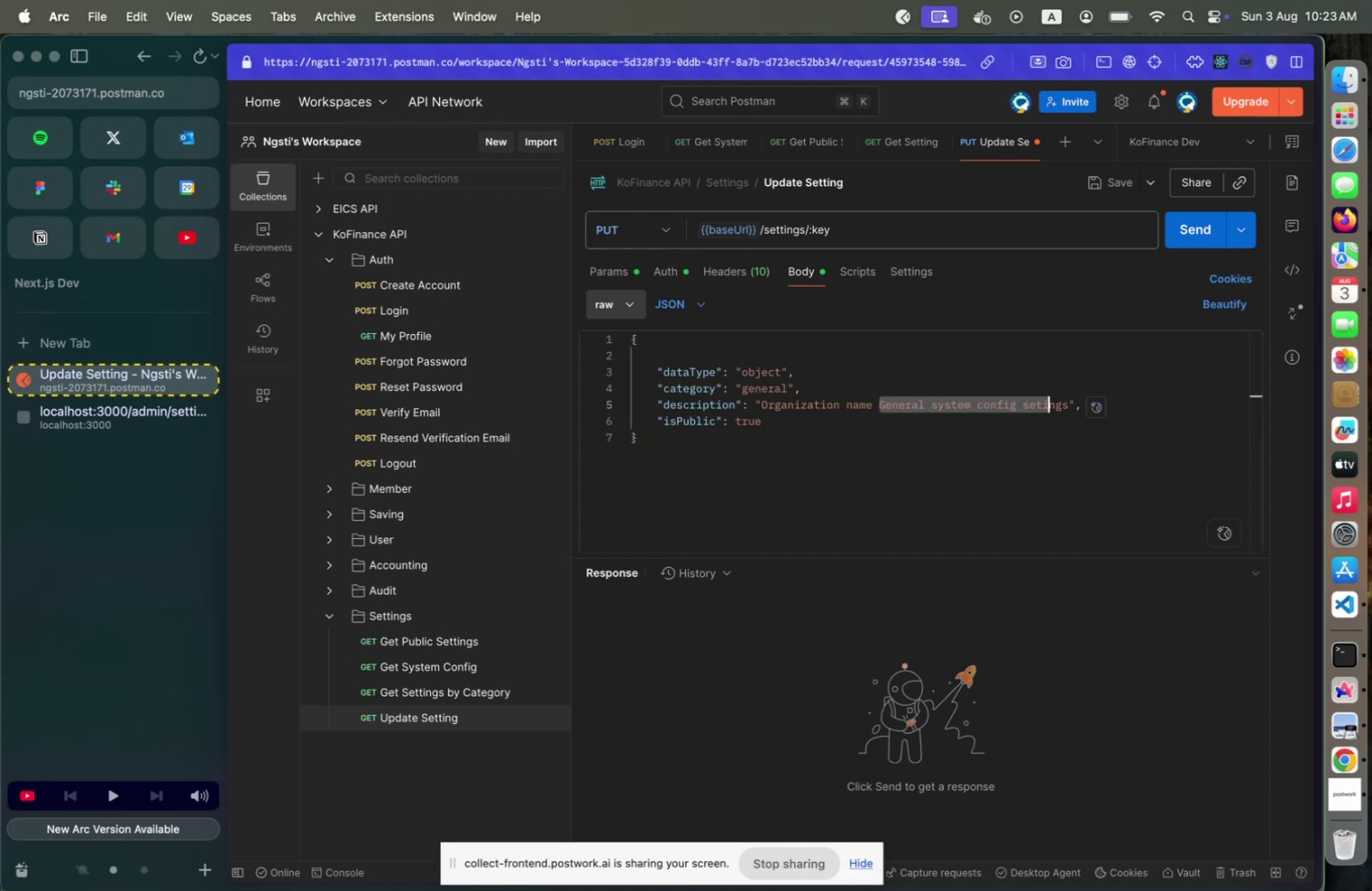 
key(Shift+ArrowRight)
 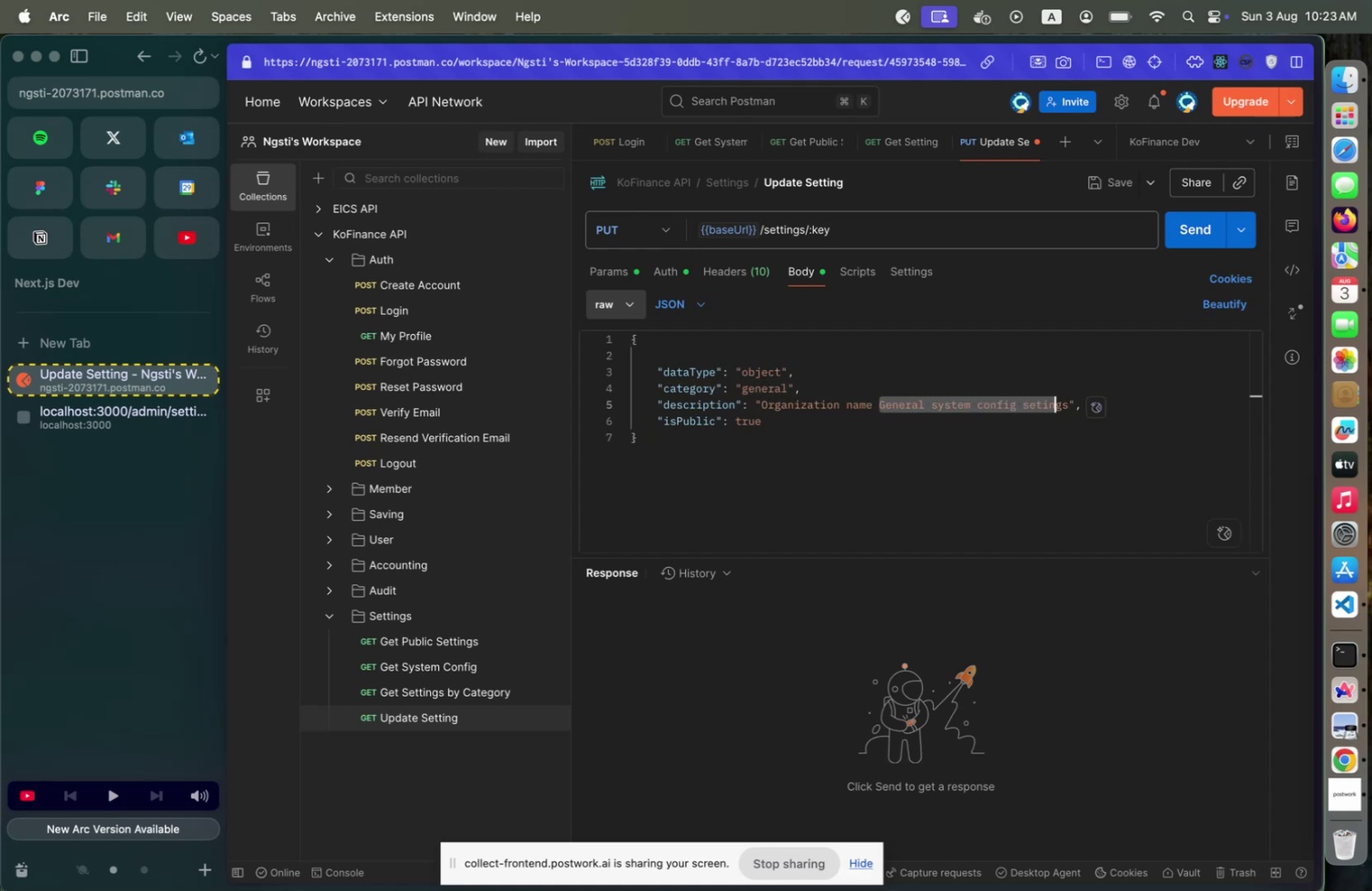 
key(Shift+ArrowRight)
 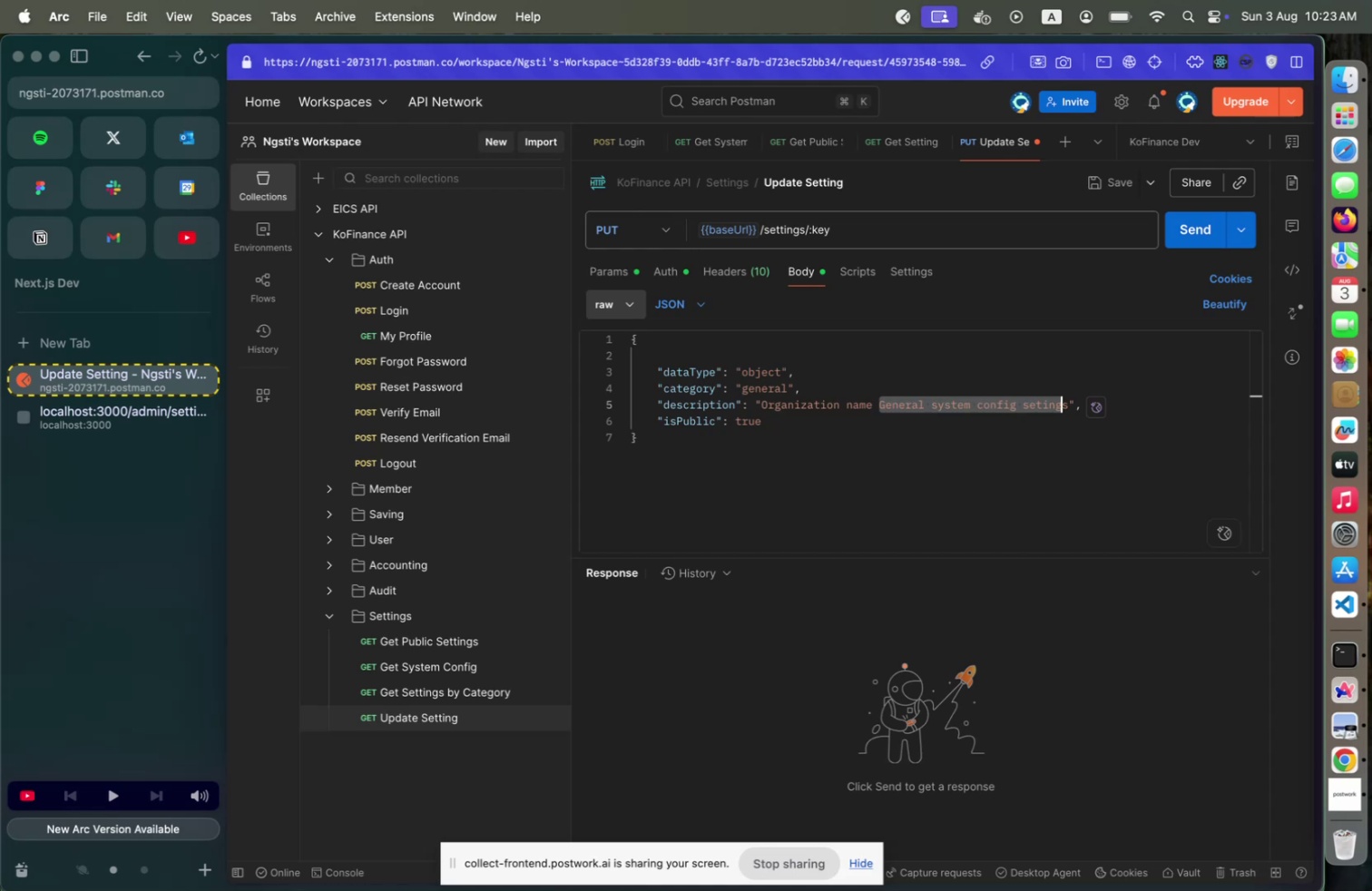 
key(Shift+ArrowRight)
 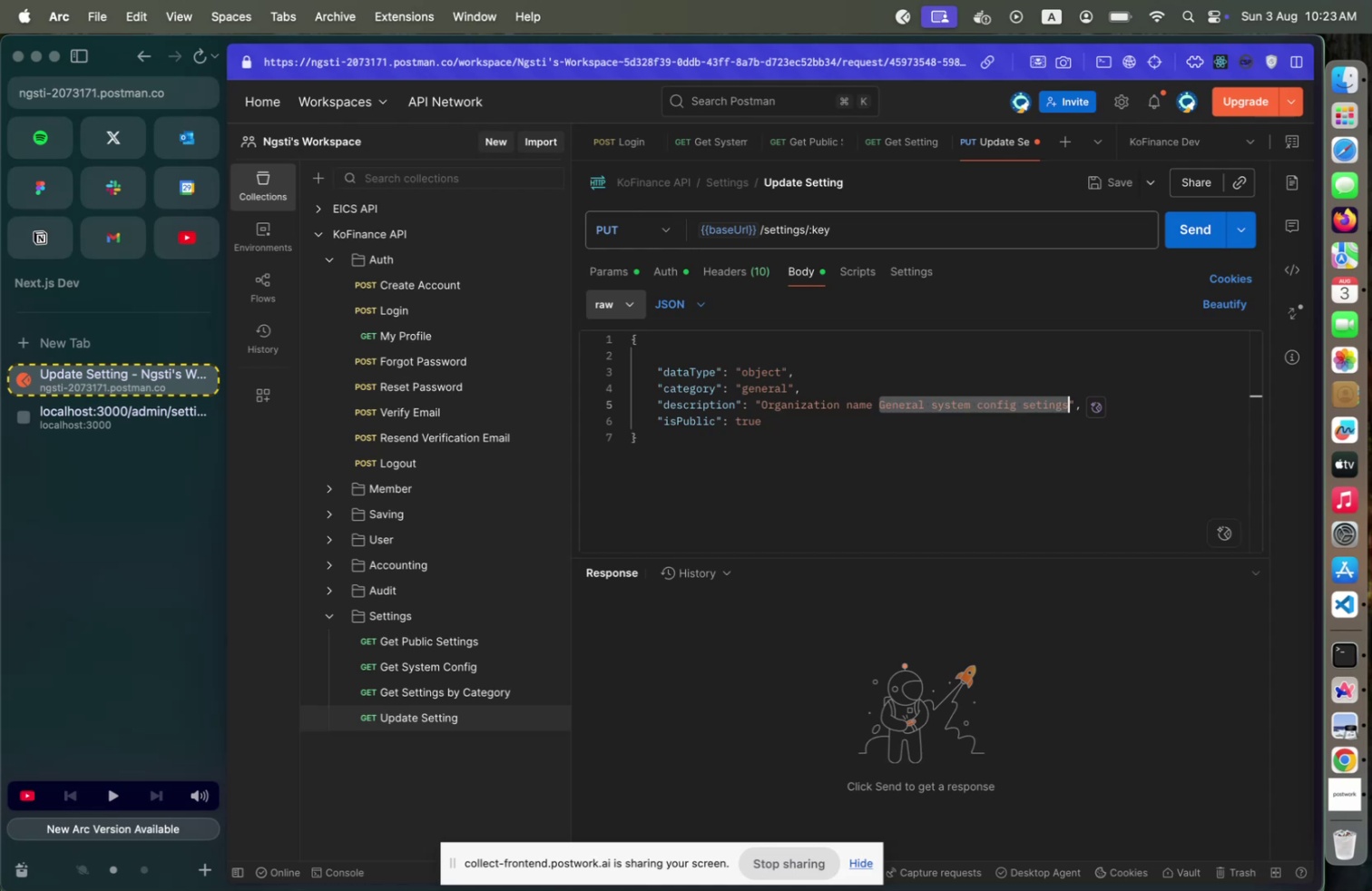 
key(Backspace)
 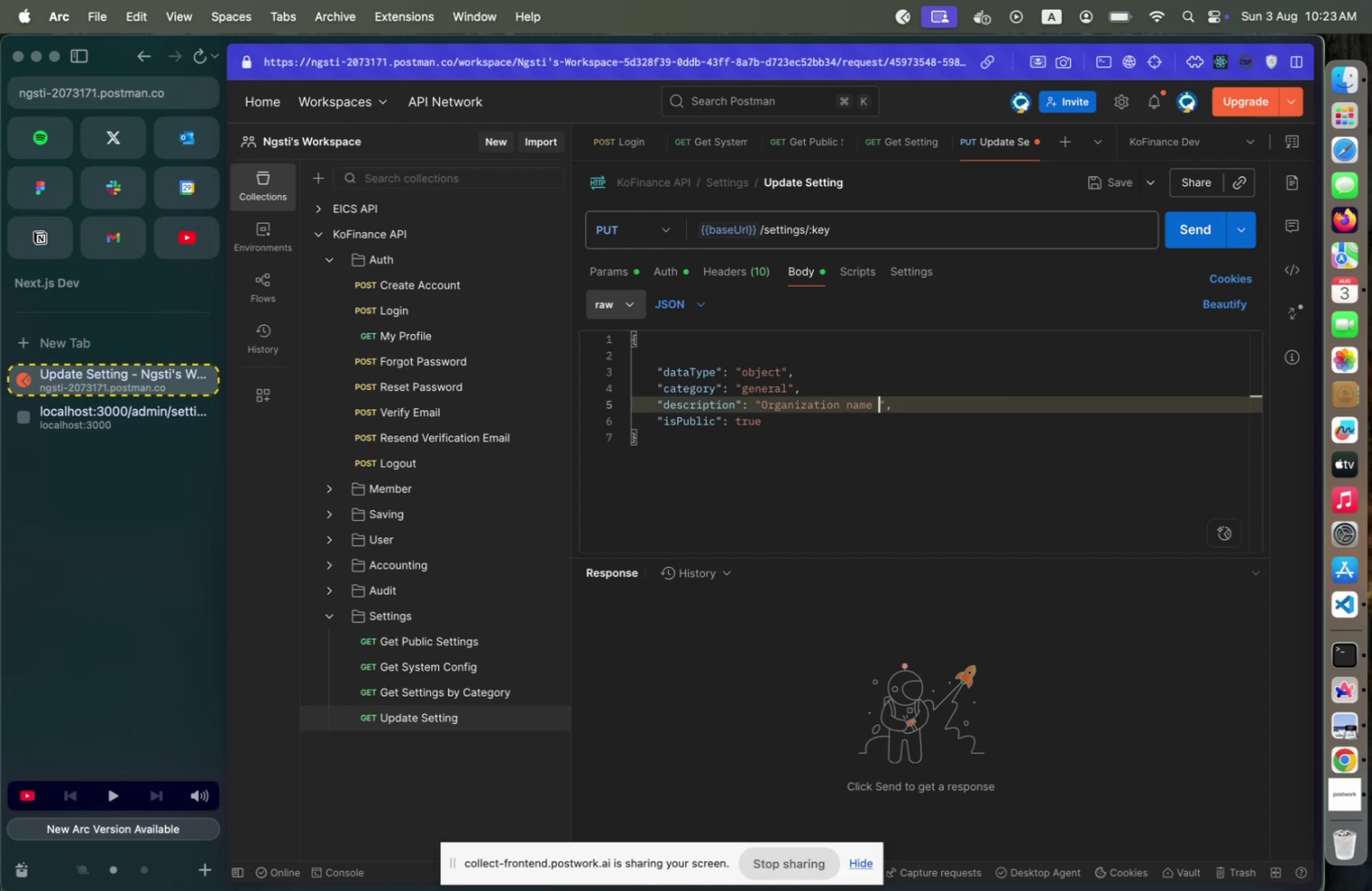 
key(Backspace)
 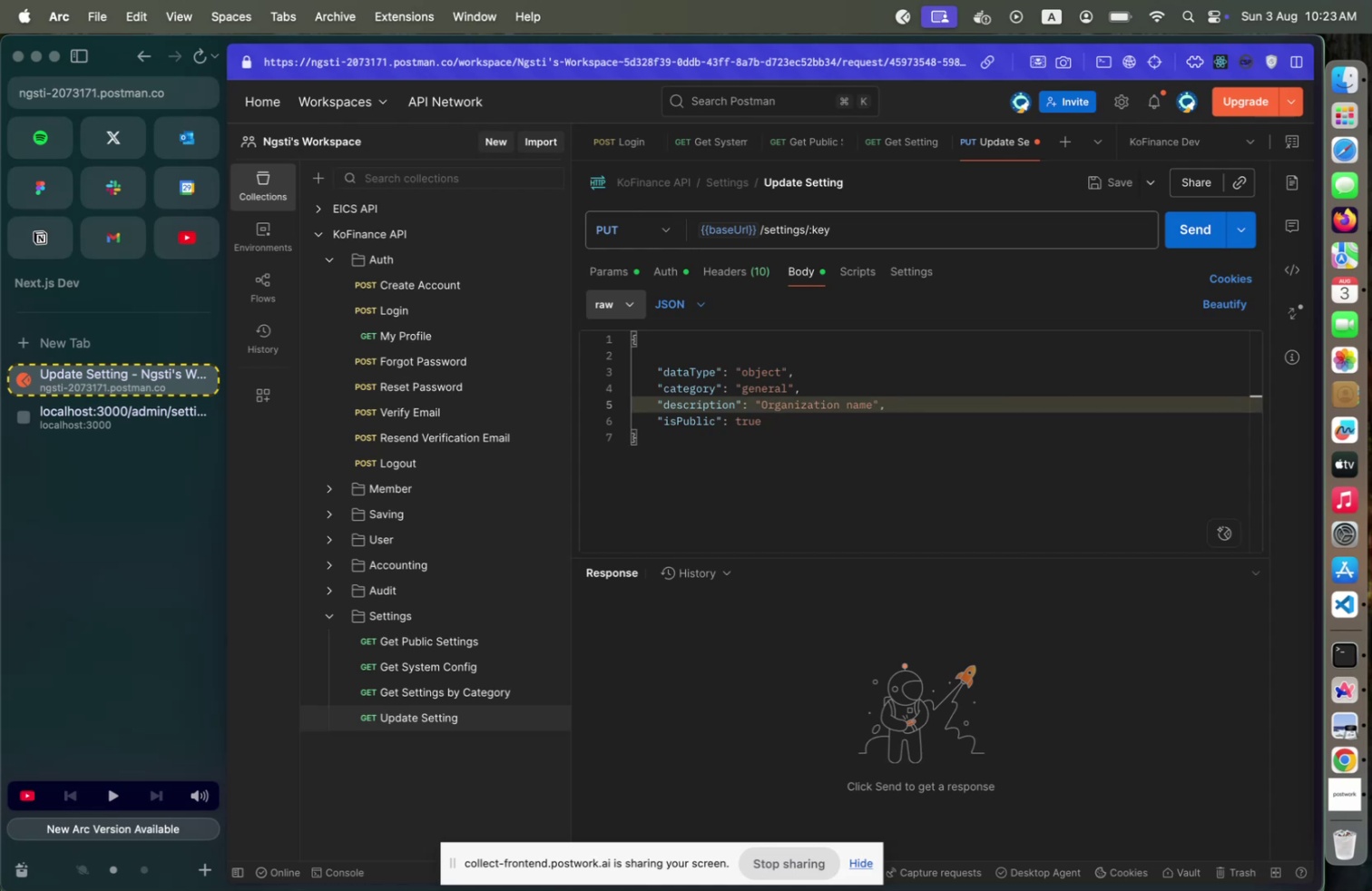 
key(ArrowUp)
 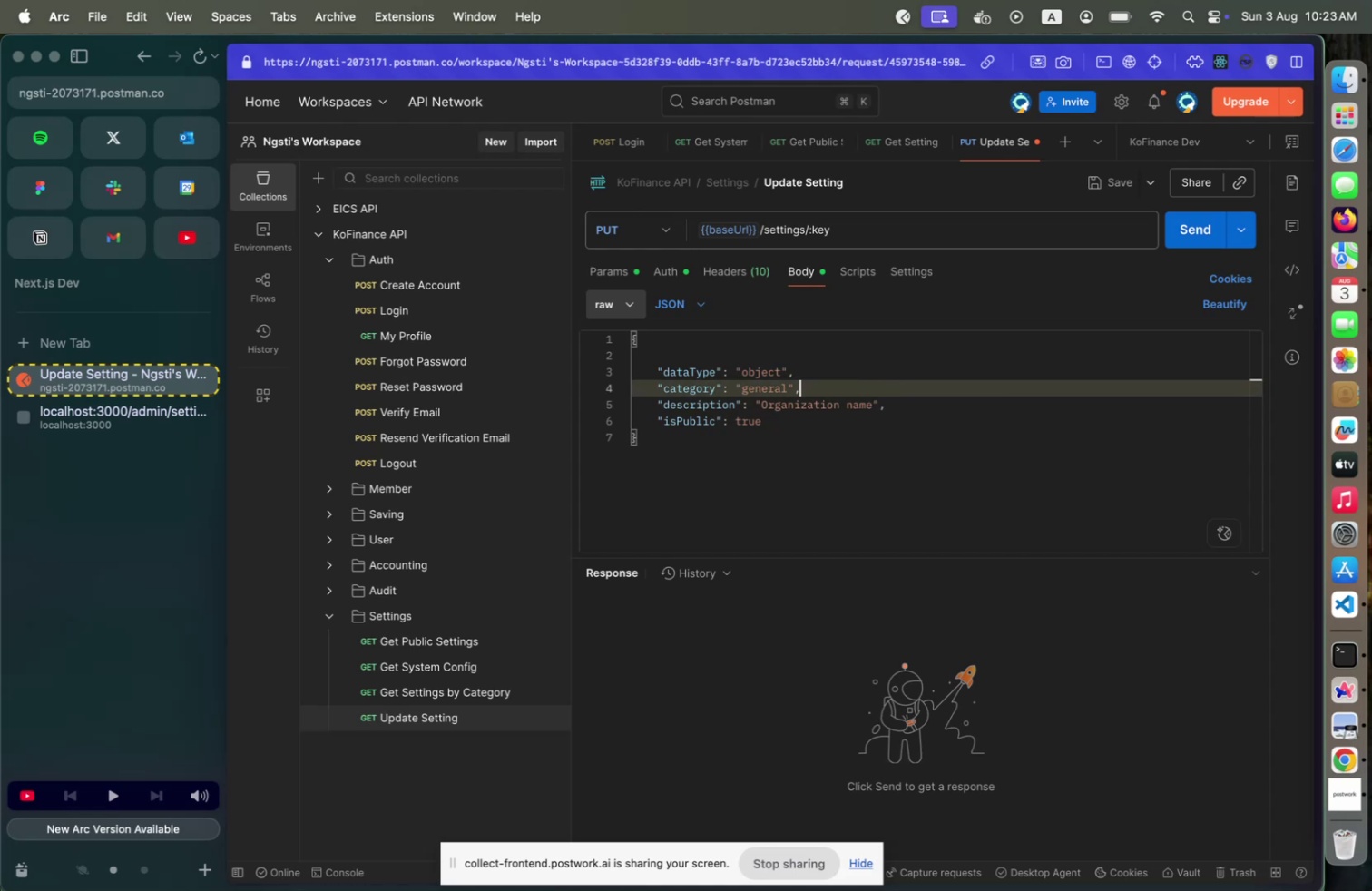 
key(ArrowUp)
 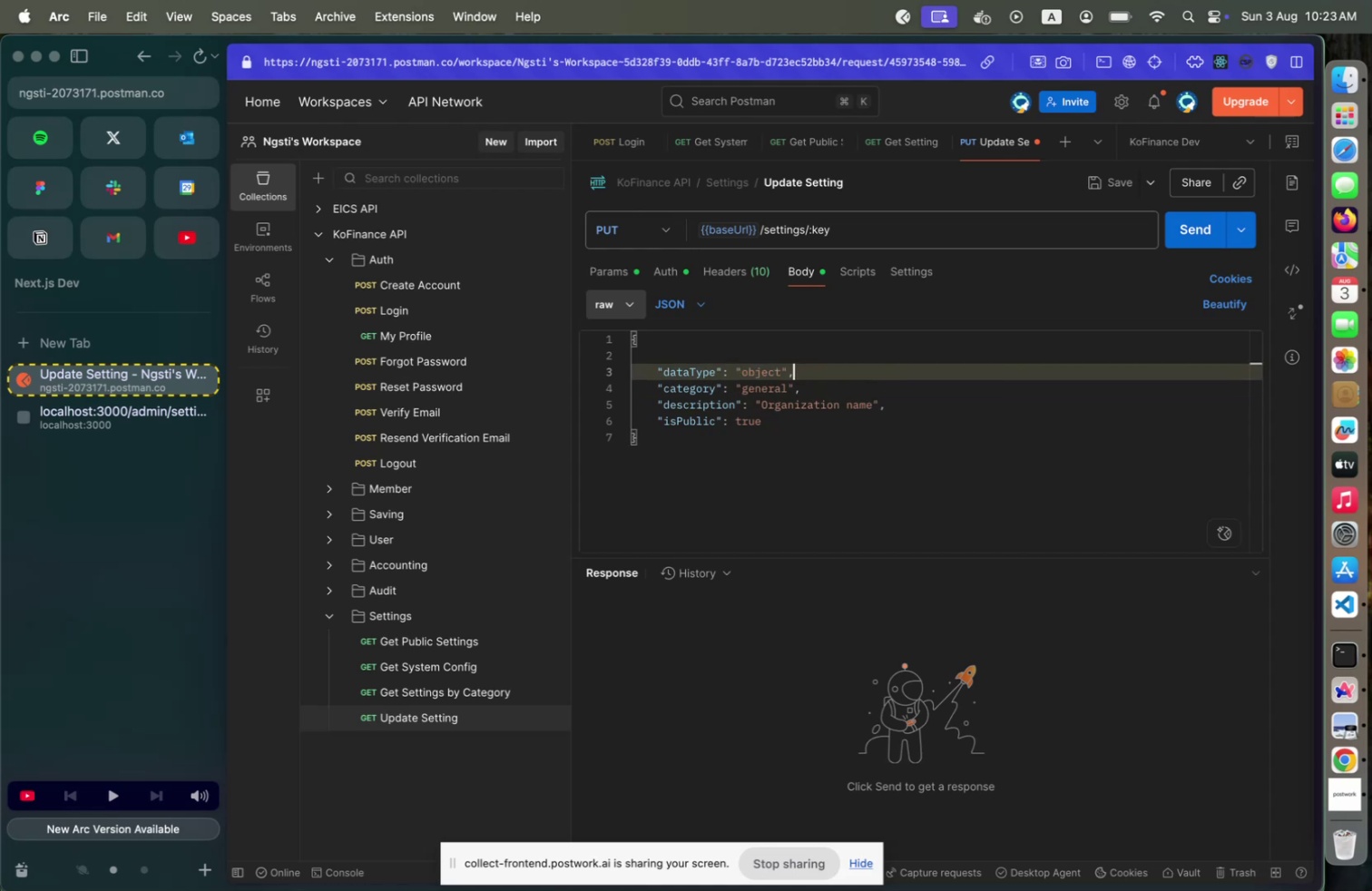 
key(ArrowUp)
 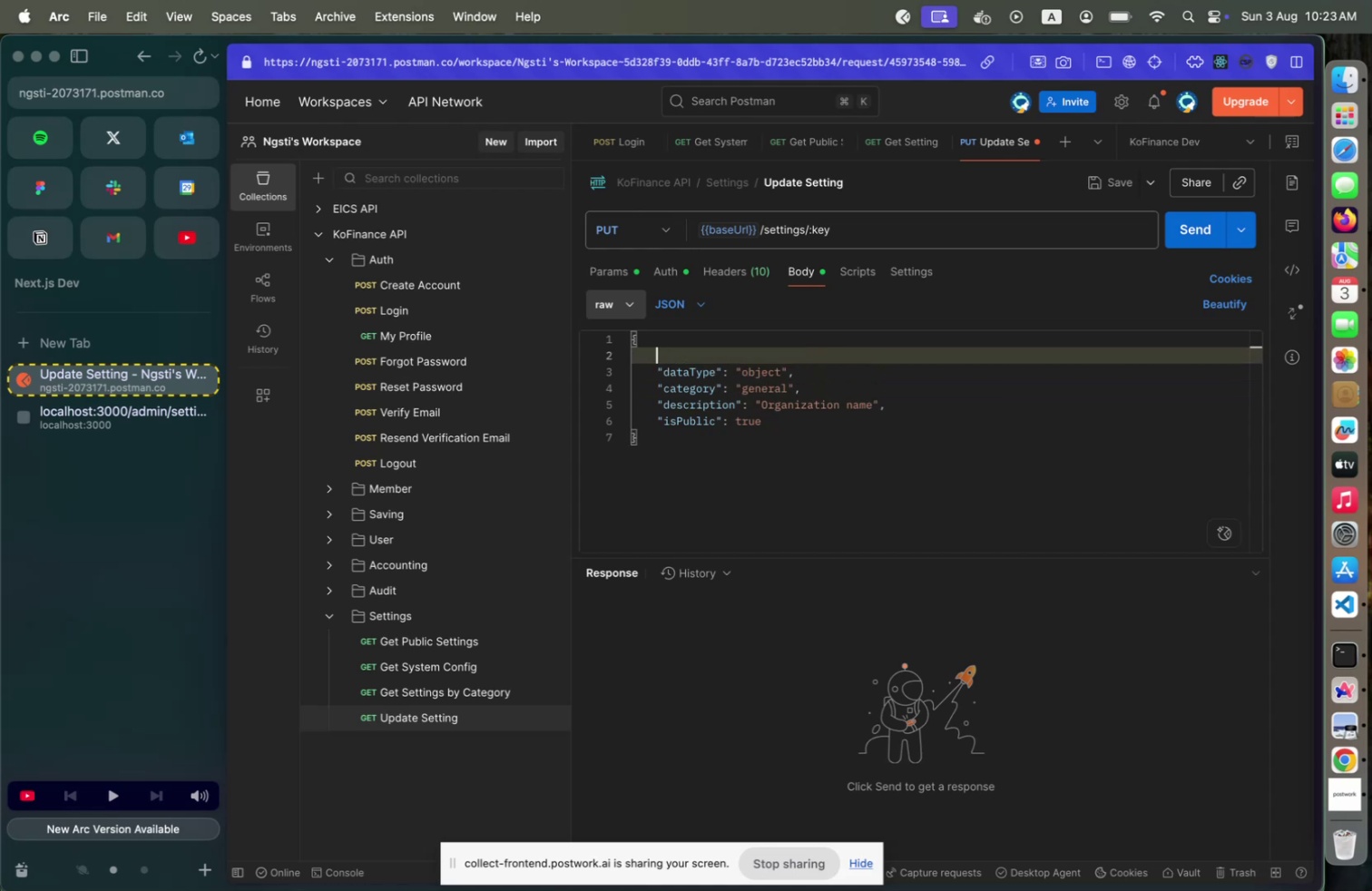 
type("value)
 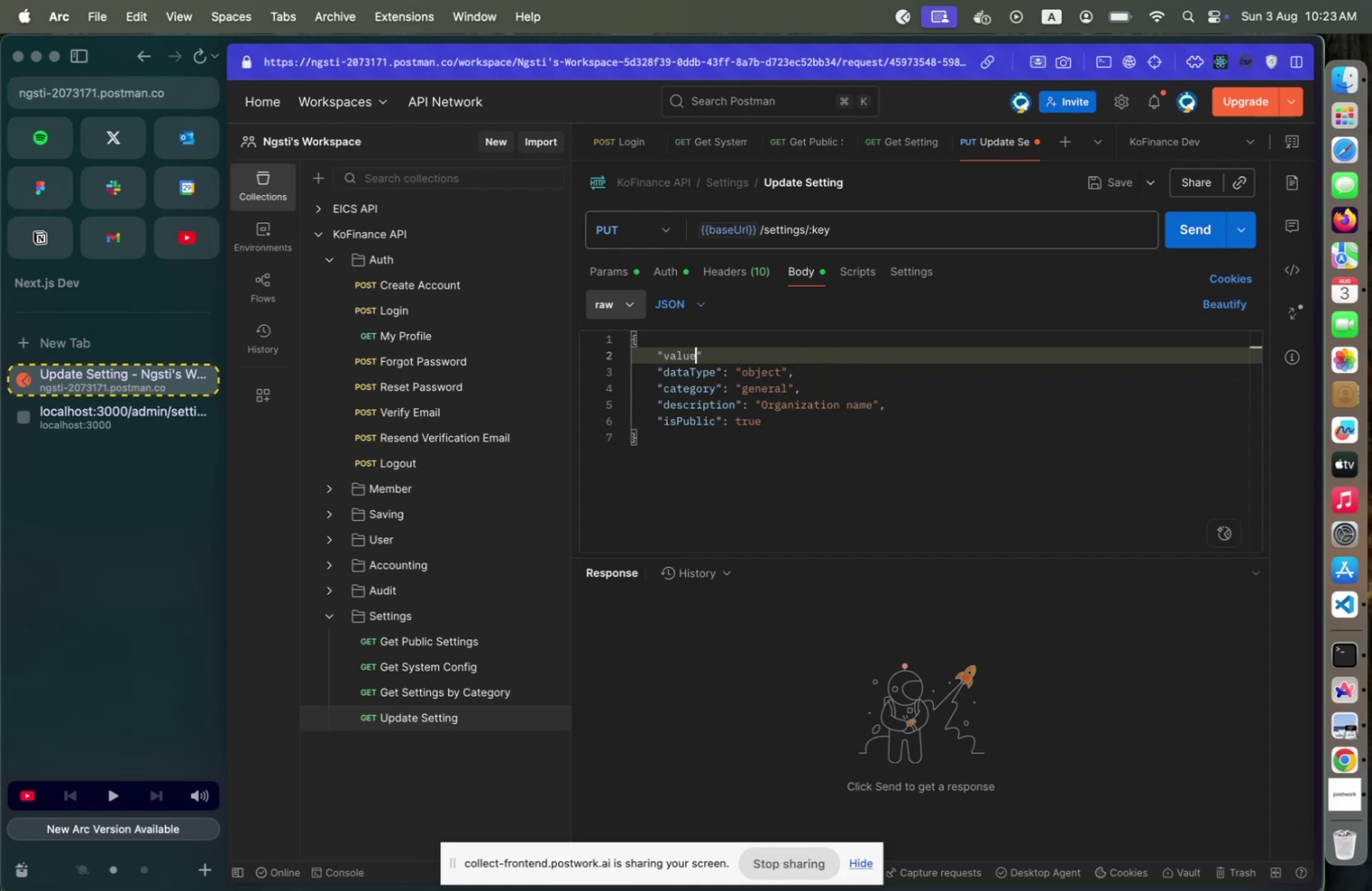 
key(ArrowRight)
 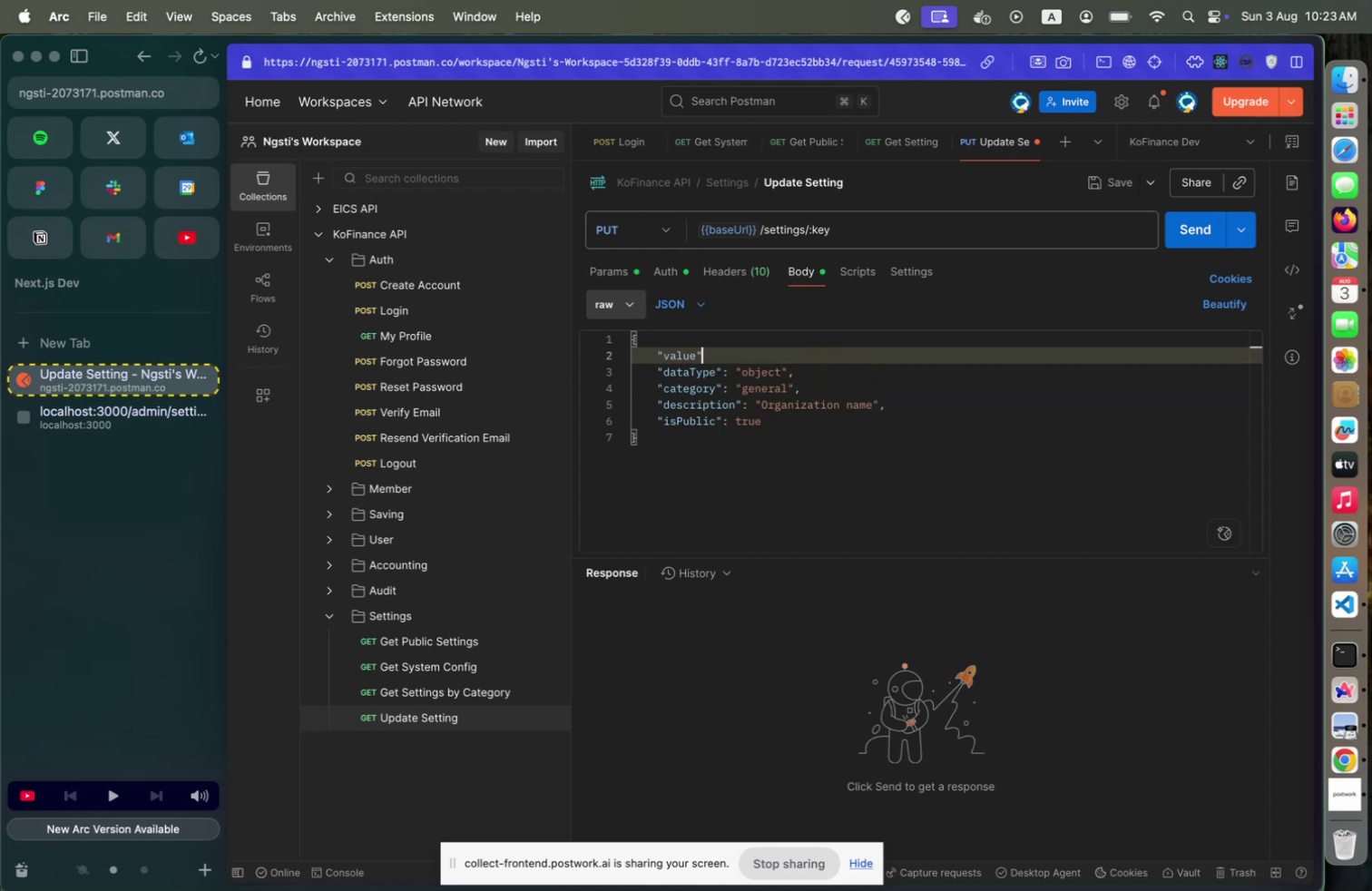 
type(: "Fana SACCO Ltd.)
 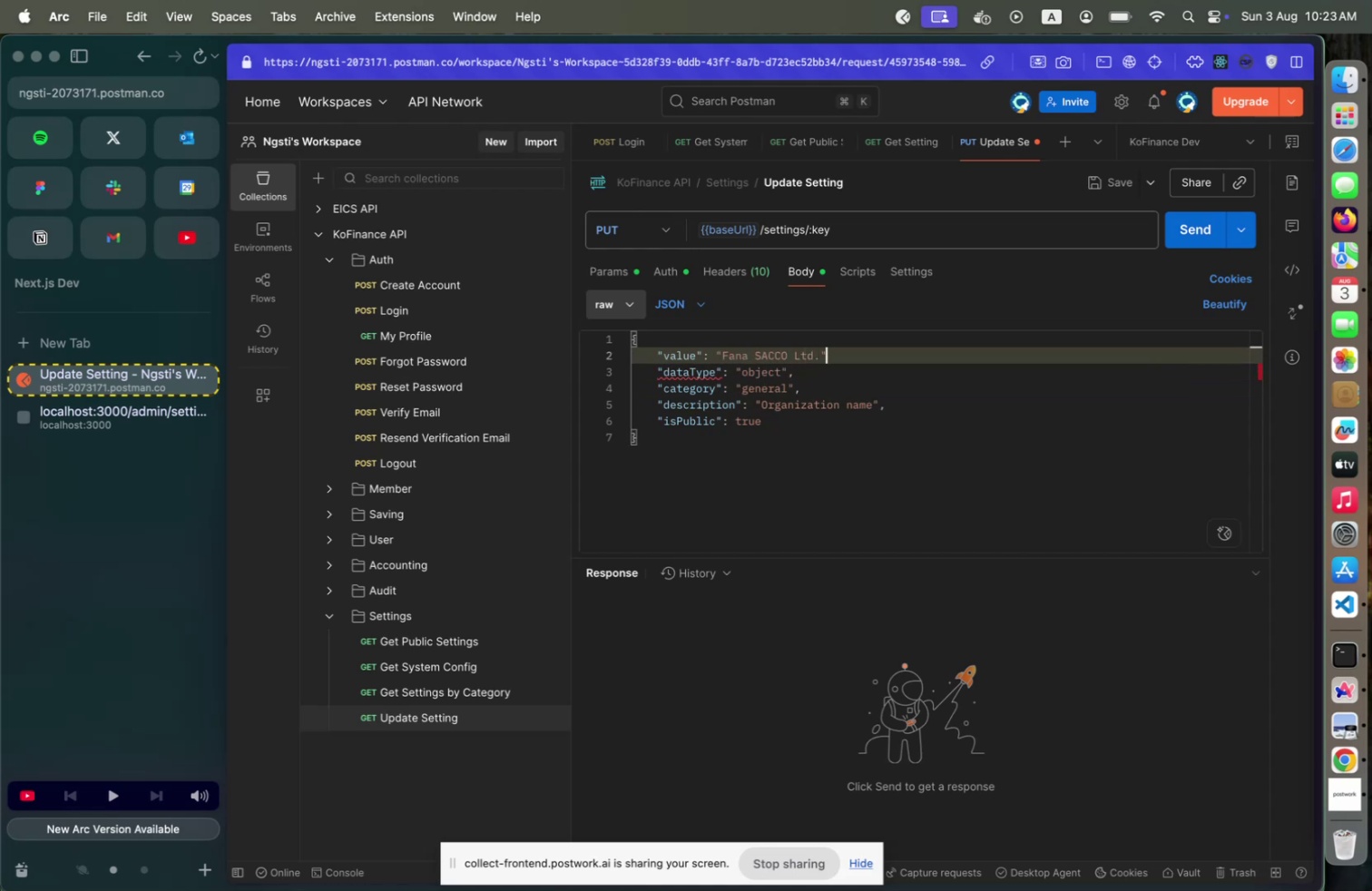 
 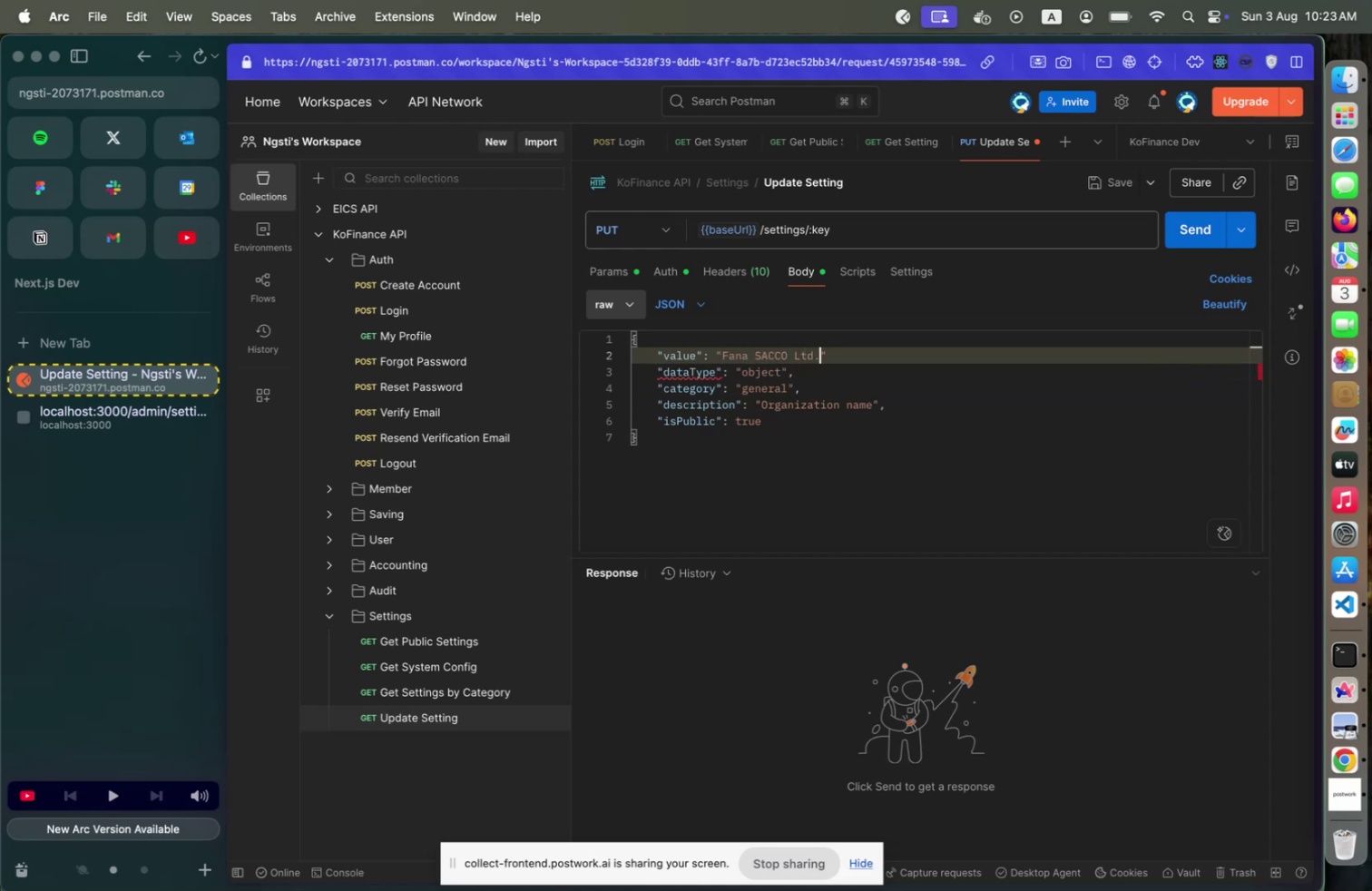 
key(ArrowRight)
 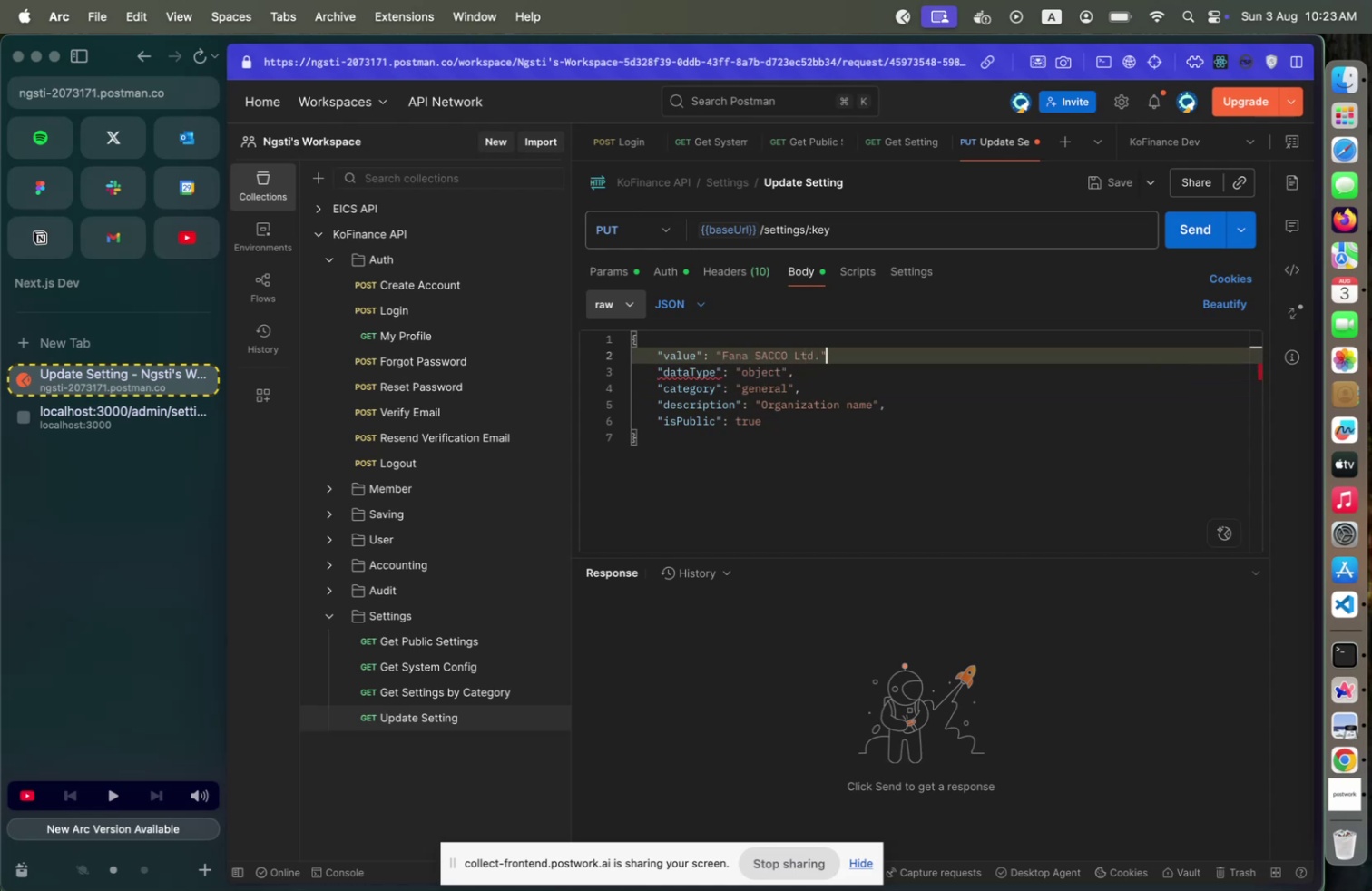 
key(Comma)
 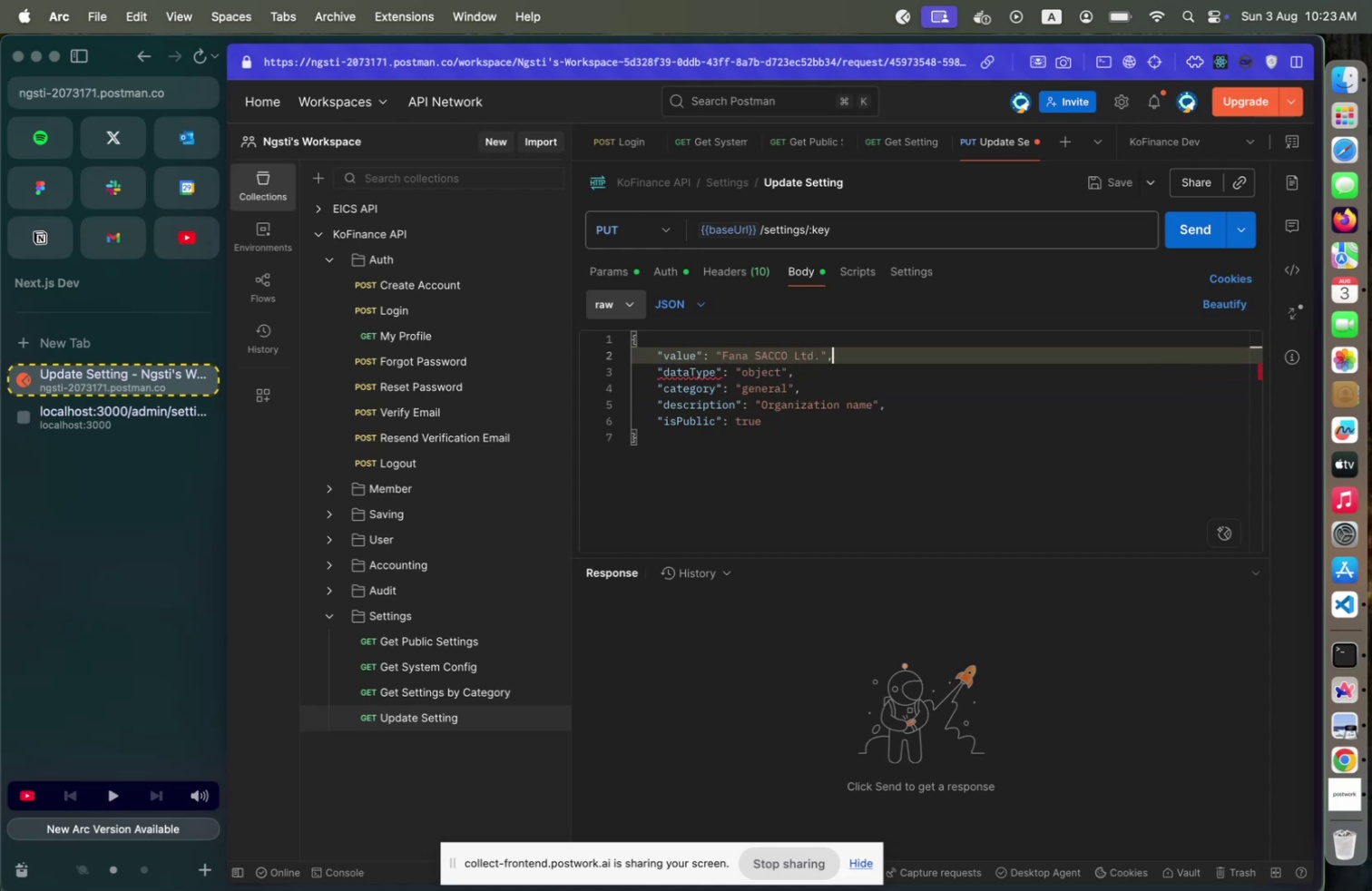 
key(ArrowUp)
 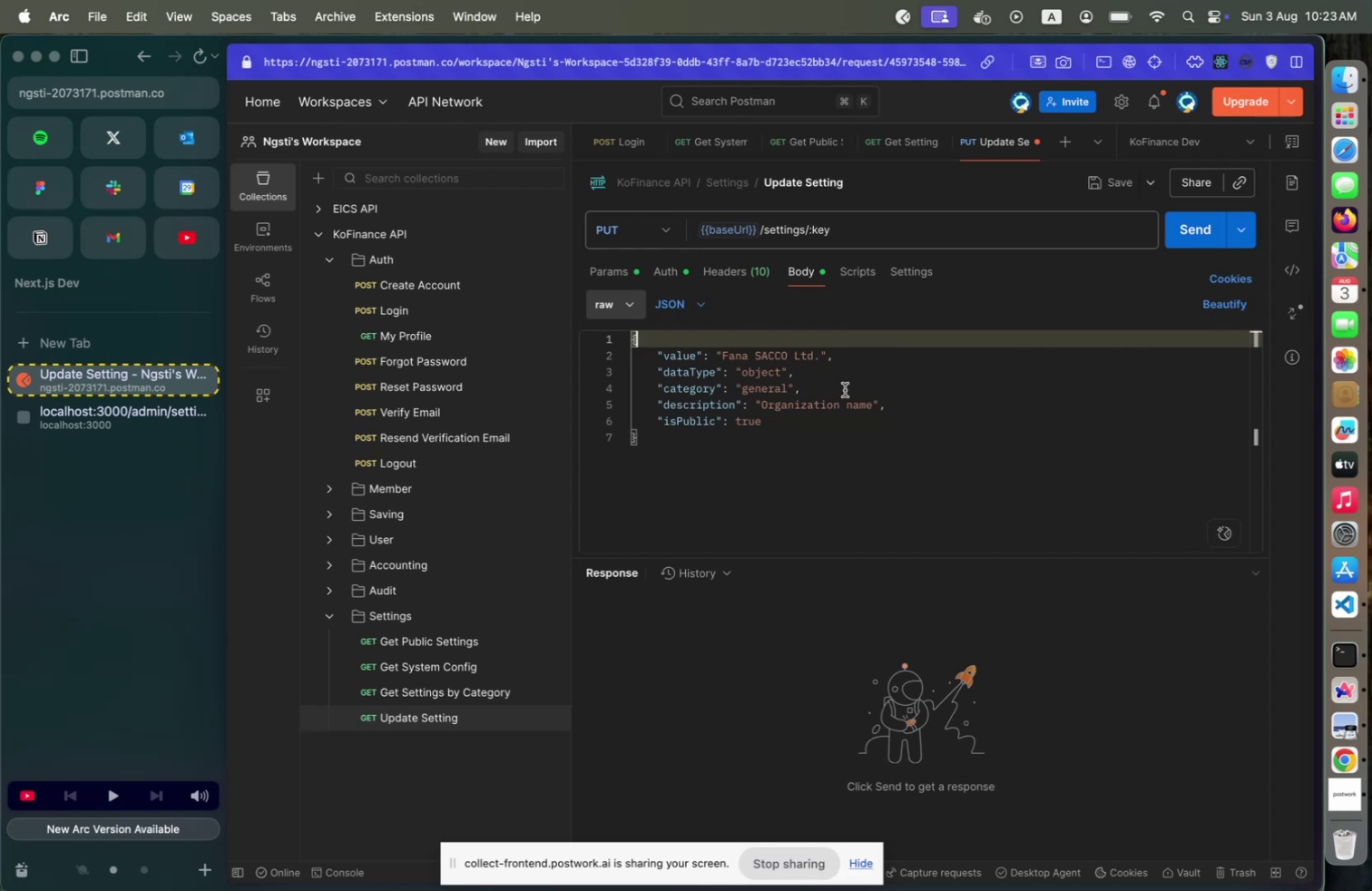 
left_click([612, 278])
 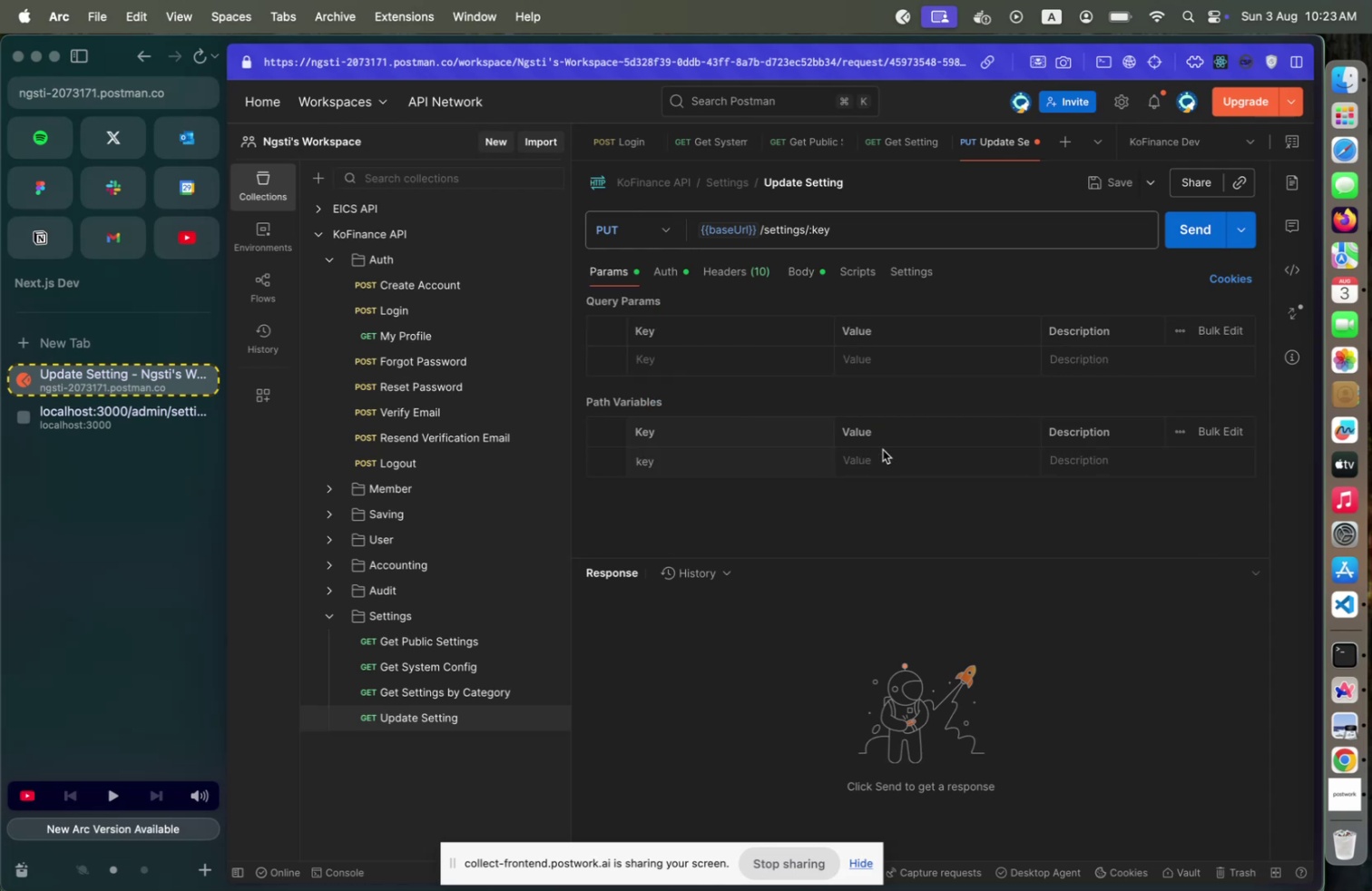 
left_click([884, 449])
 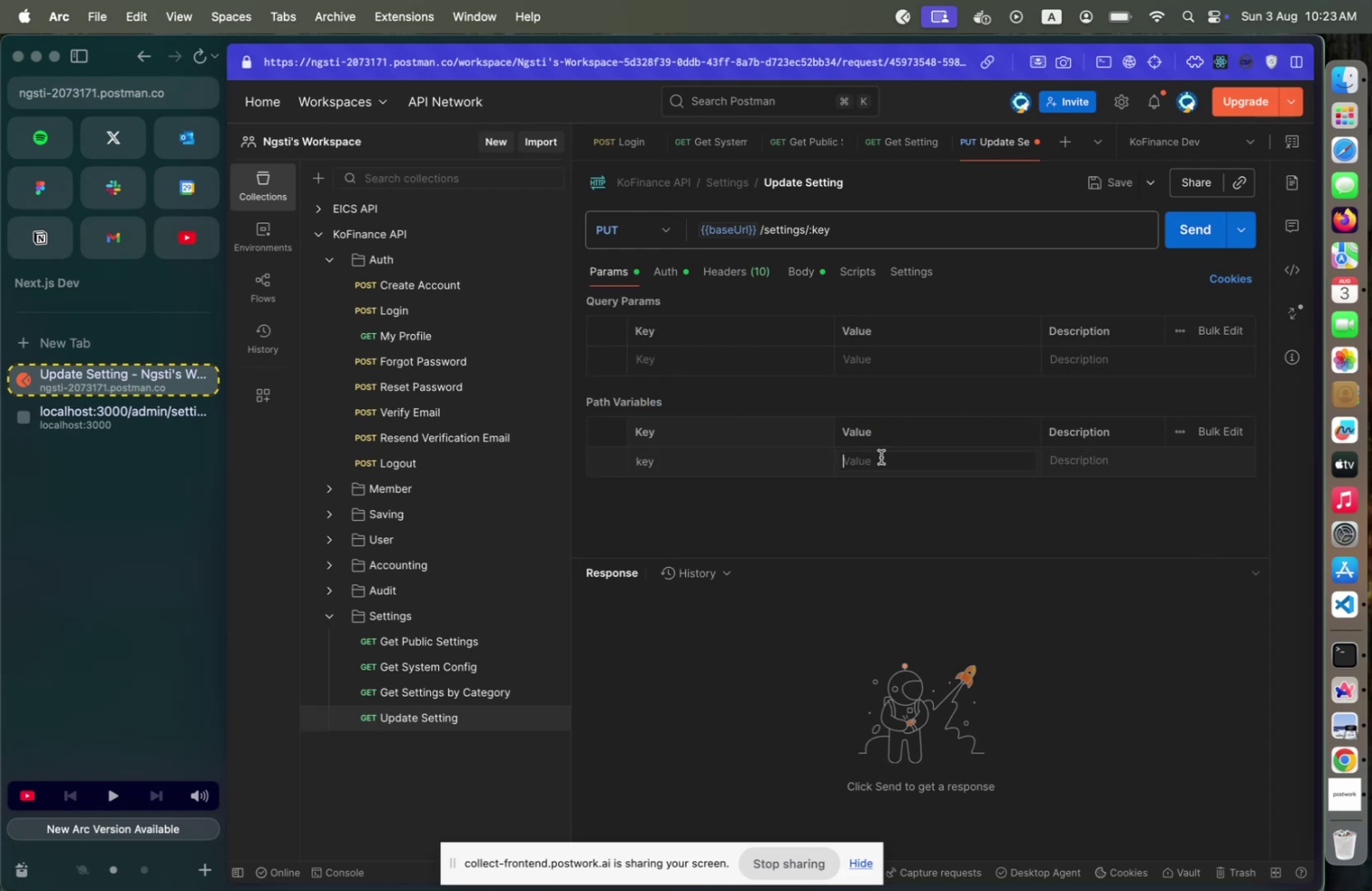 
type(ORGANIX)
key(Backspace)
type(ZATIOn)
key(Backspace)
type(N_NAME)
 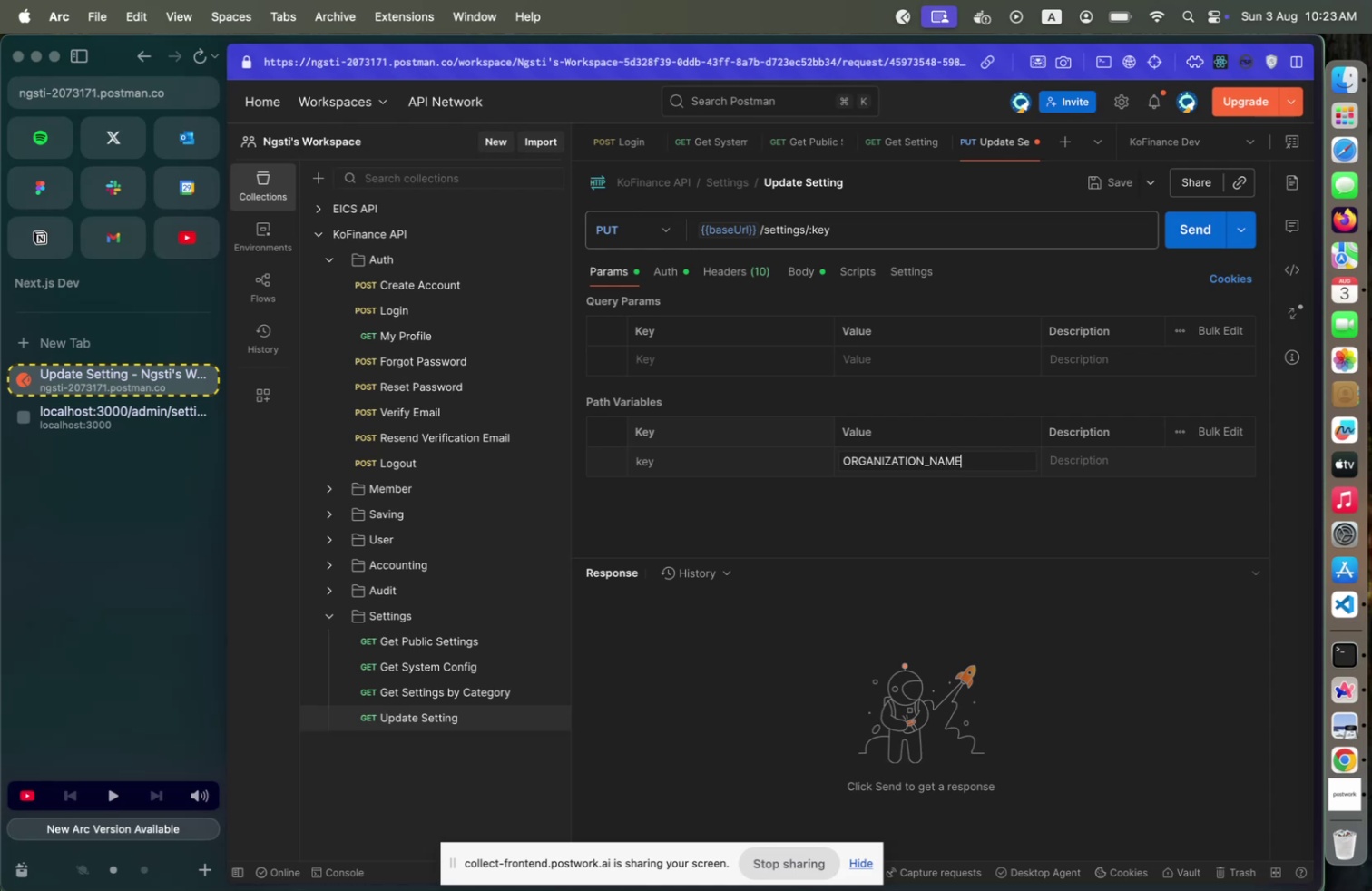 
left_click([1103, 196])
 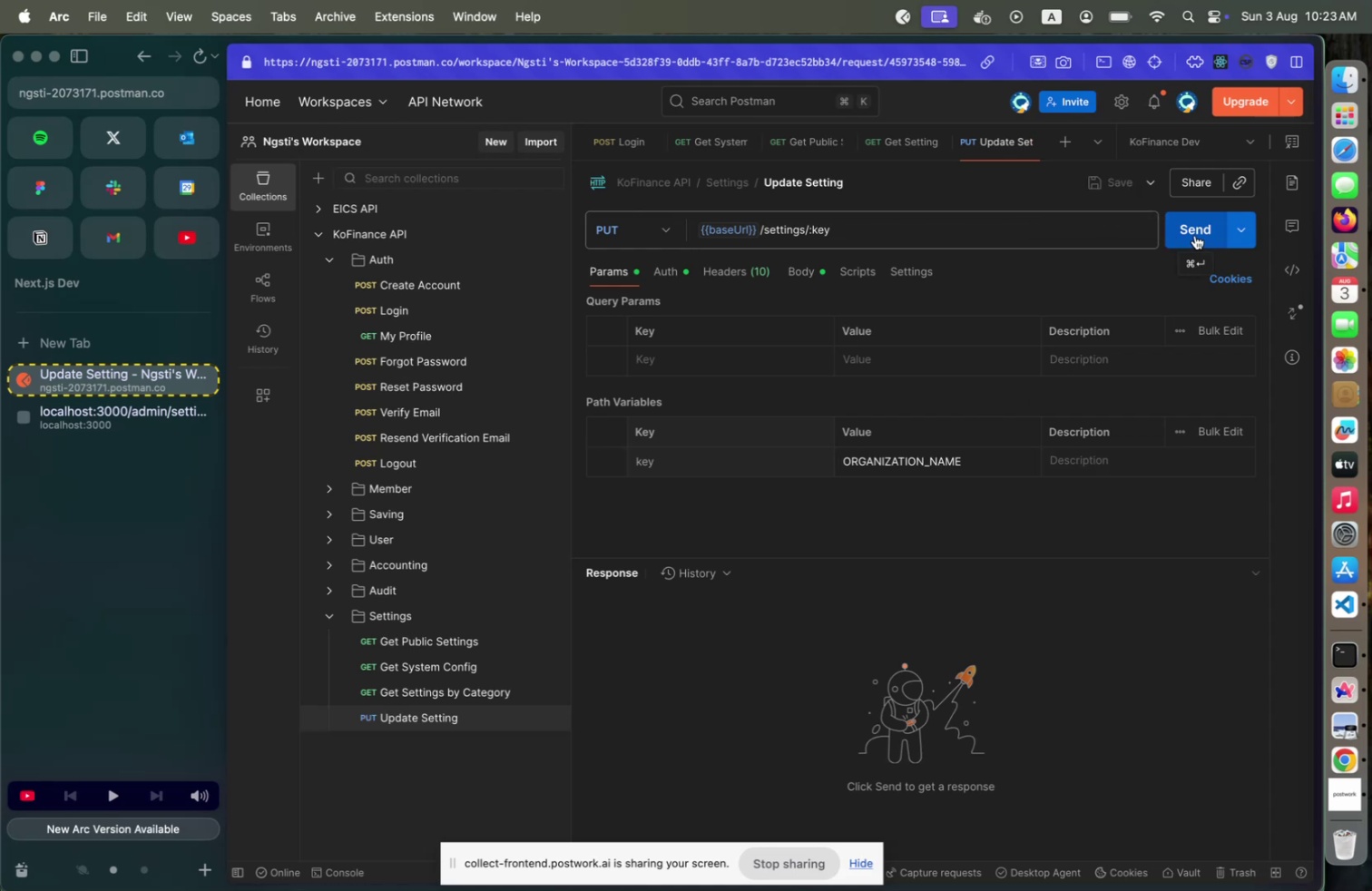 
left_click([1195, 235])
 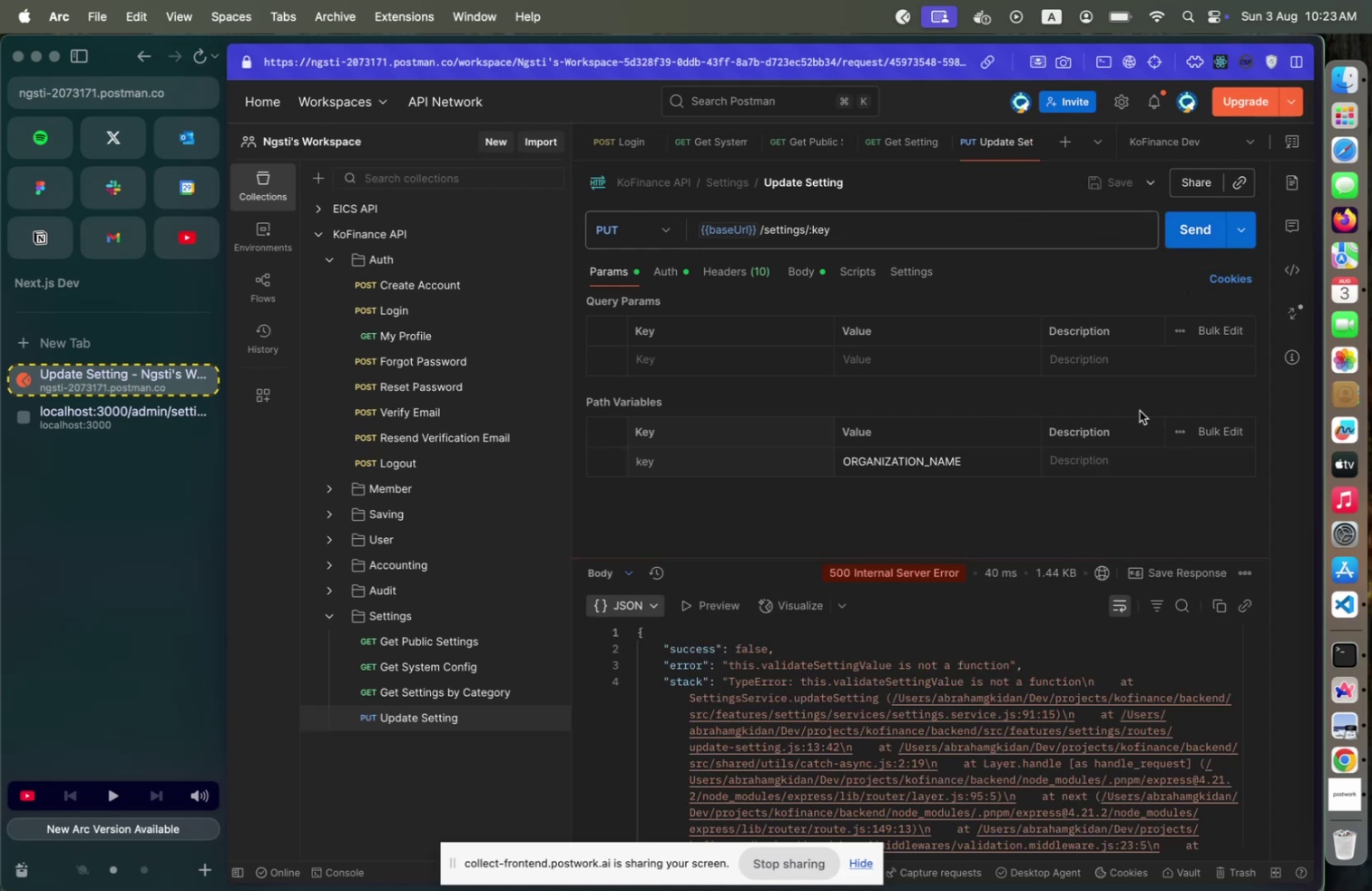 
key(Meta+CommandLeft)
 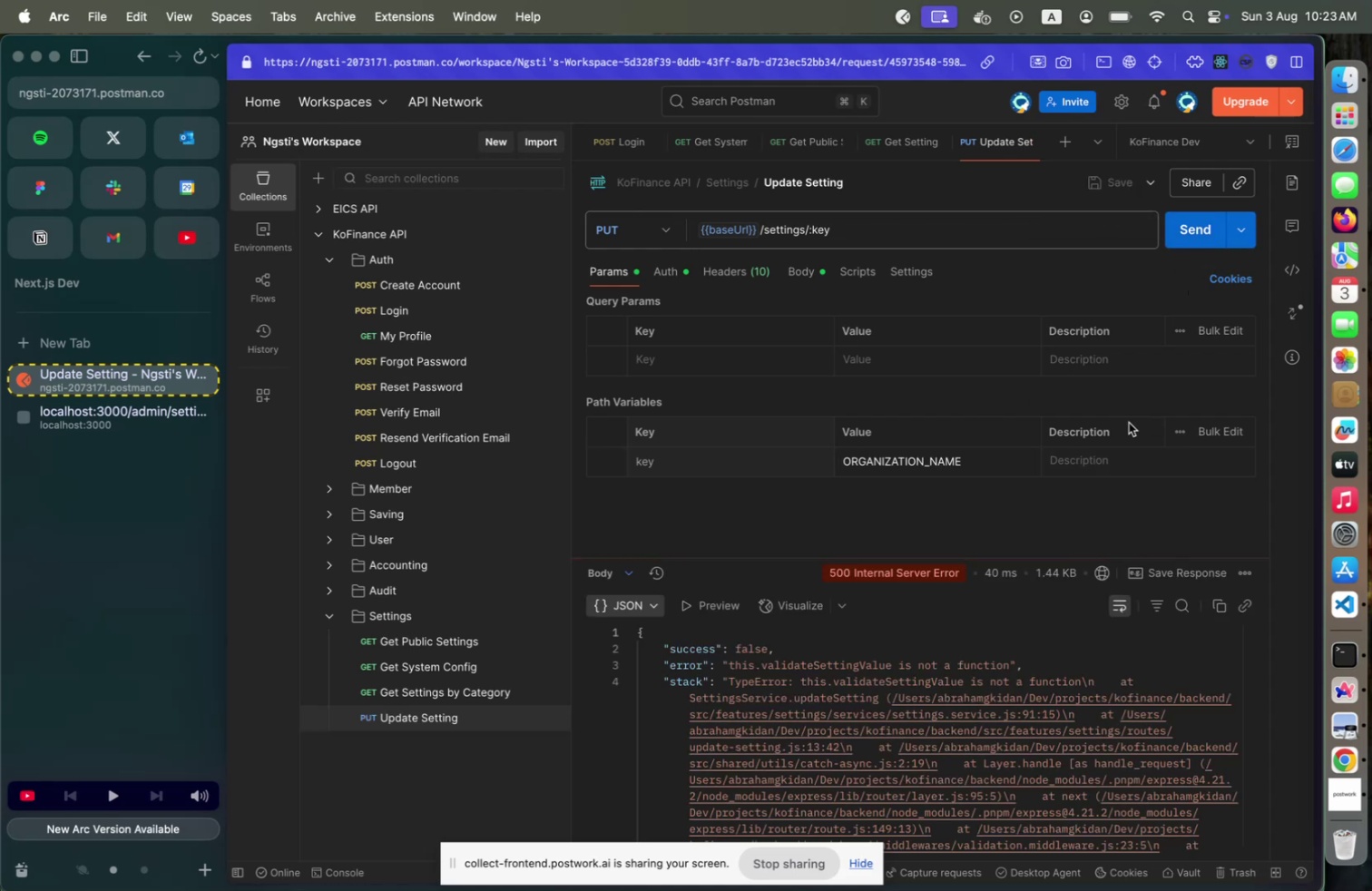 
key(Meta+Tab)
 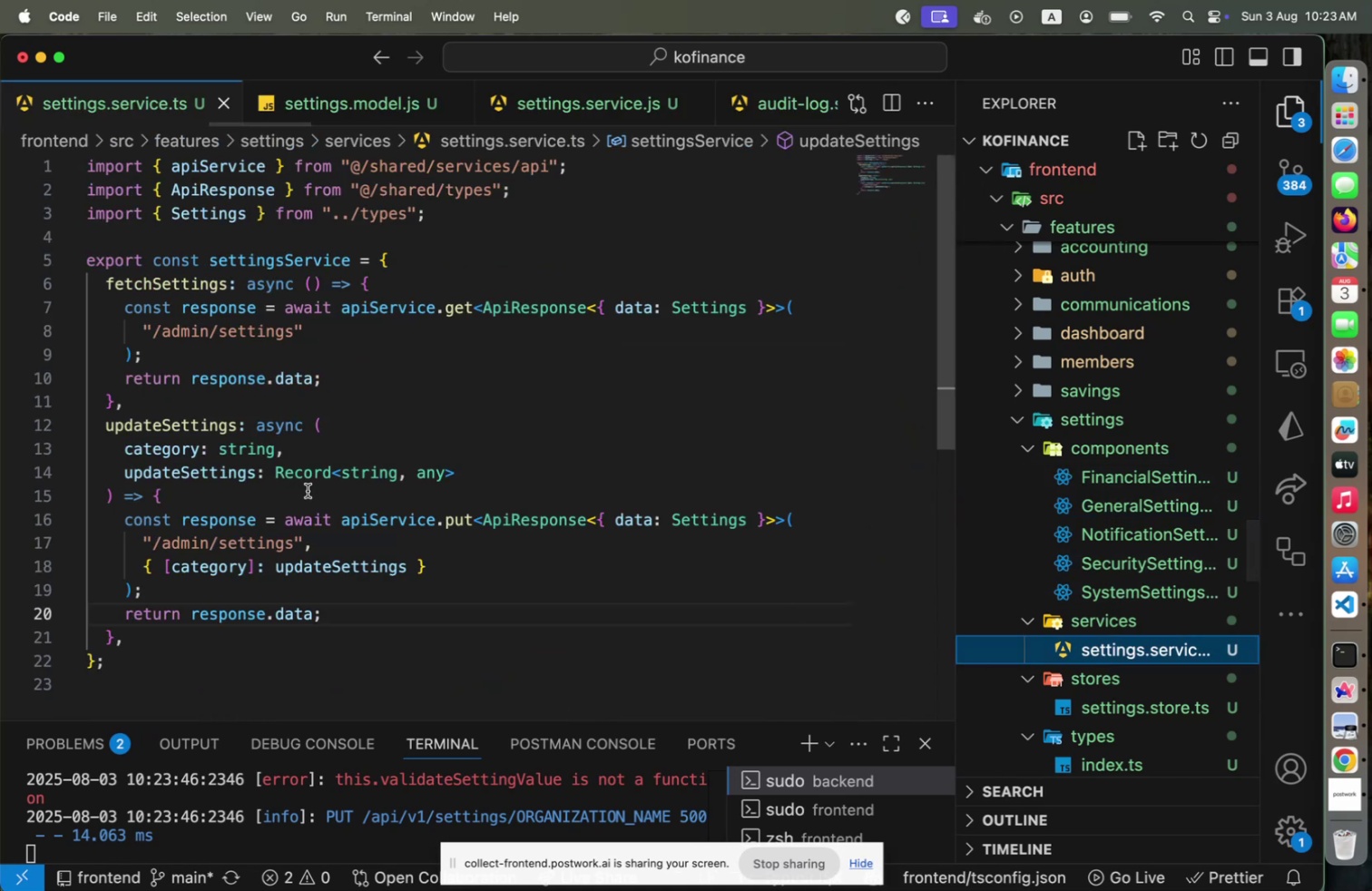 
scroll: coordinate [1062, 569], scroll_direction: up, amount: 52.0
 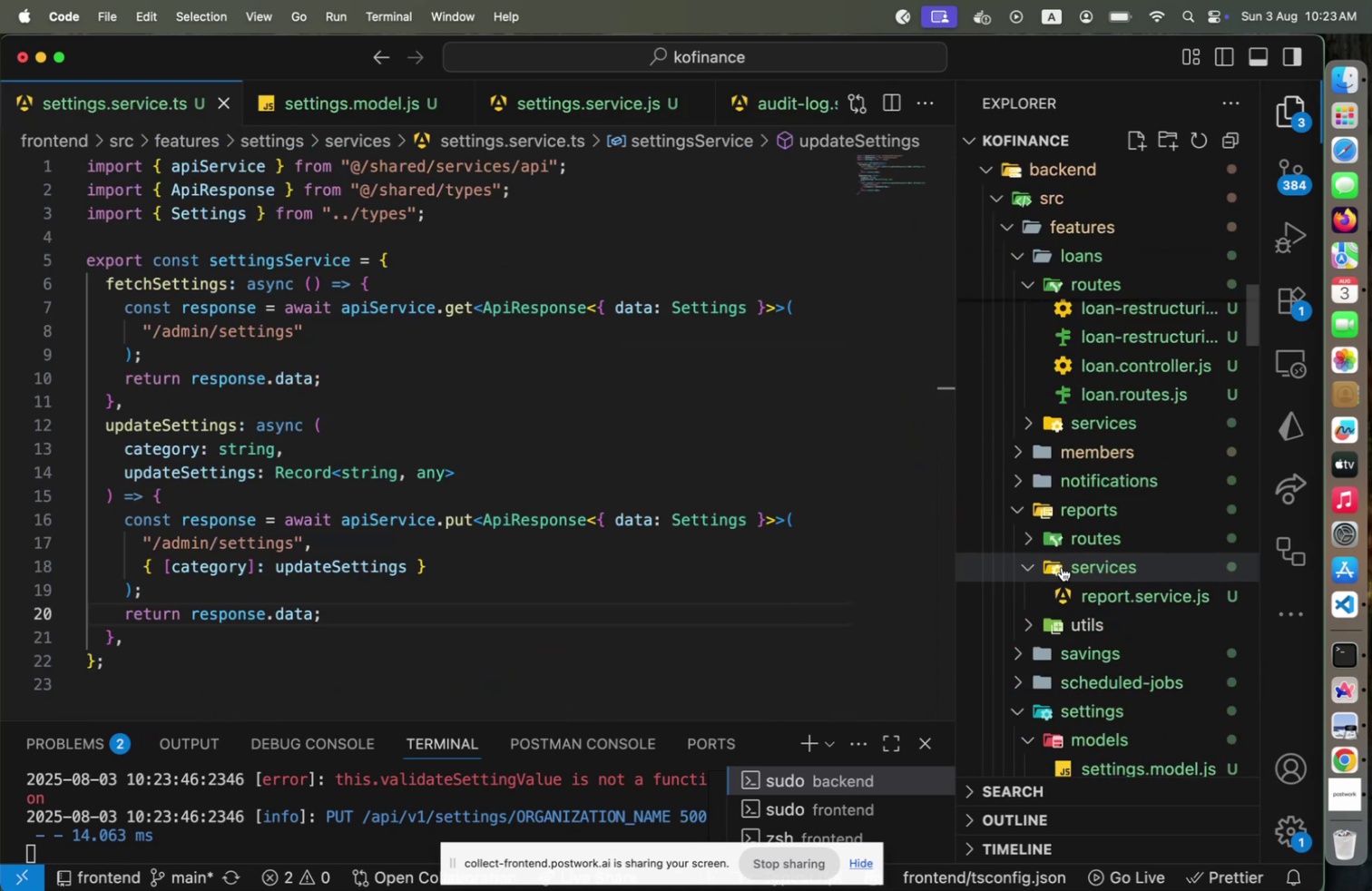 
scroll: coordinate [1078, 569], scroll_direction: down, amount: 9.0
 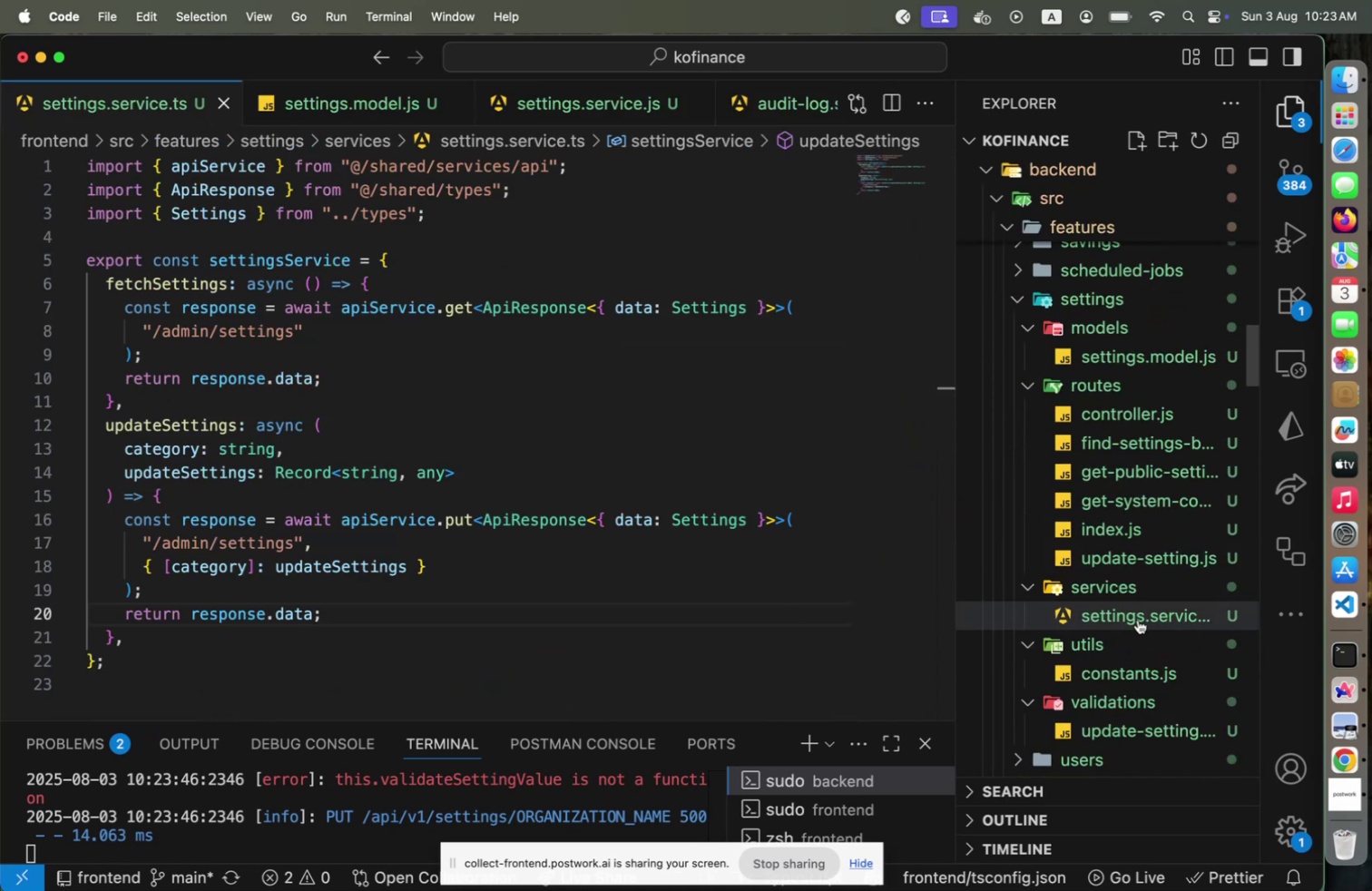 
left_click([1138, 618])
 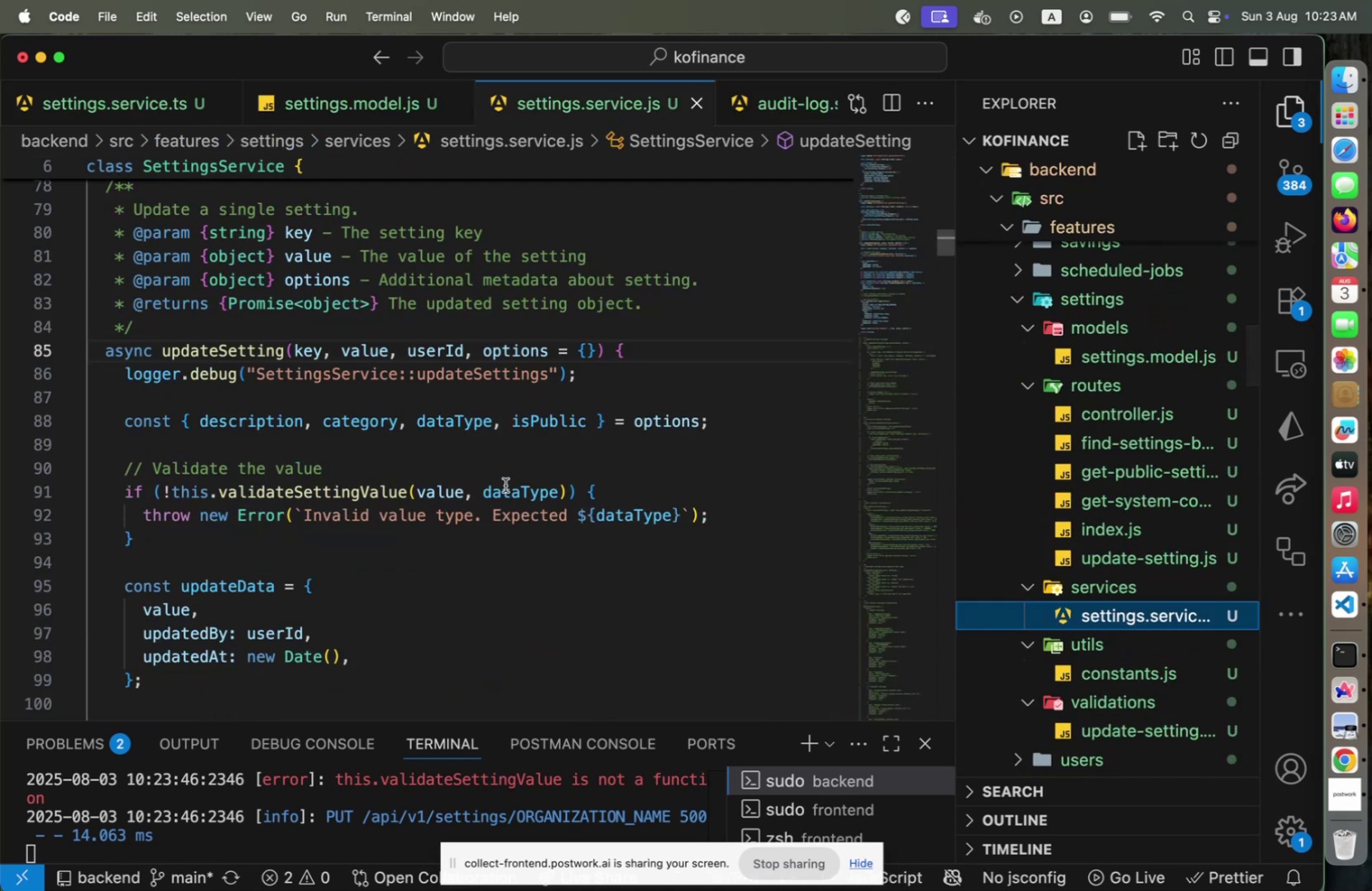 
scroll: coordinate [487, 471], scroll_direction: down, amount: 33.0
 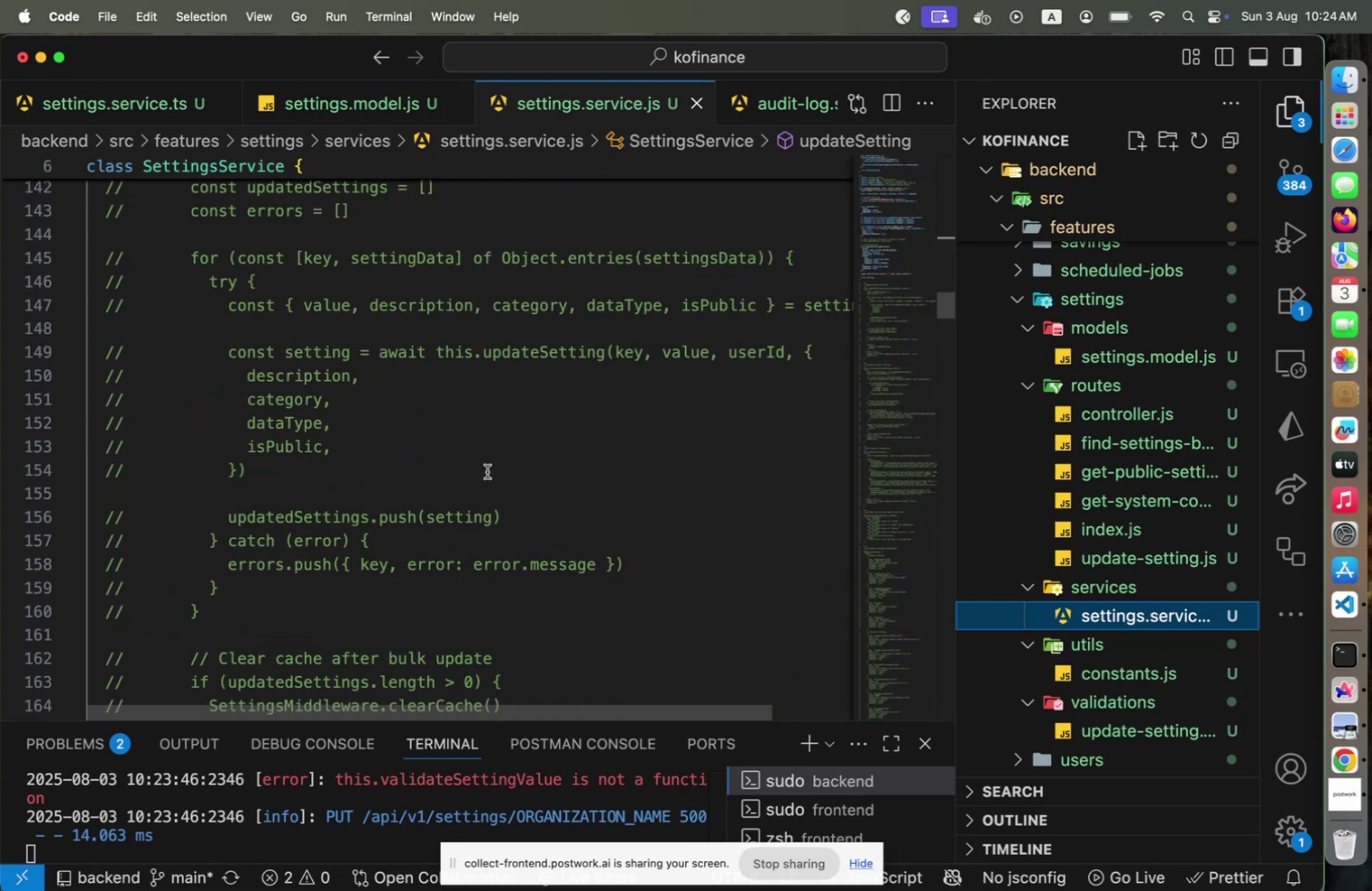 
scroll: coordinate [487, 471], scroll_direction: up, amount: 2.0
 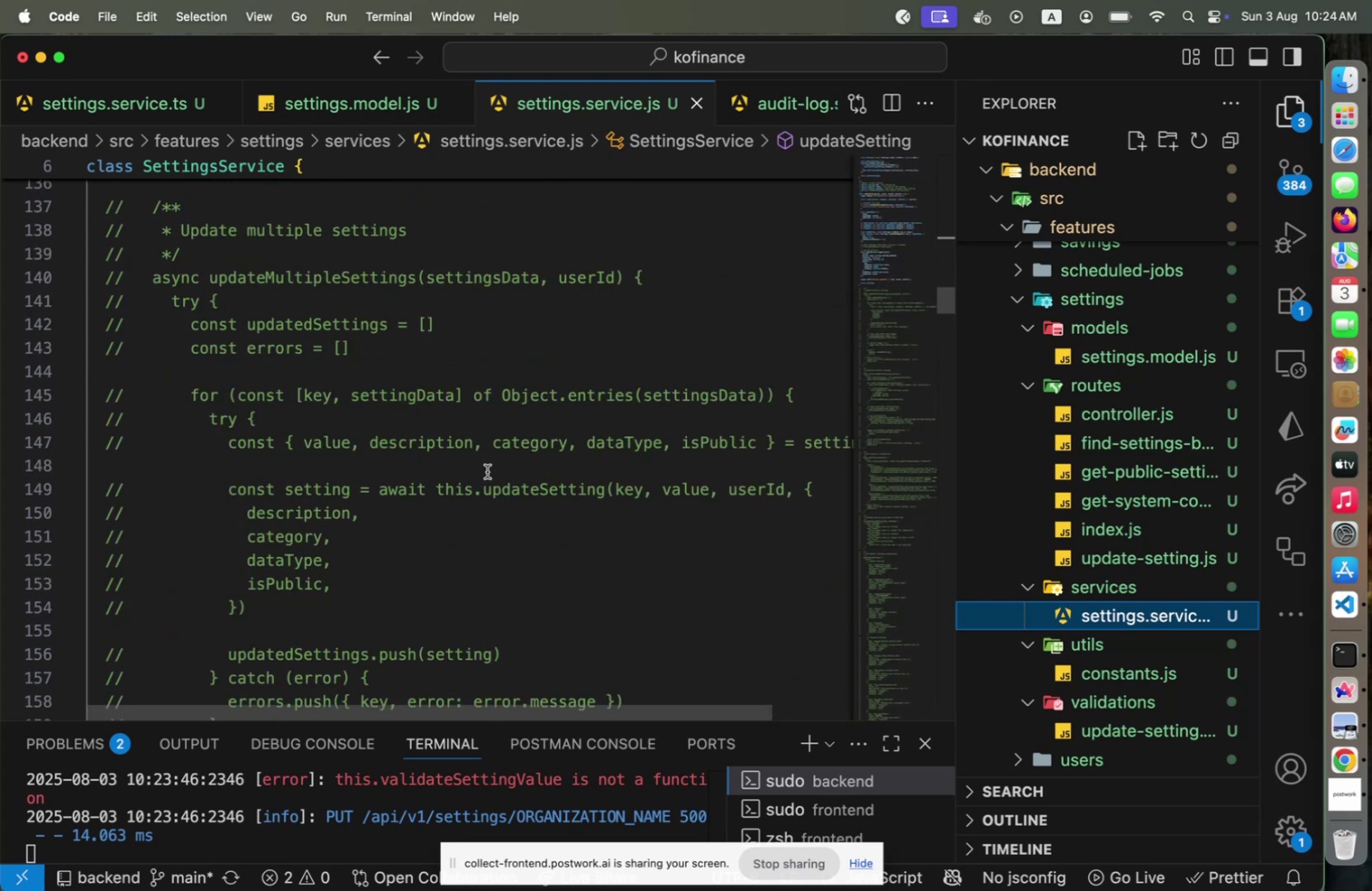 
scroll: coordinate [487, 471], scroll_direction: down, amount: 3.0
 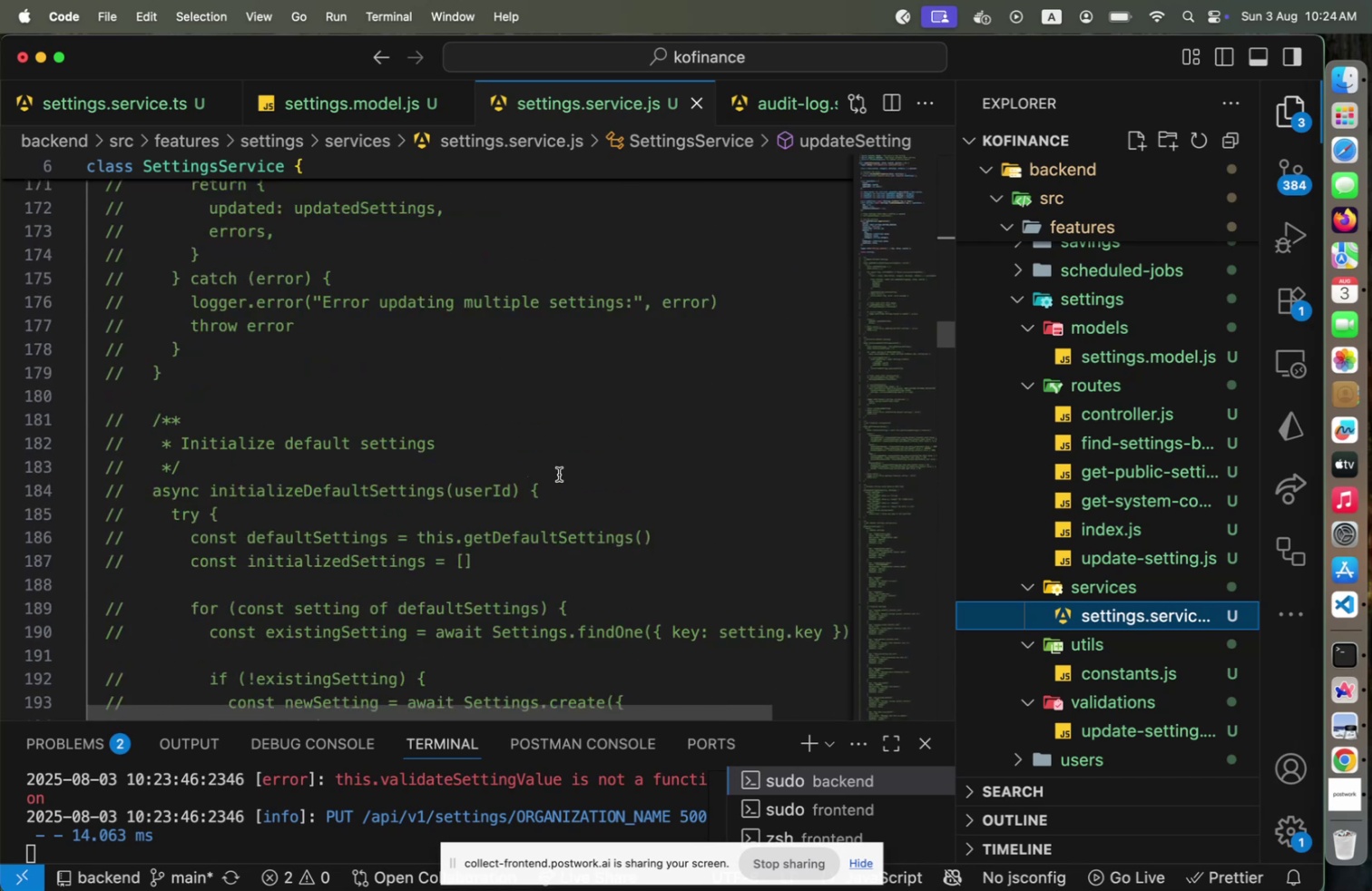 
left_click([570, 479])
 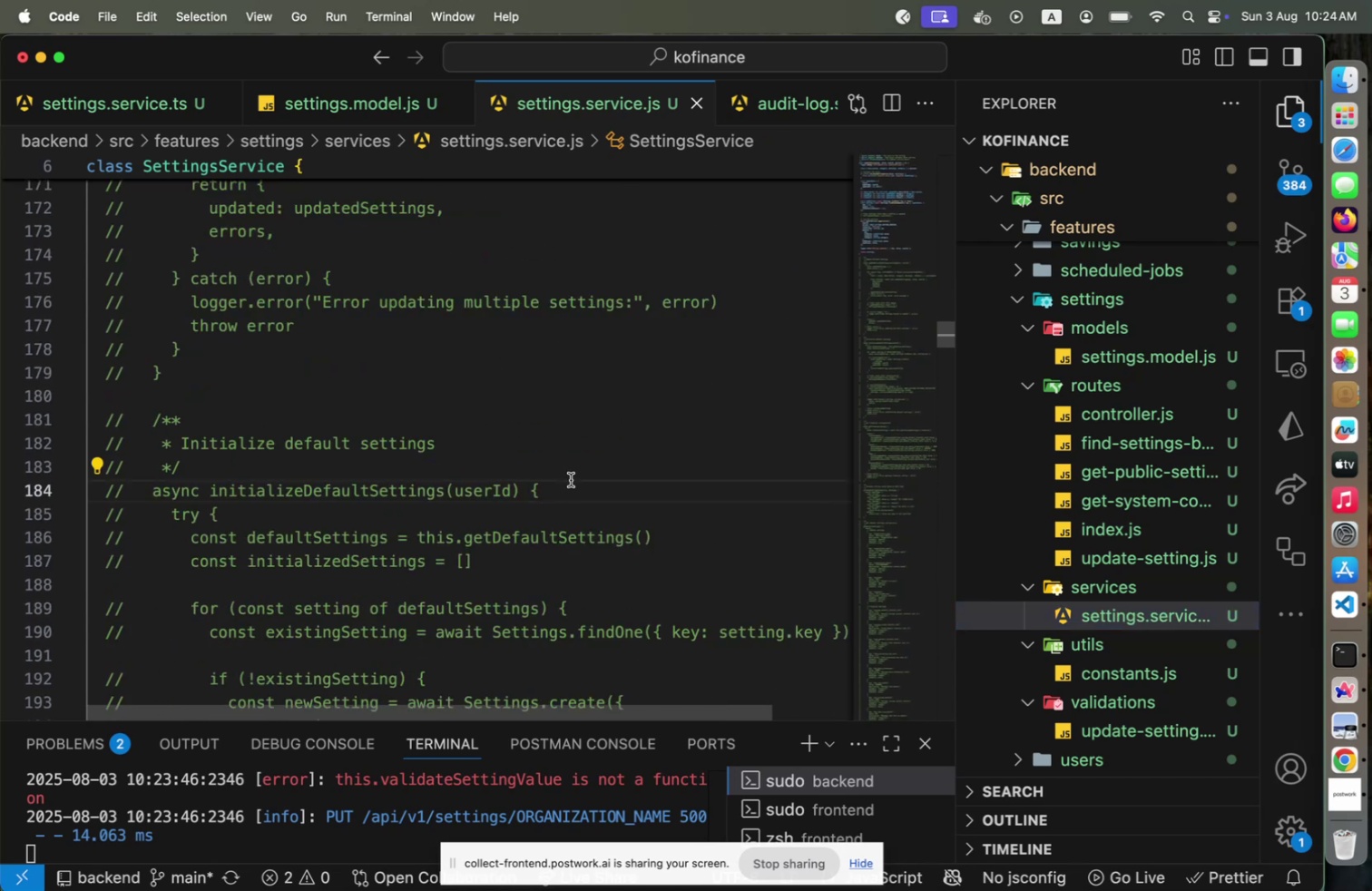 
left_click([526, 451])
 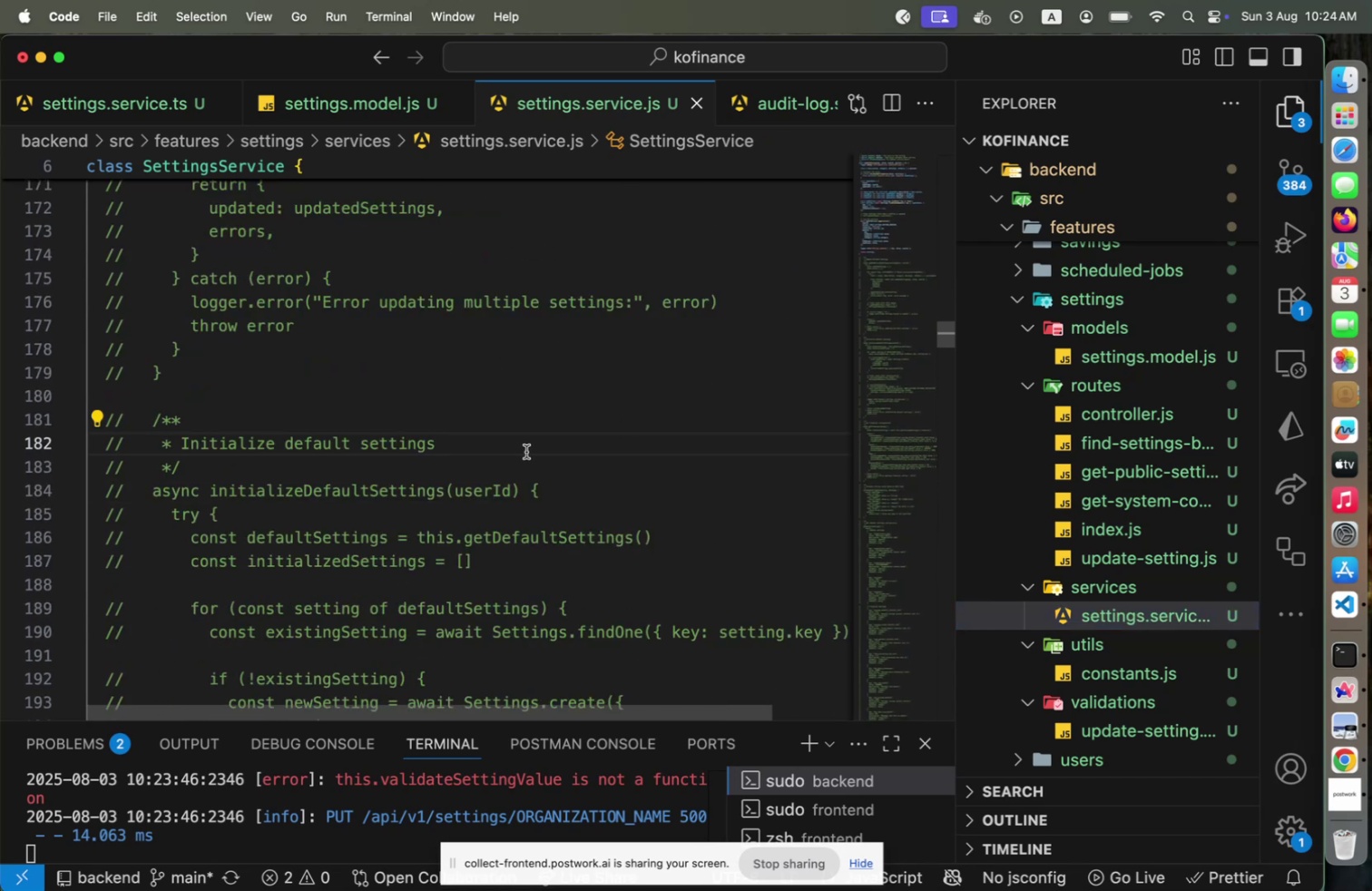 
key(ArrowUp)
 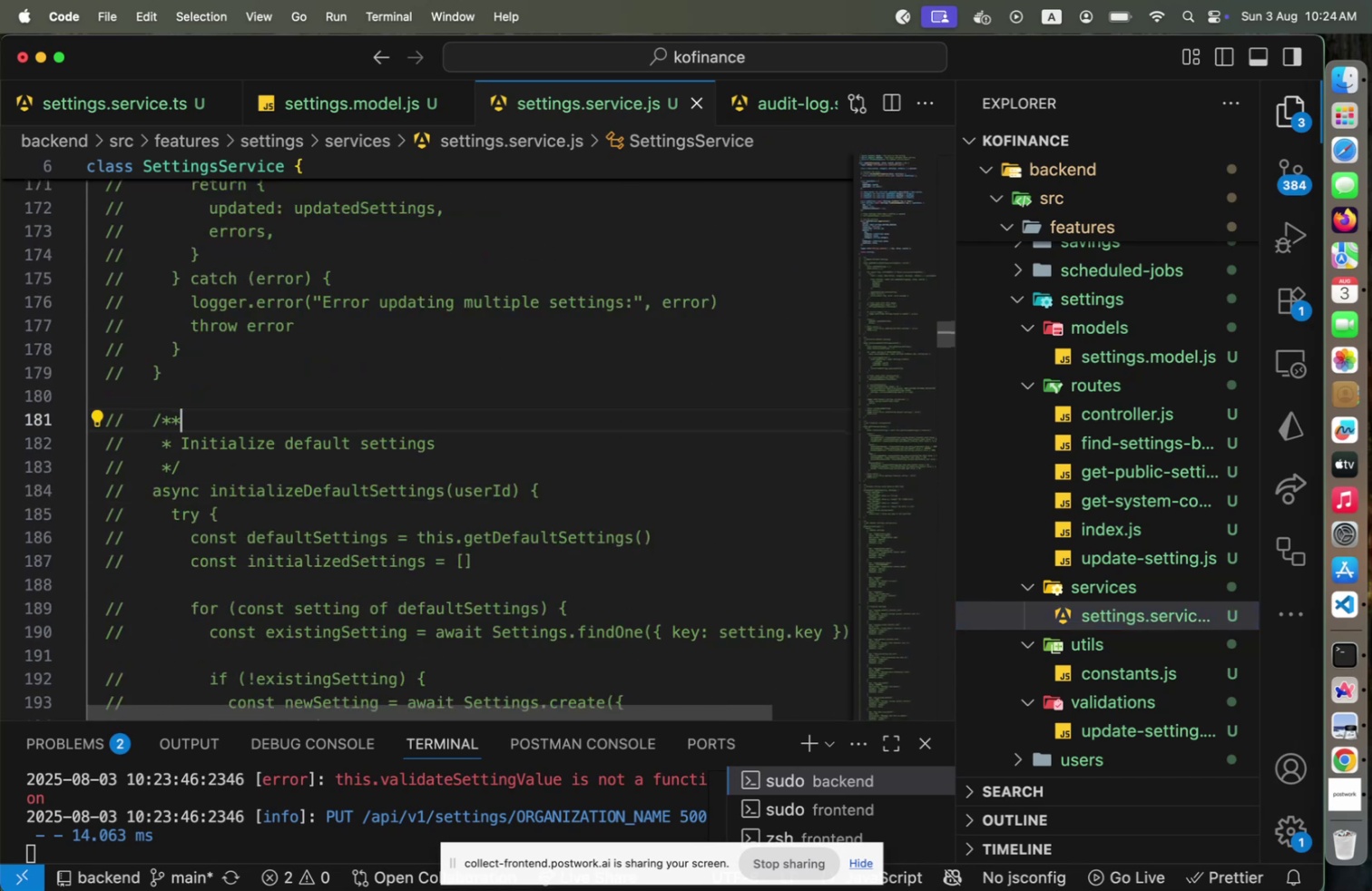 
key(ArrowLeft)
 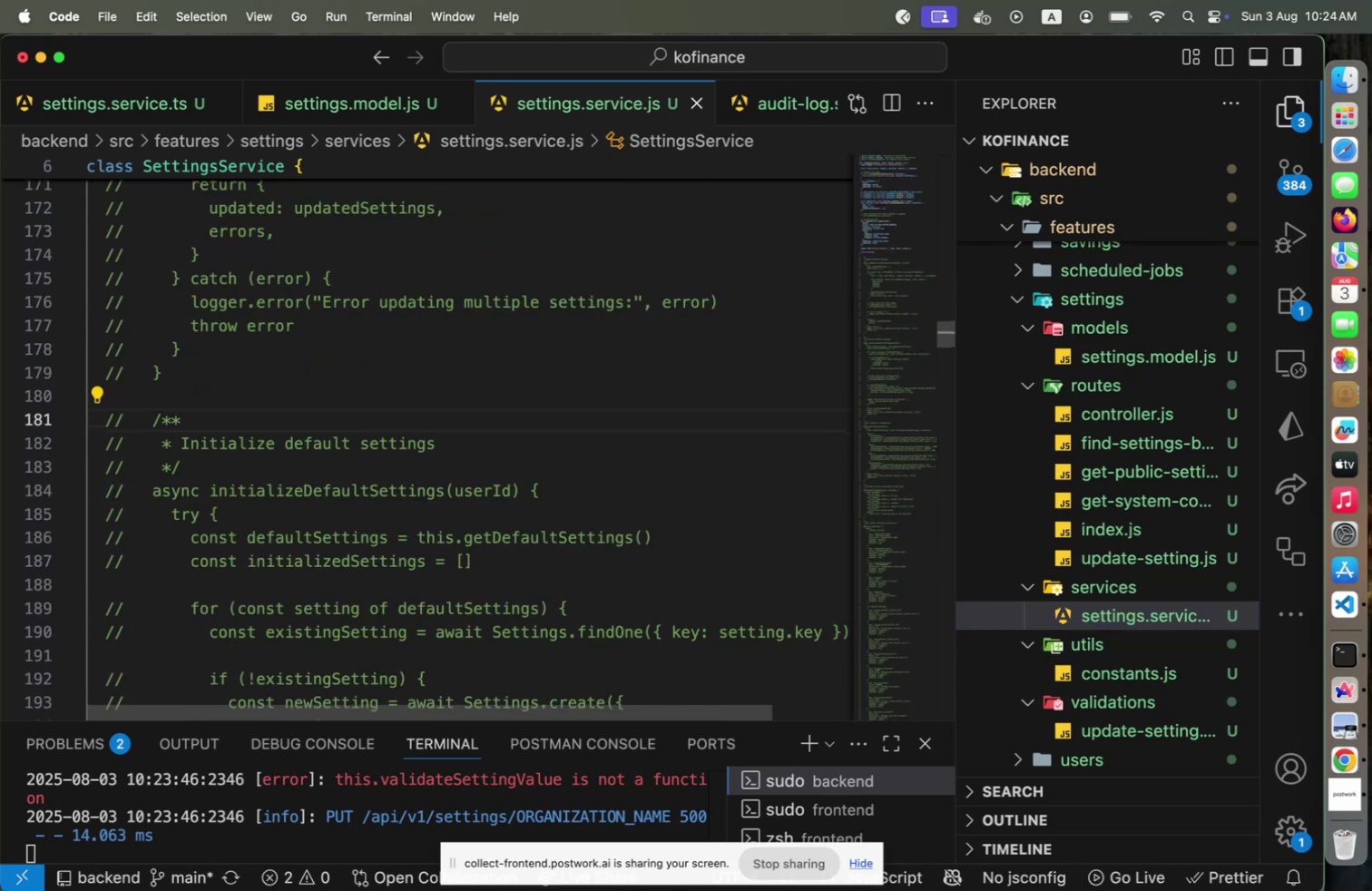 
scroll: coordinate [533, 450], scroll_direction: down, amount: 17.0
 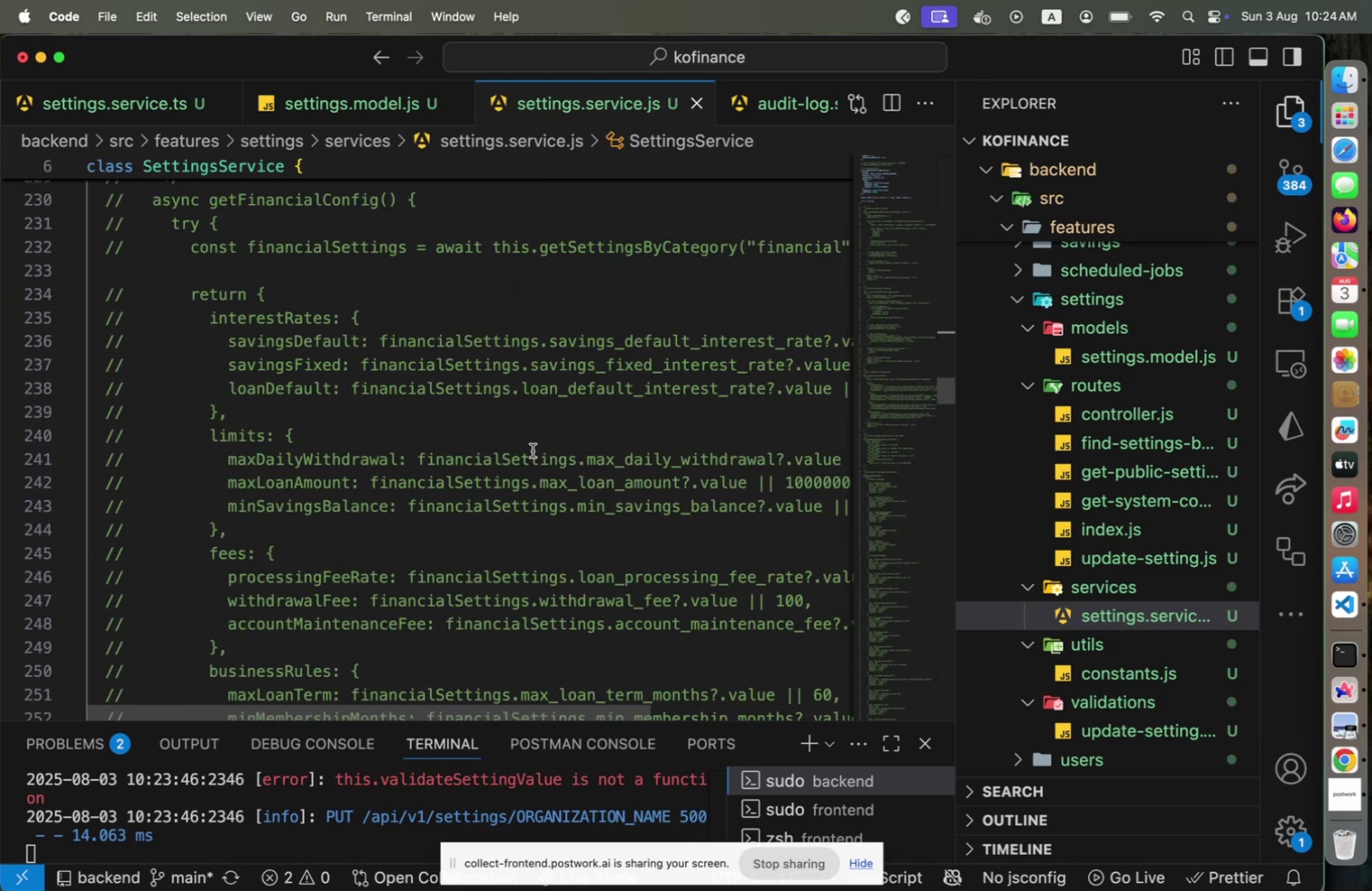 
scroll: coordinate [533, 450], scroll_direction: down, amount: 4.0
 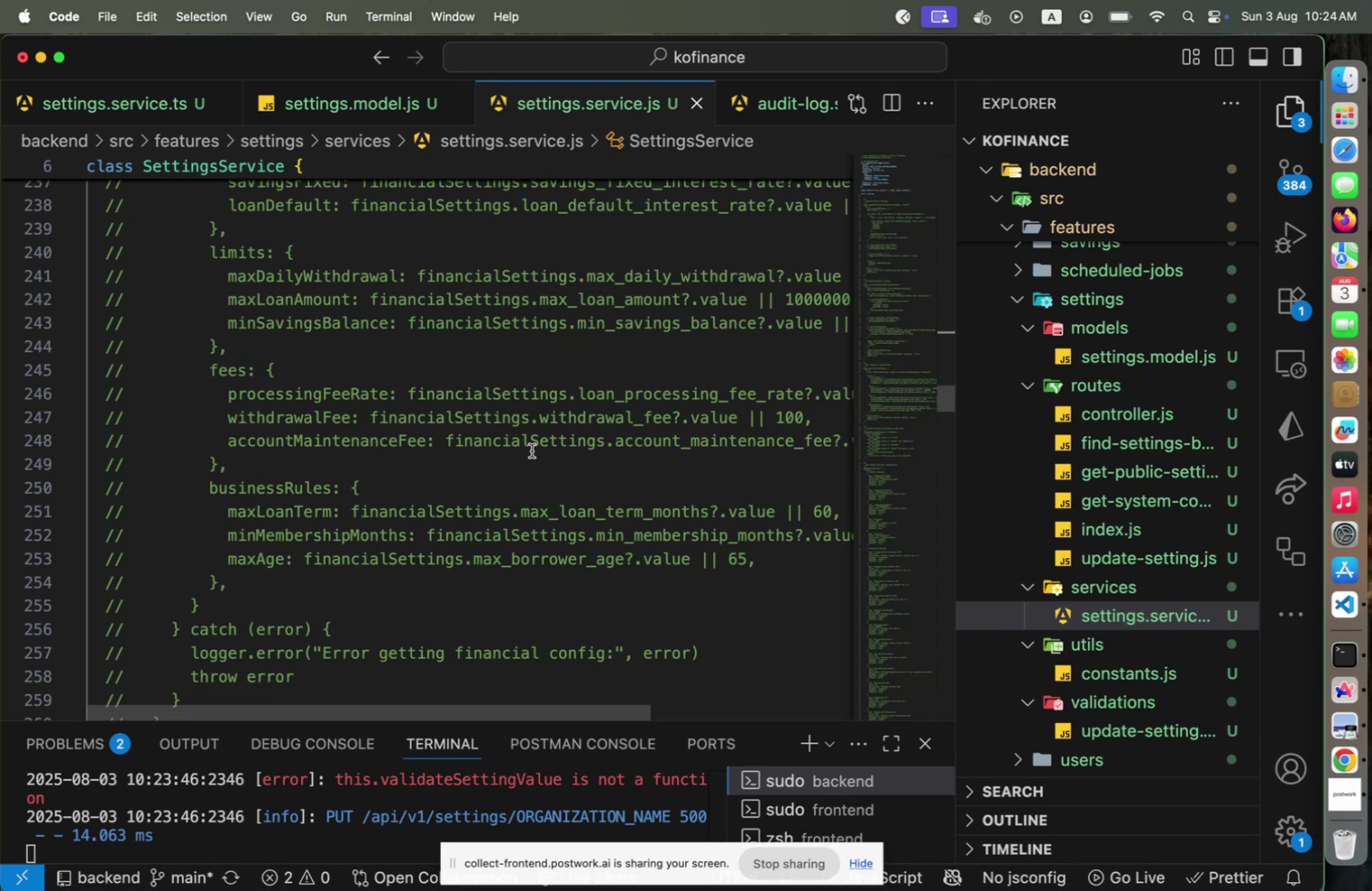 
wait(11.77)
 